 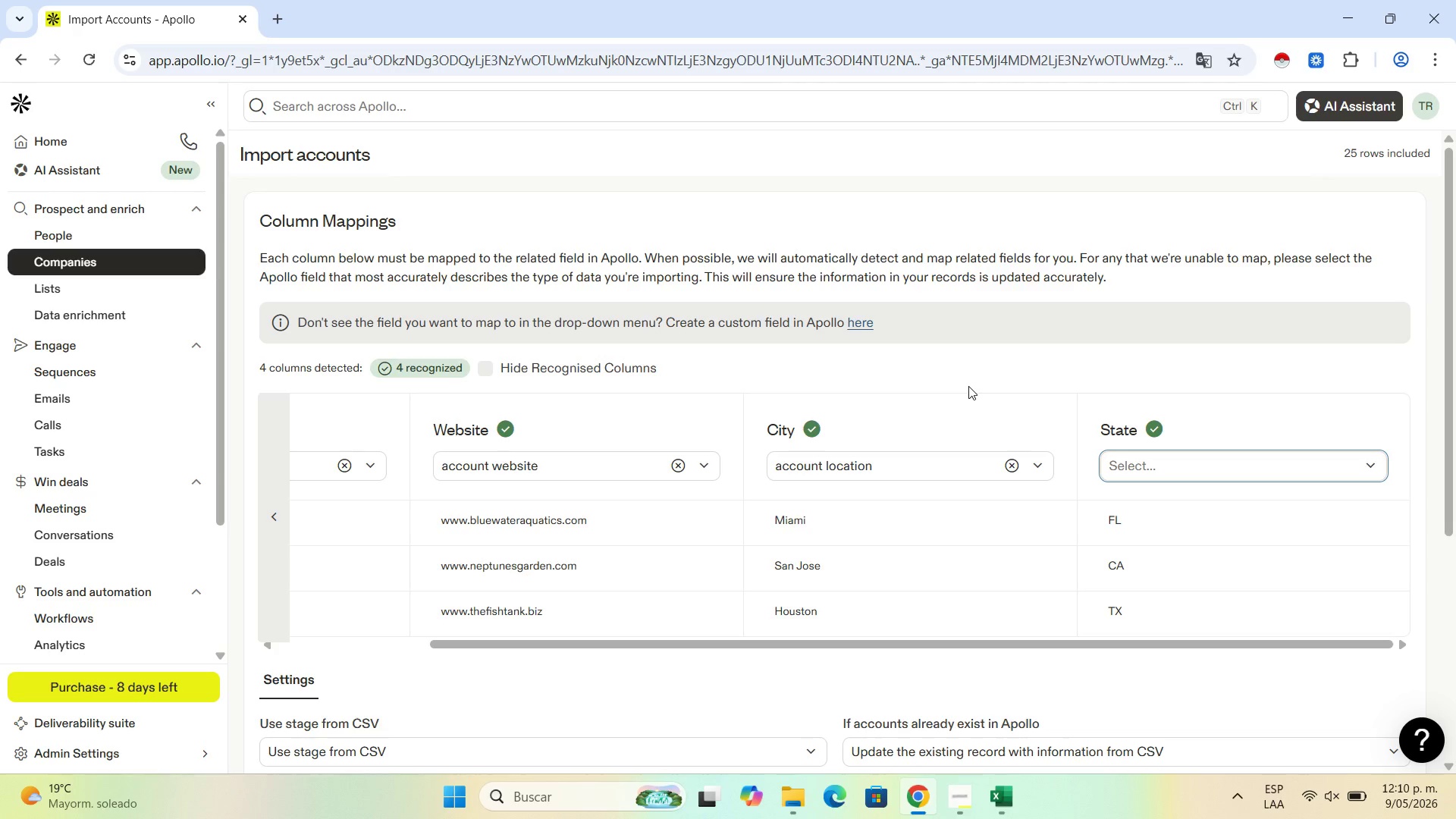 
left_click([1191, 449])
 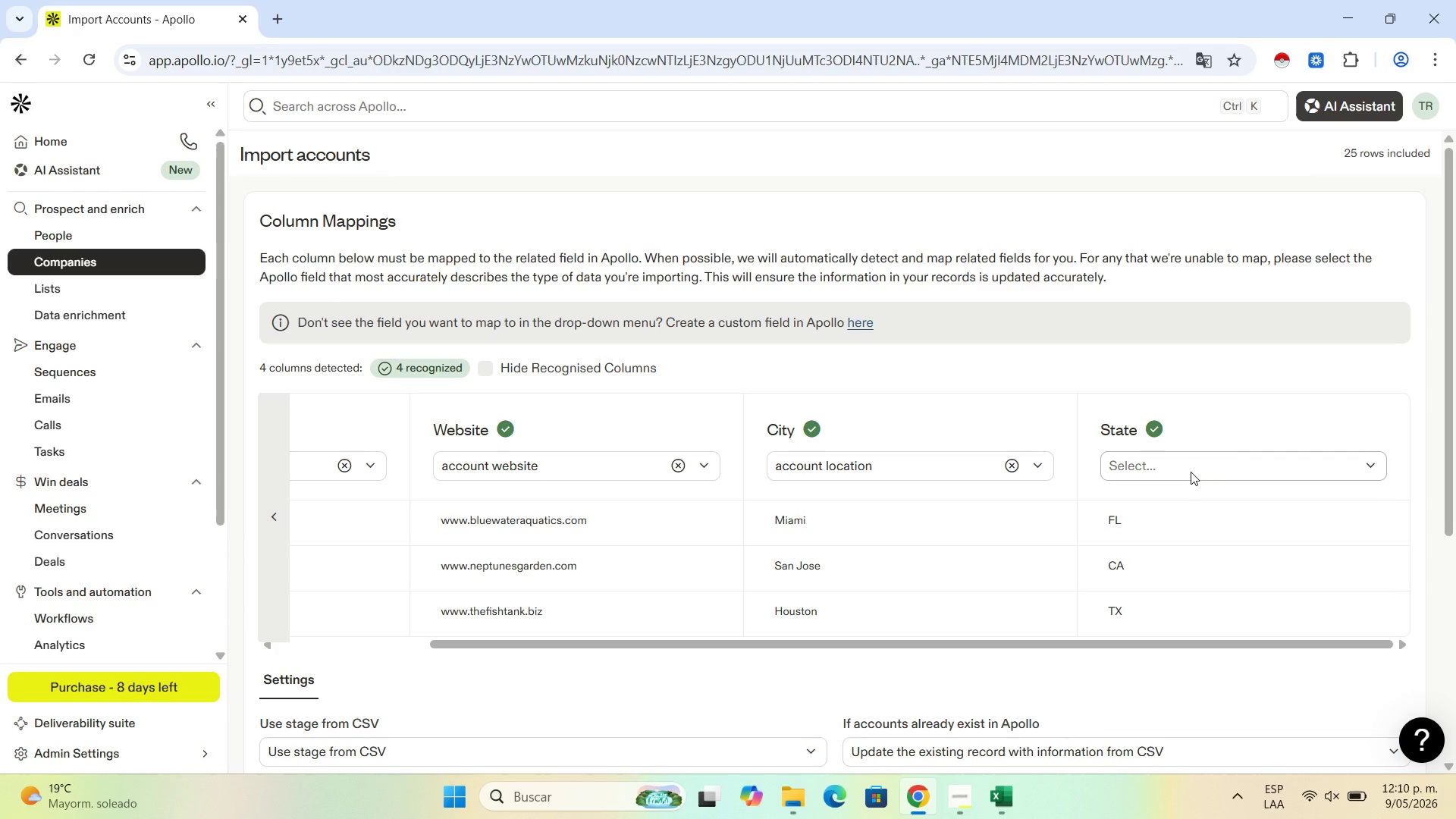 
left_click([1191, 472])
 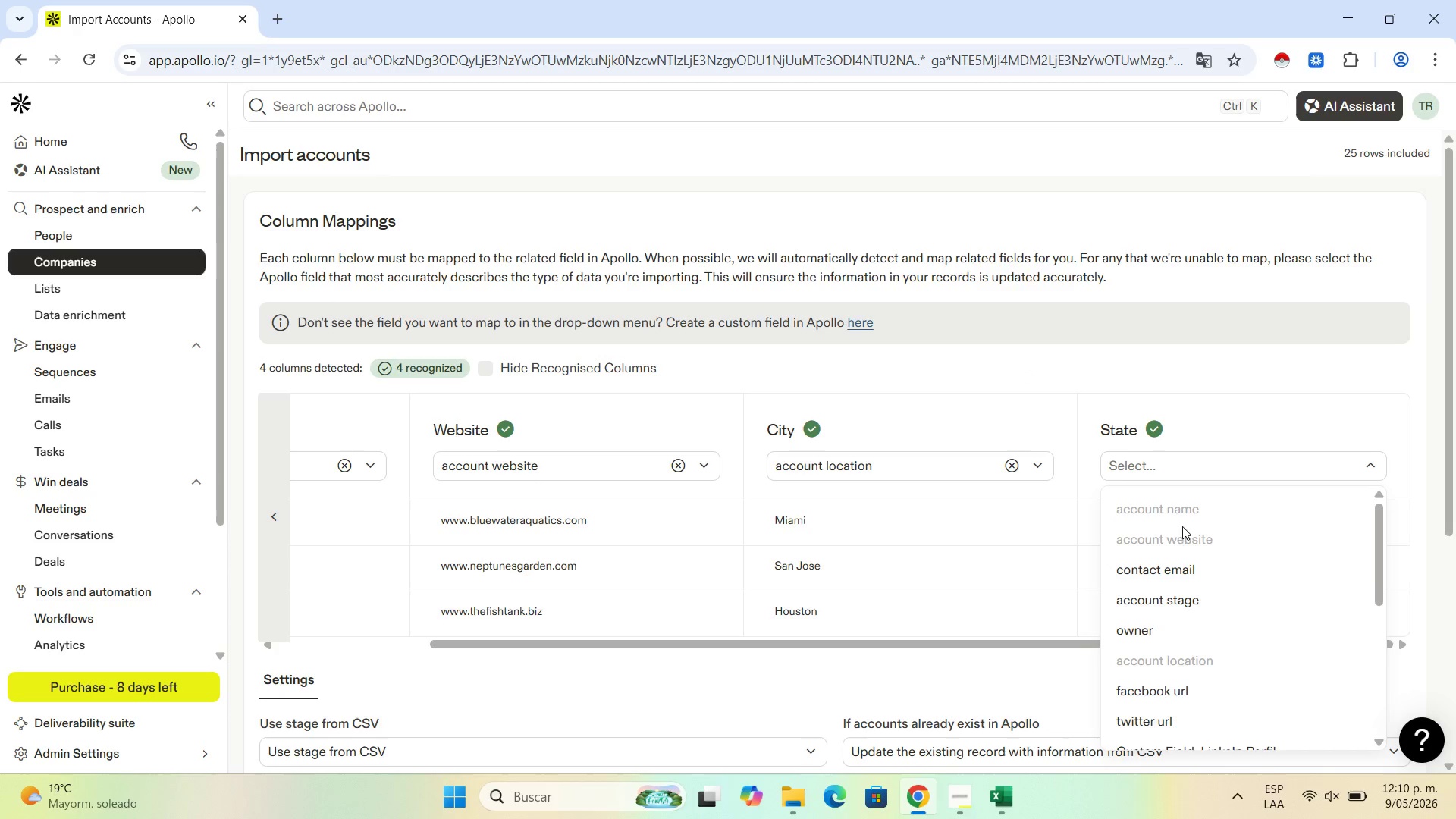 
scroll: coordinate [1189, 572], scroll_direction: down, amount: 2.0
 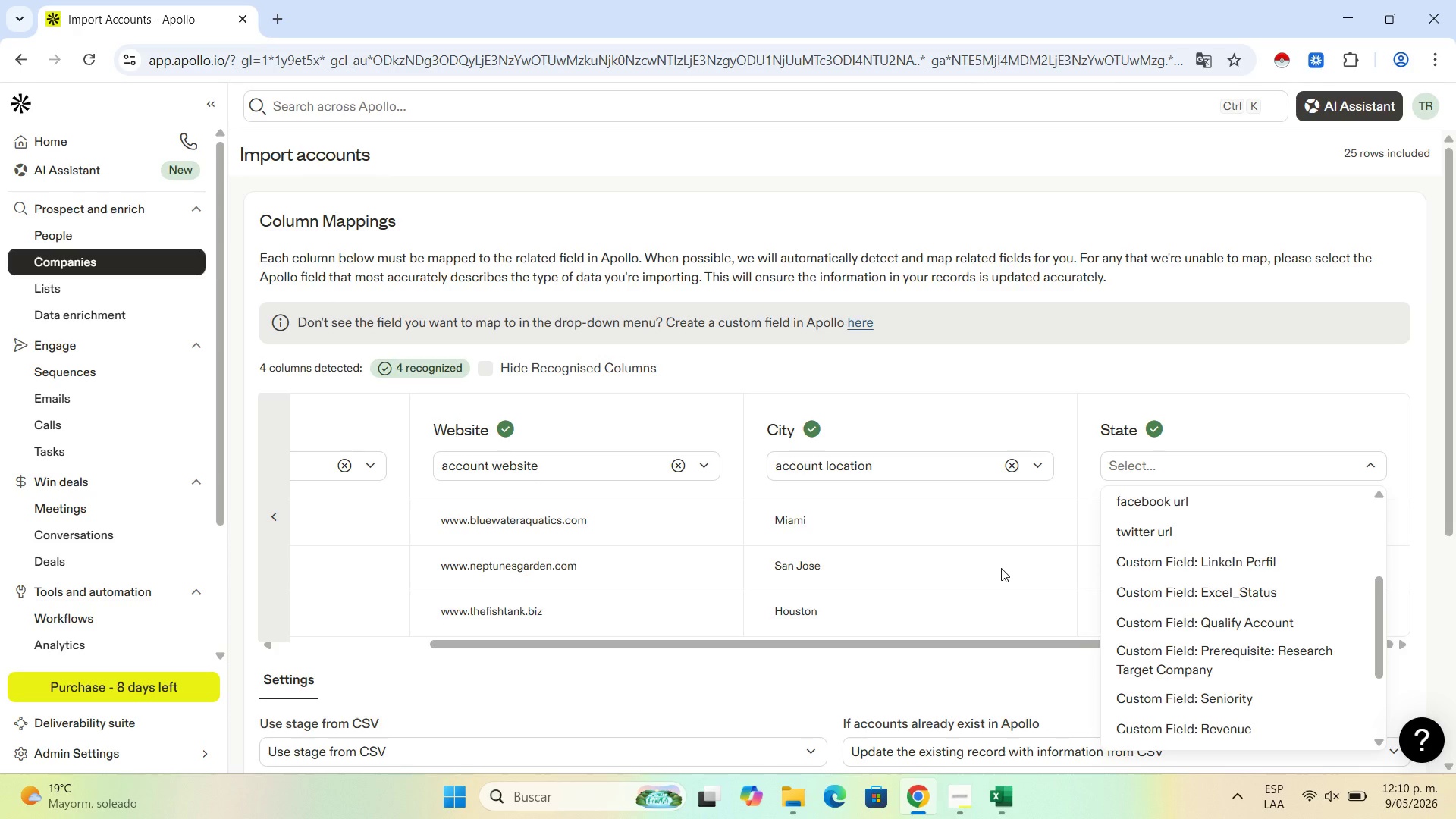 
wait(42.01)
 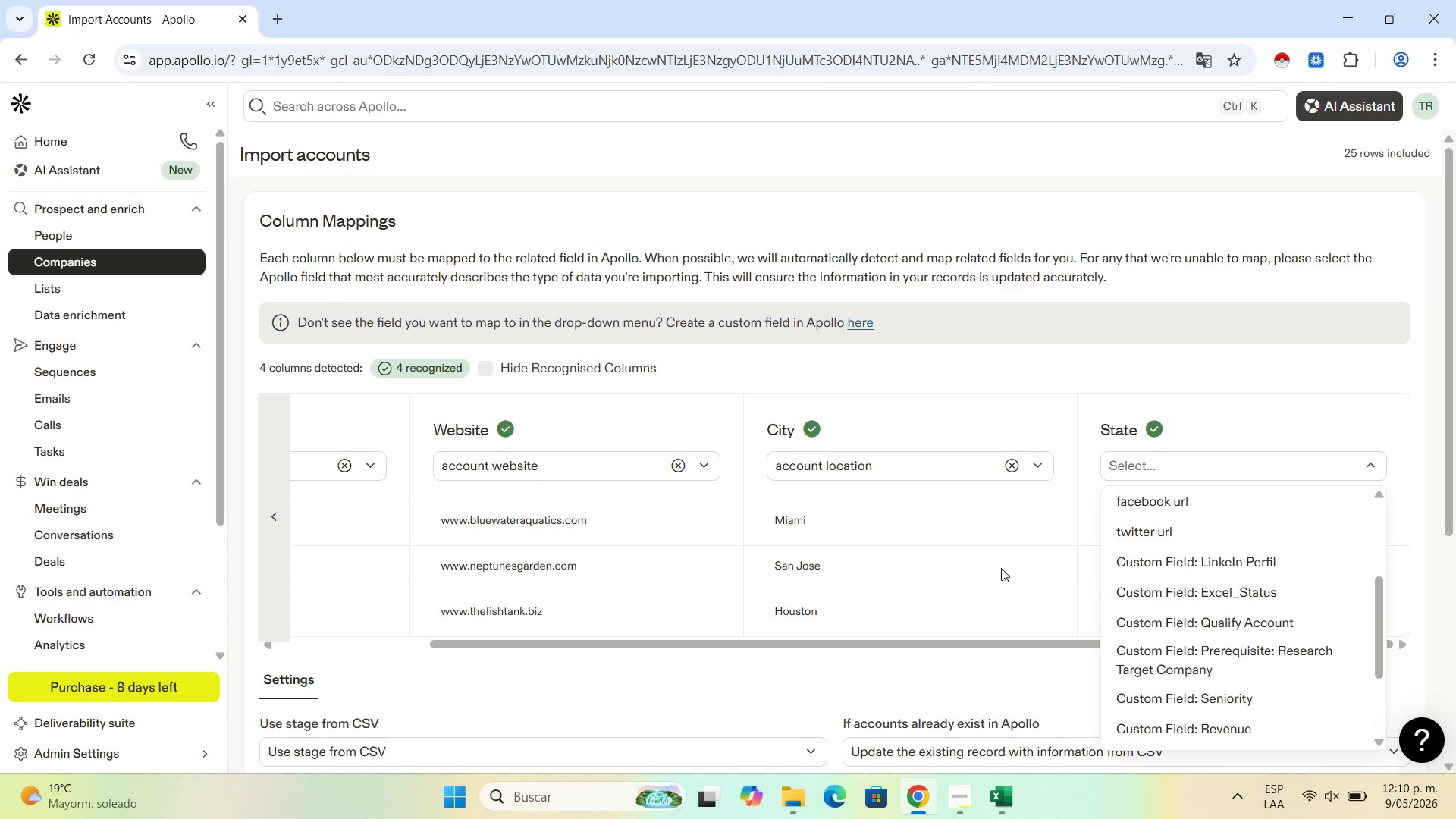 
scroll: coordinate [1234, 671], scroll_direction: down, amount: 2.0
 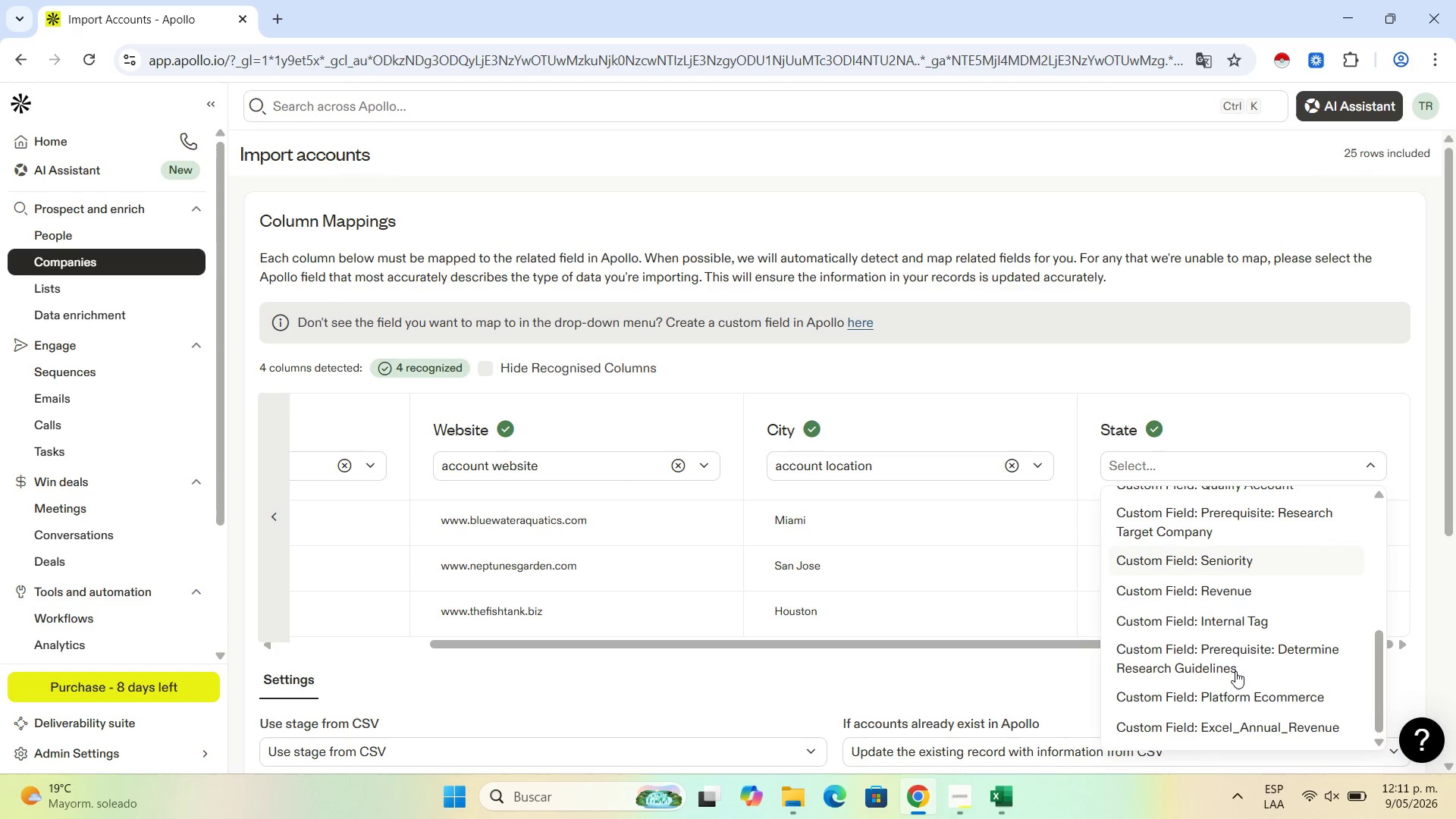 
scroll: coordinate [1235, 671], scroll_direction: up, amount: 11.0
 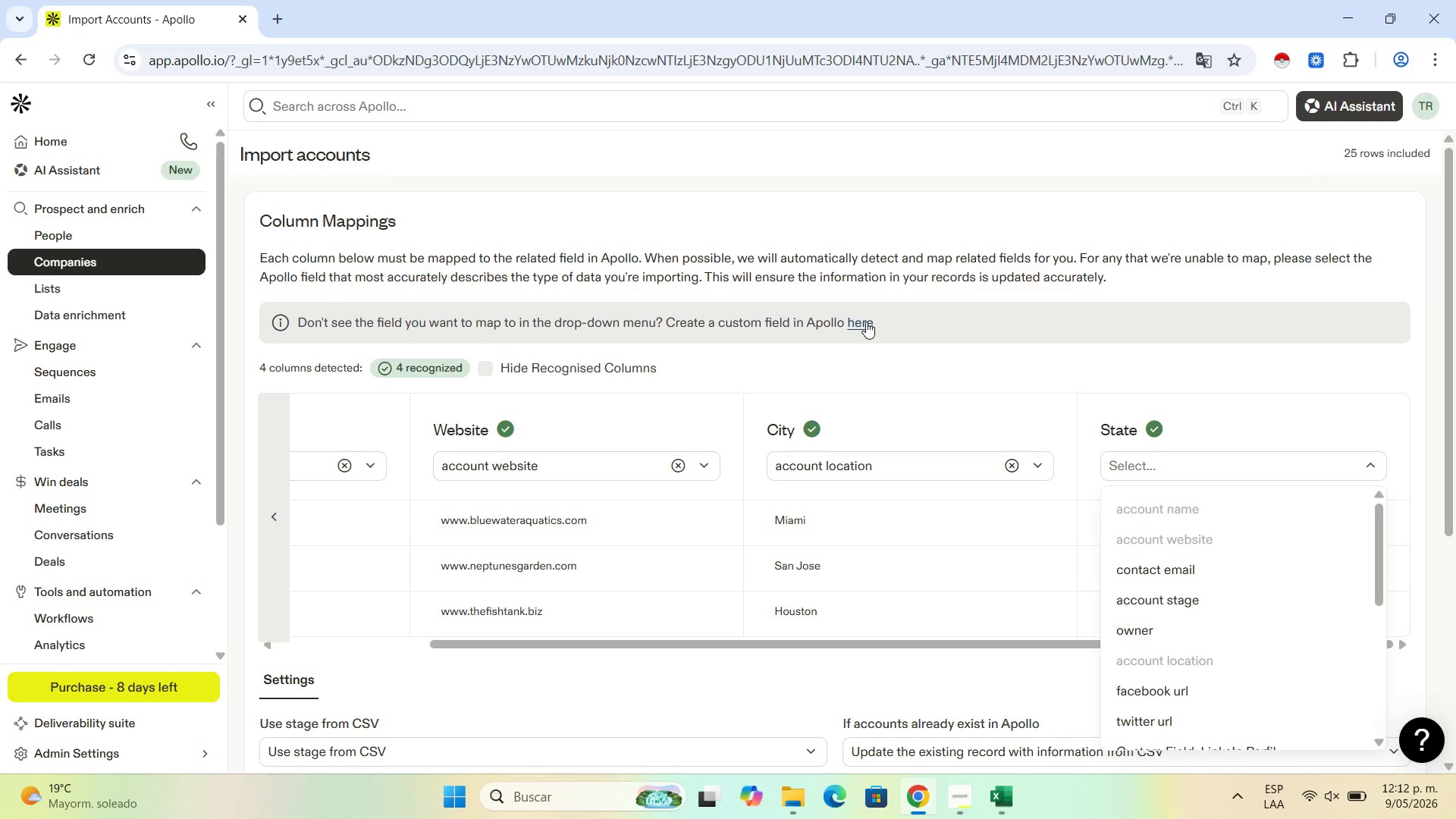 
wait(77.83)
 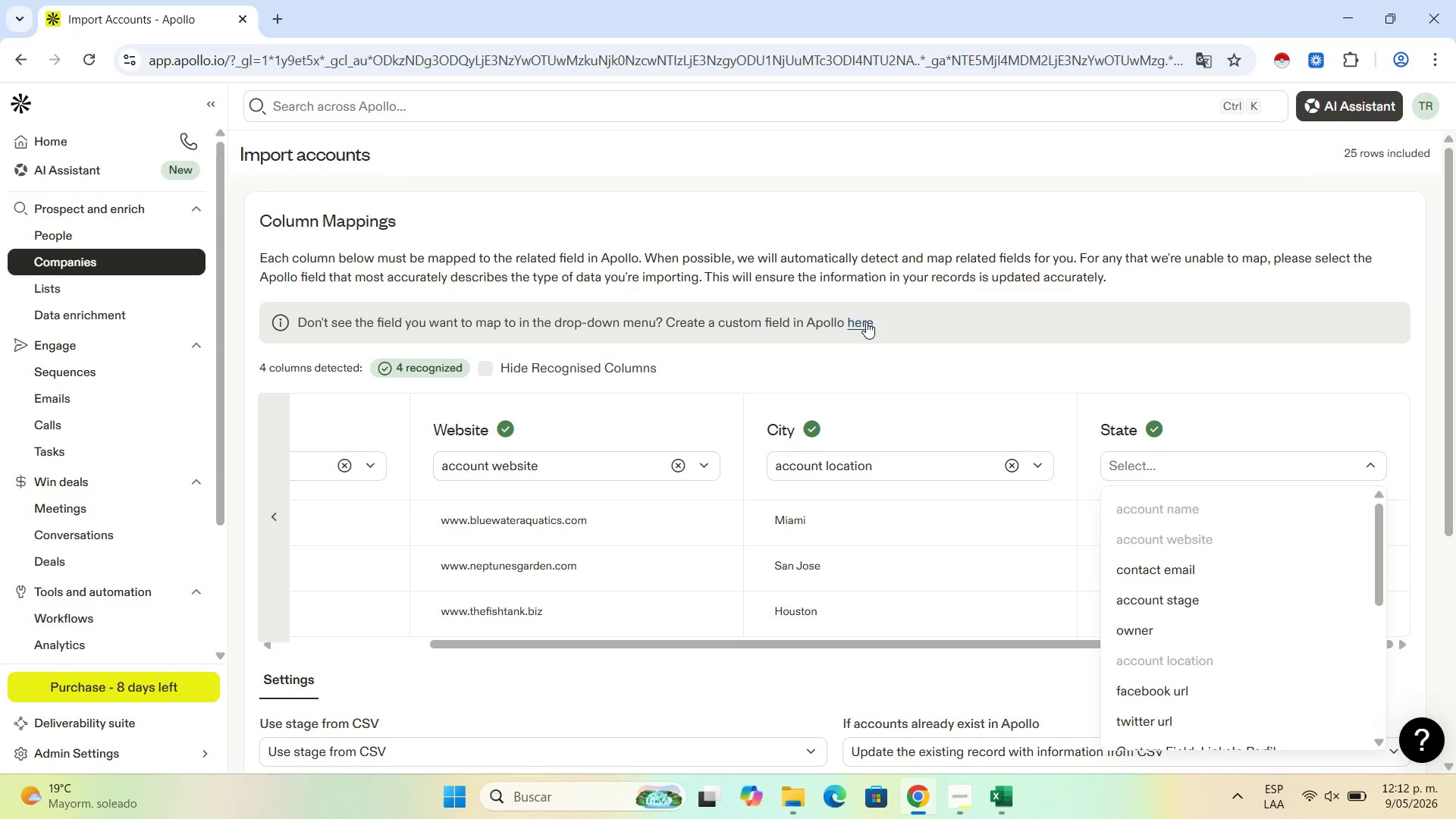 
left_click([858, 323])
 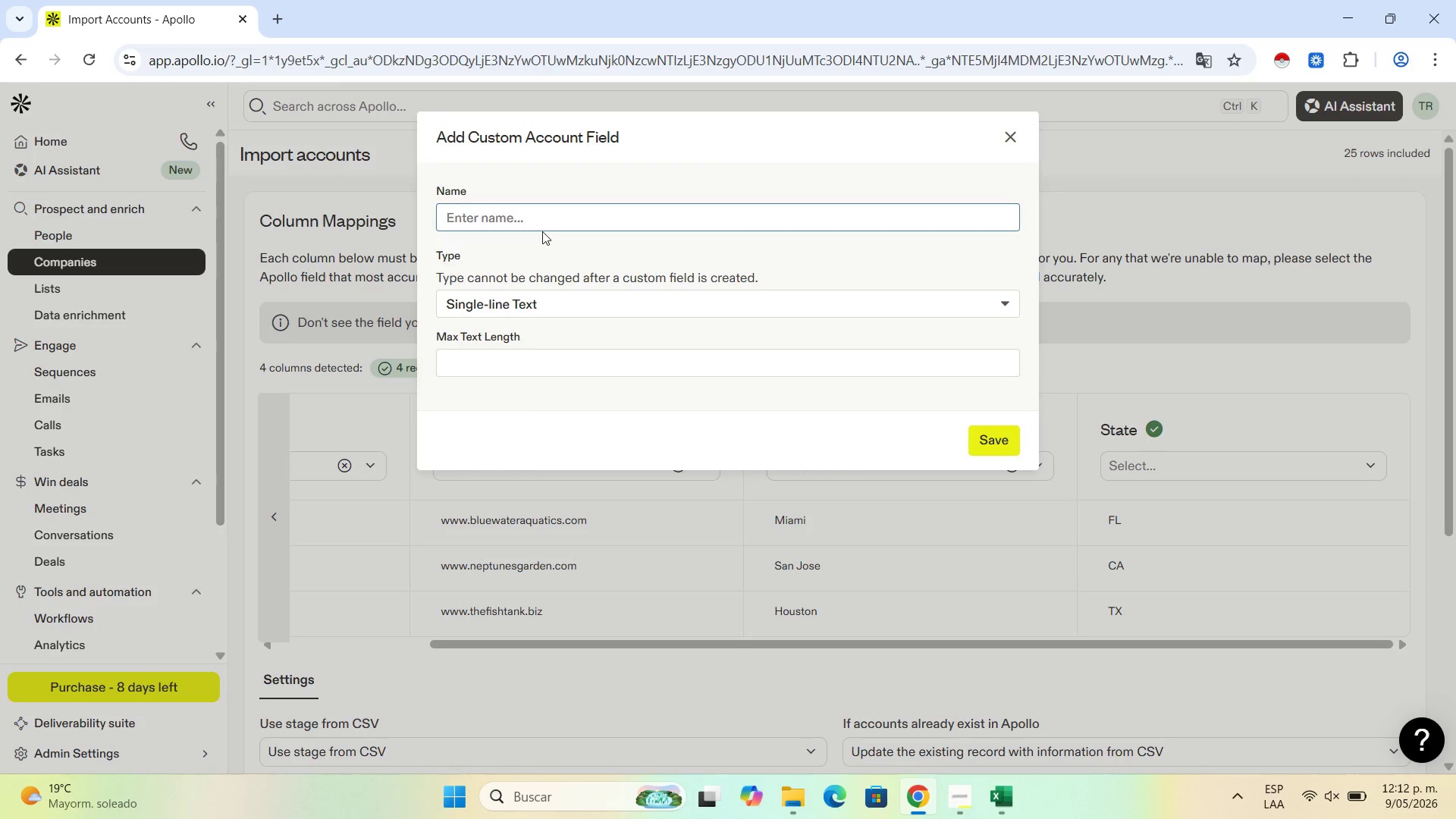 
left_click([542, 231])
 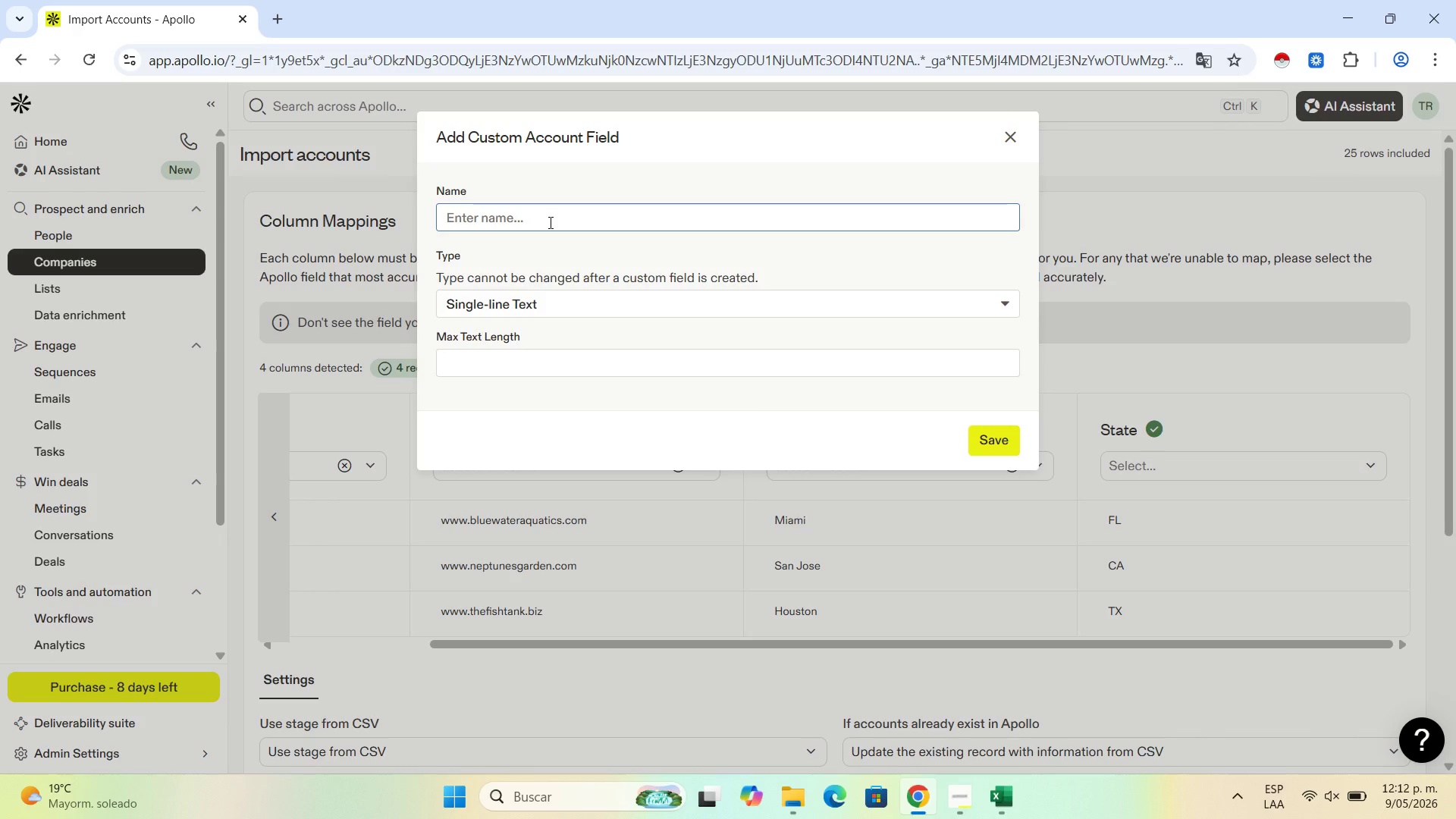 
wait(7.02)
 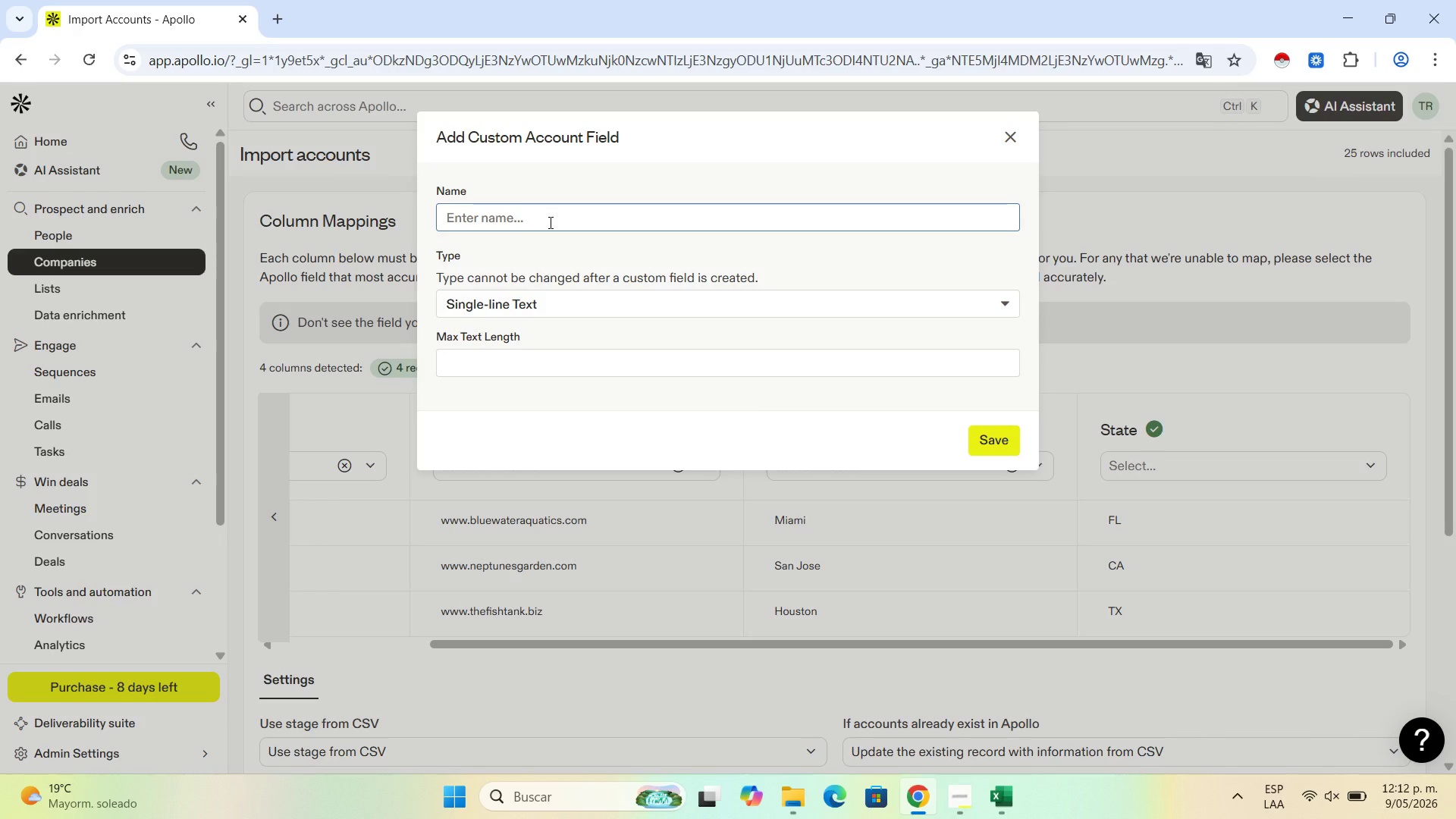 
key(Shift+ShiftLeft)
 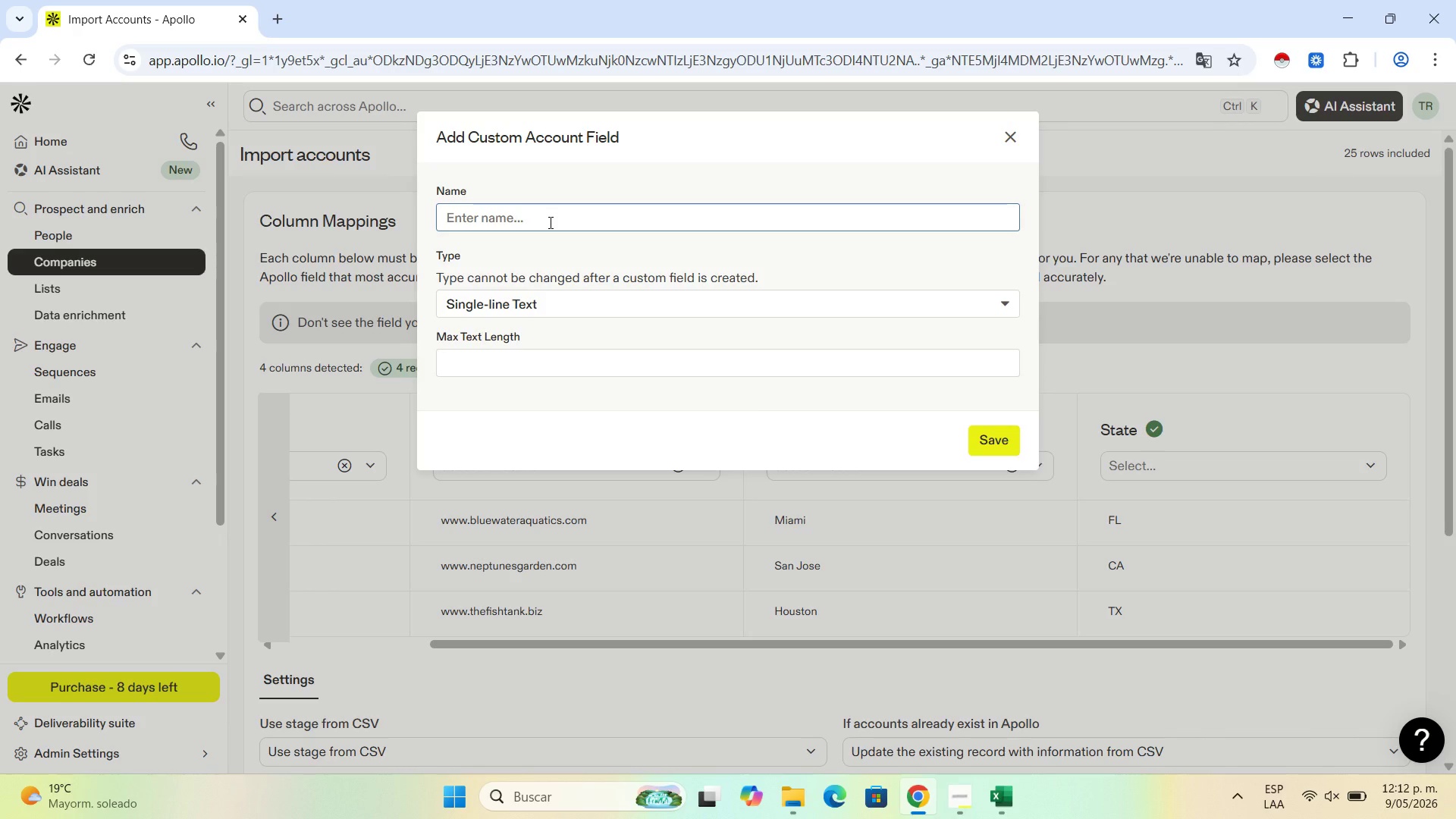 
key(Shift+S)
 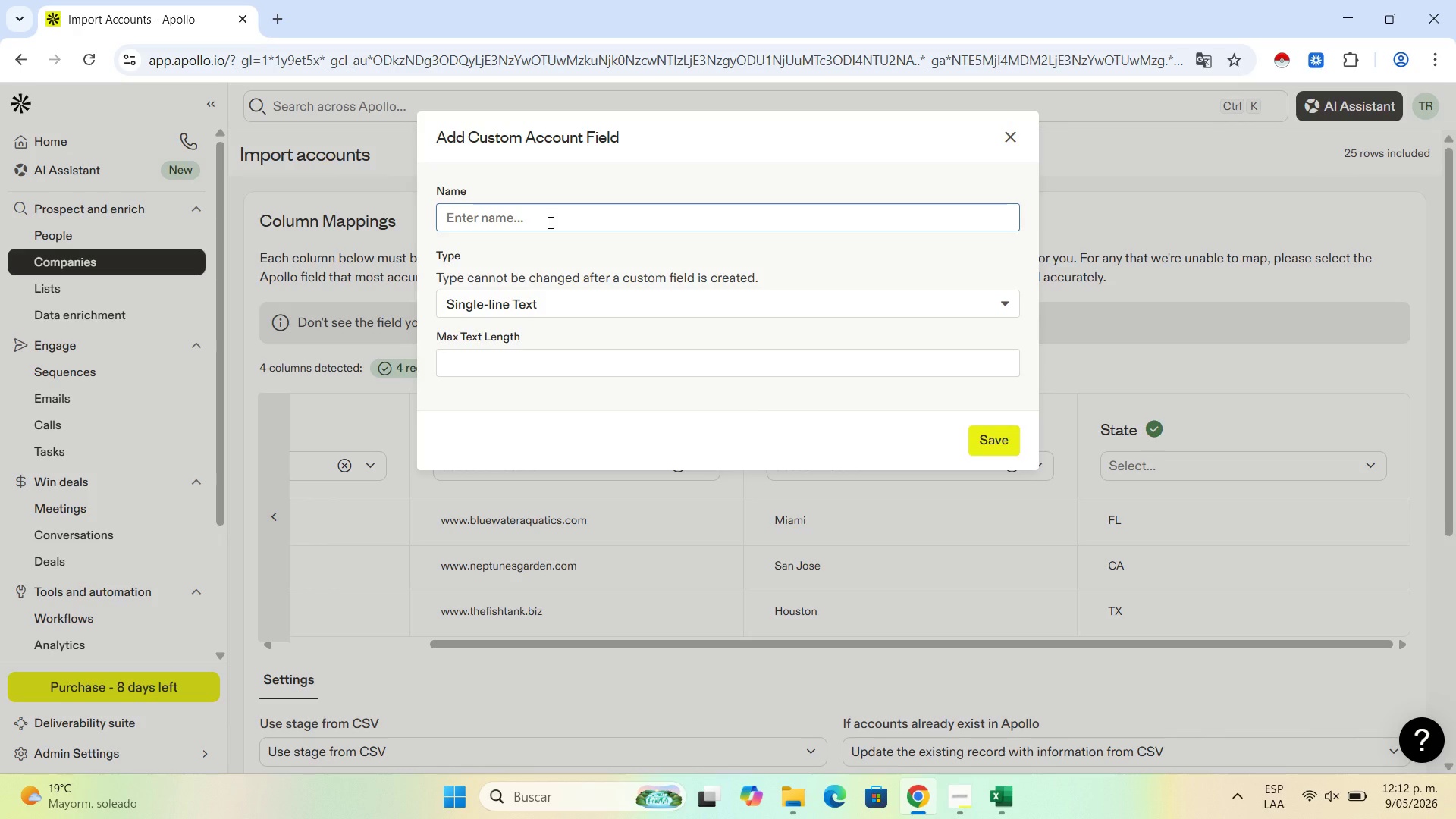 
key(Control+Shift+ControlLeft)
 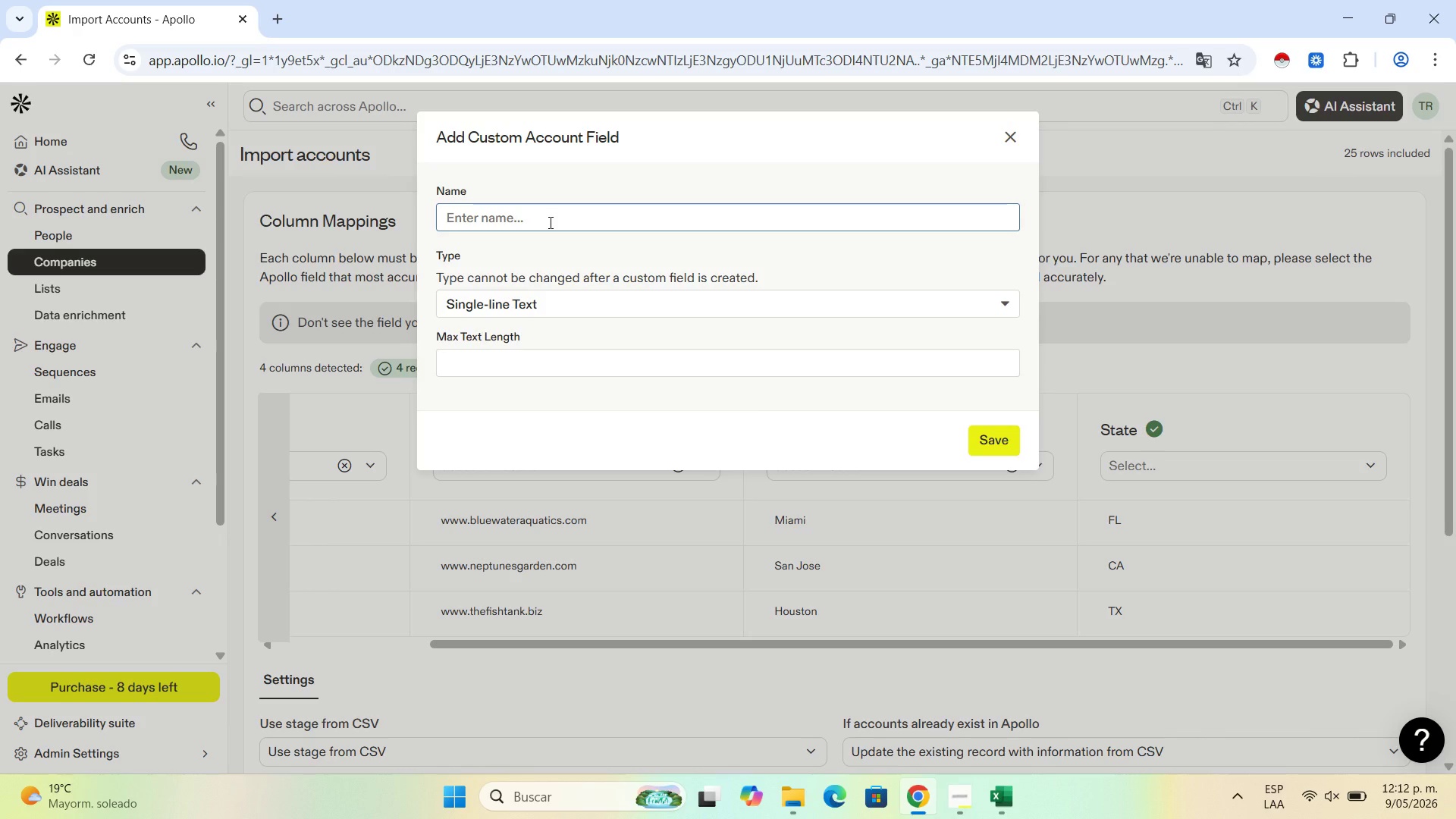 
key(T)
 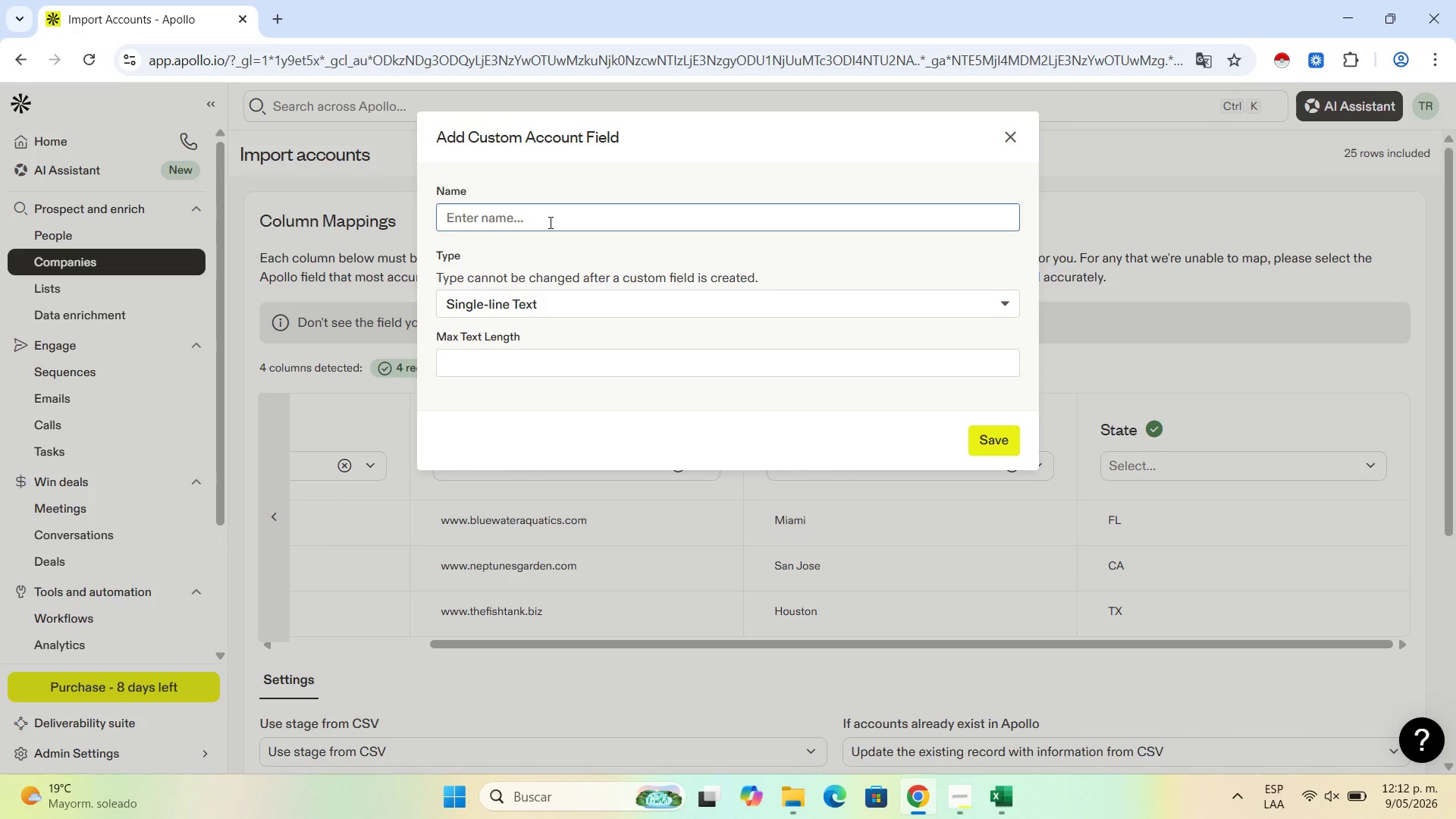 
left_click([549, 222])
 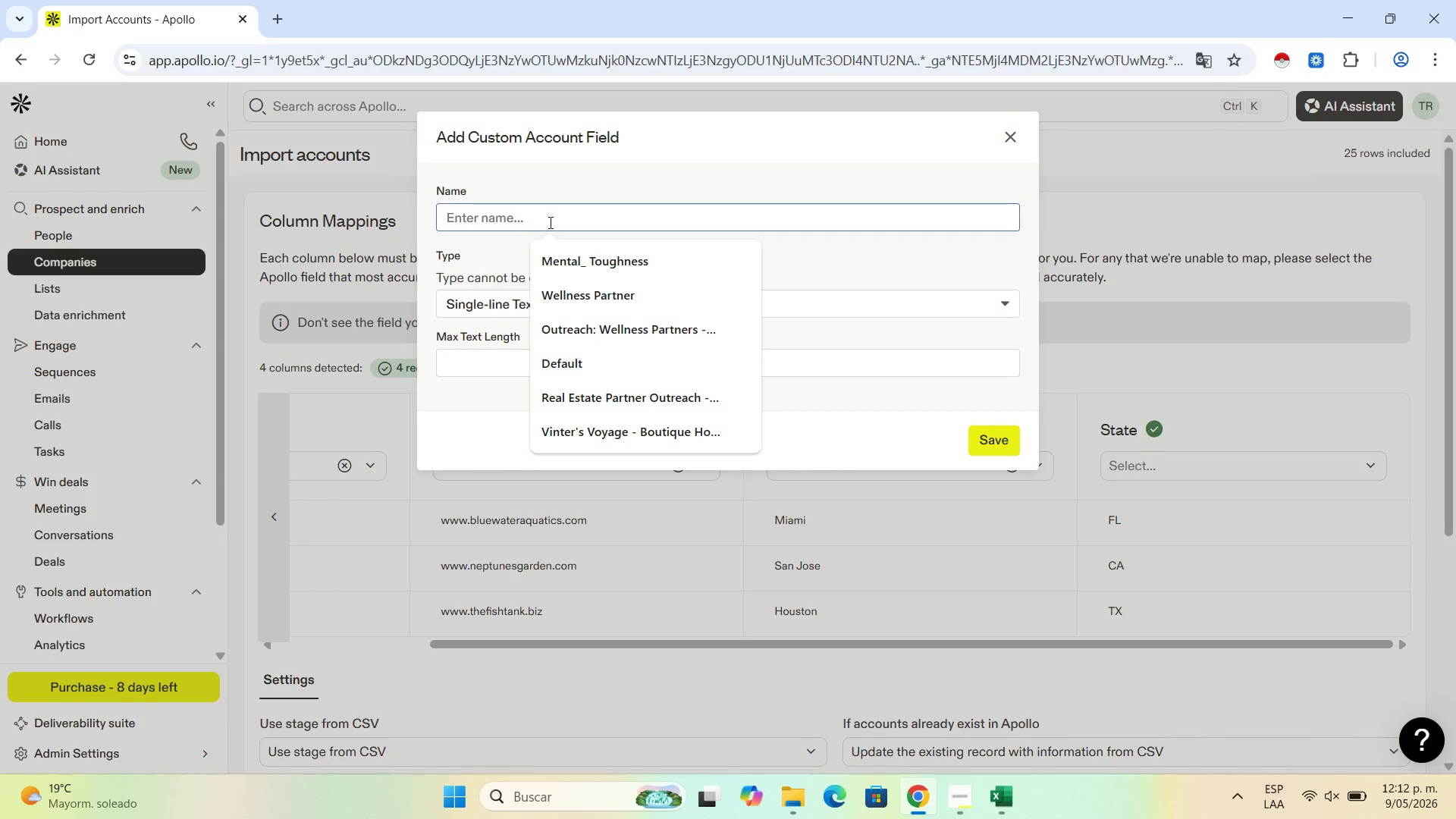 
type(Story city)
 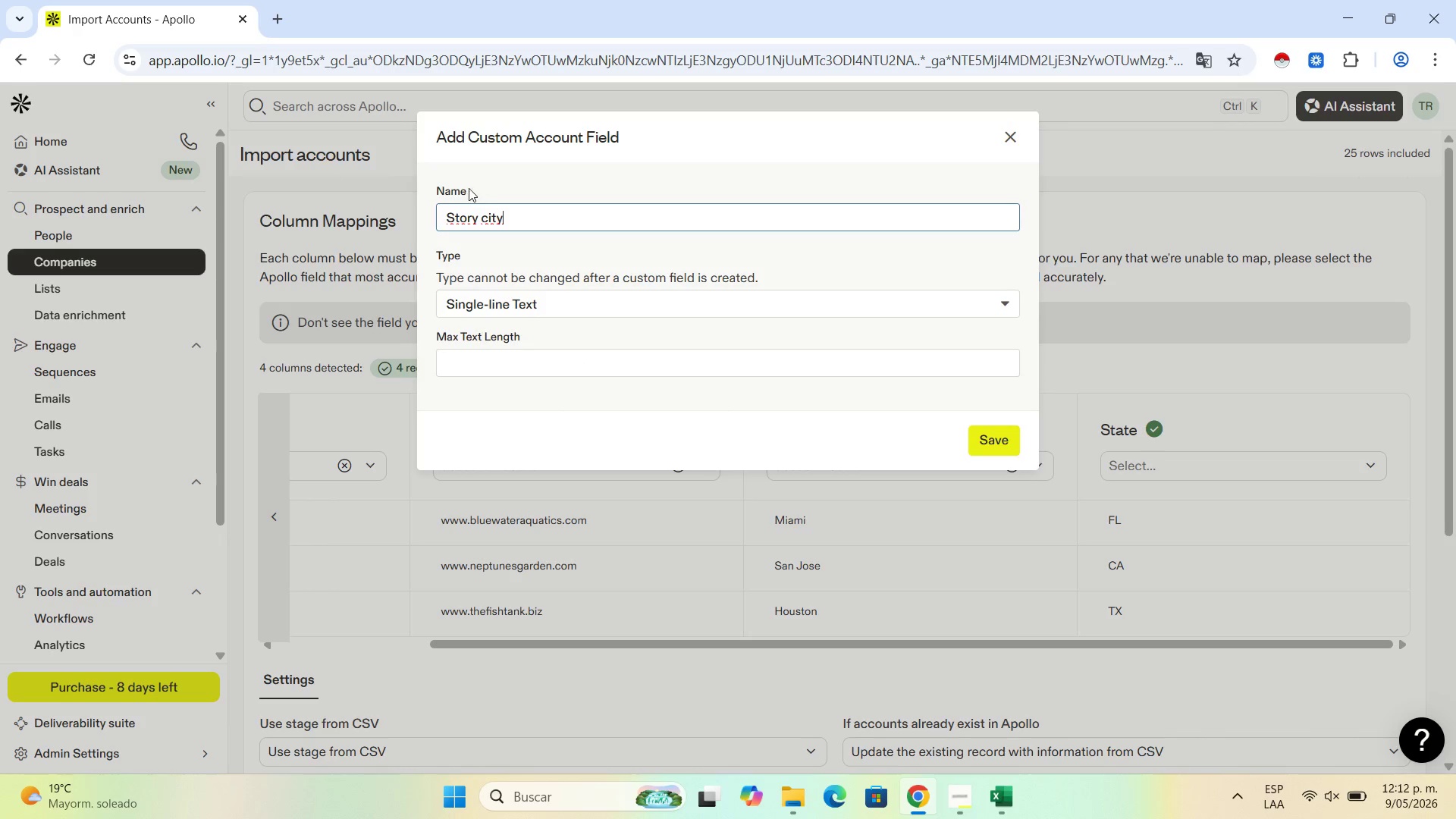 
left_click([469, 228])
 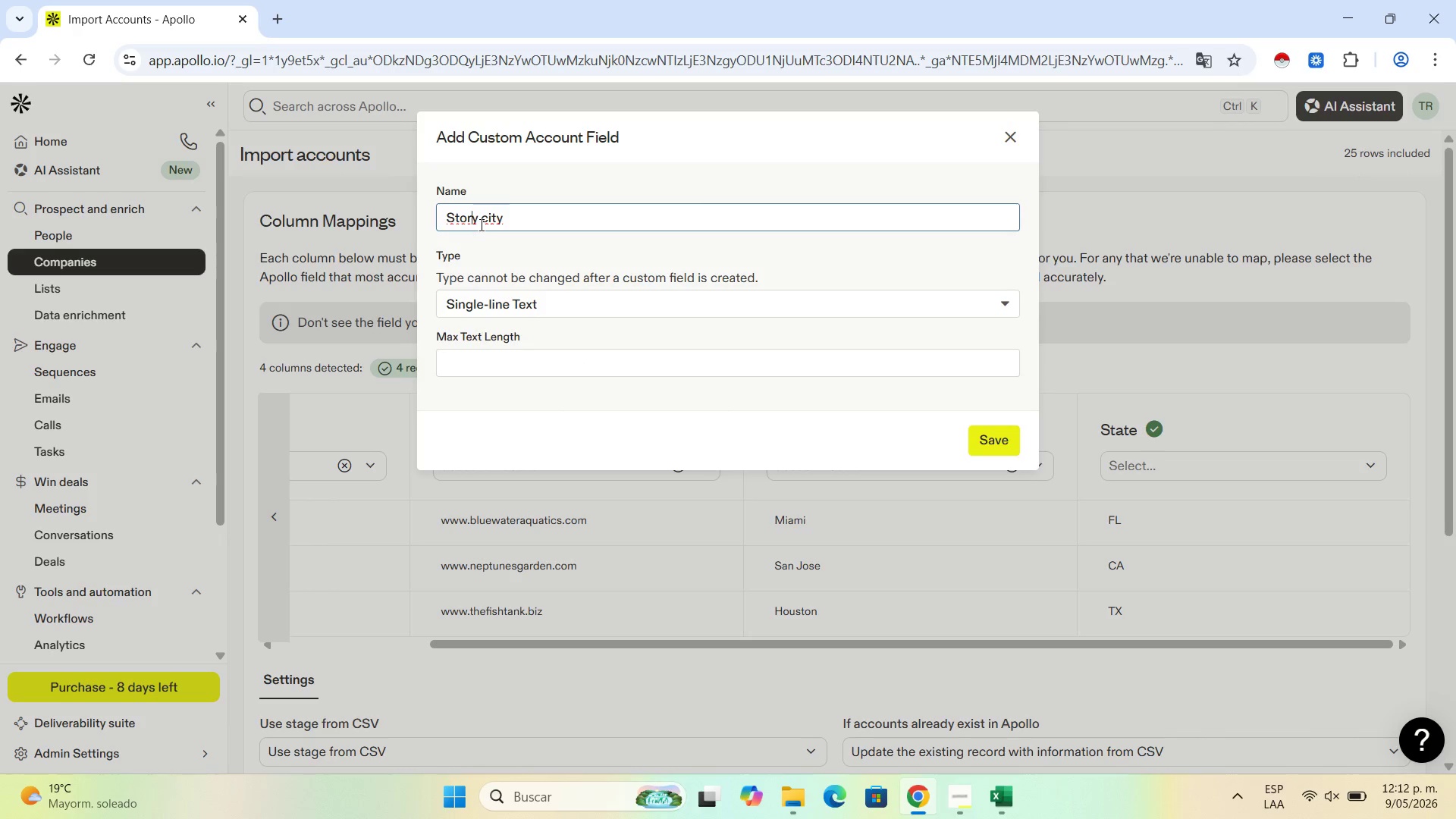 
key(ArrowRight)
 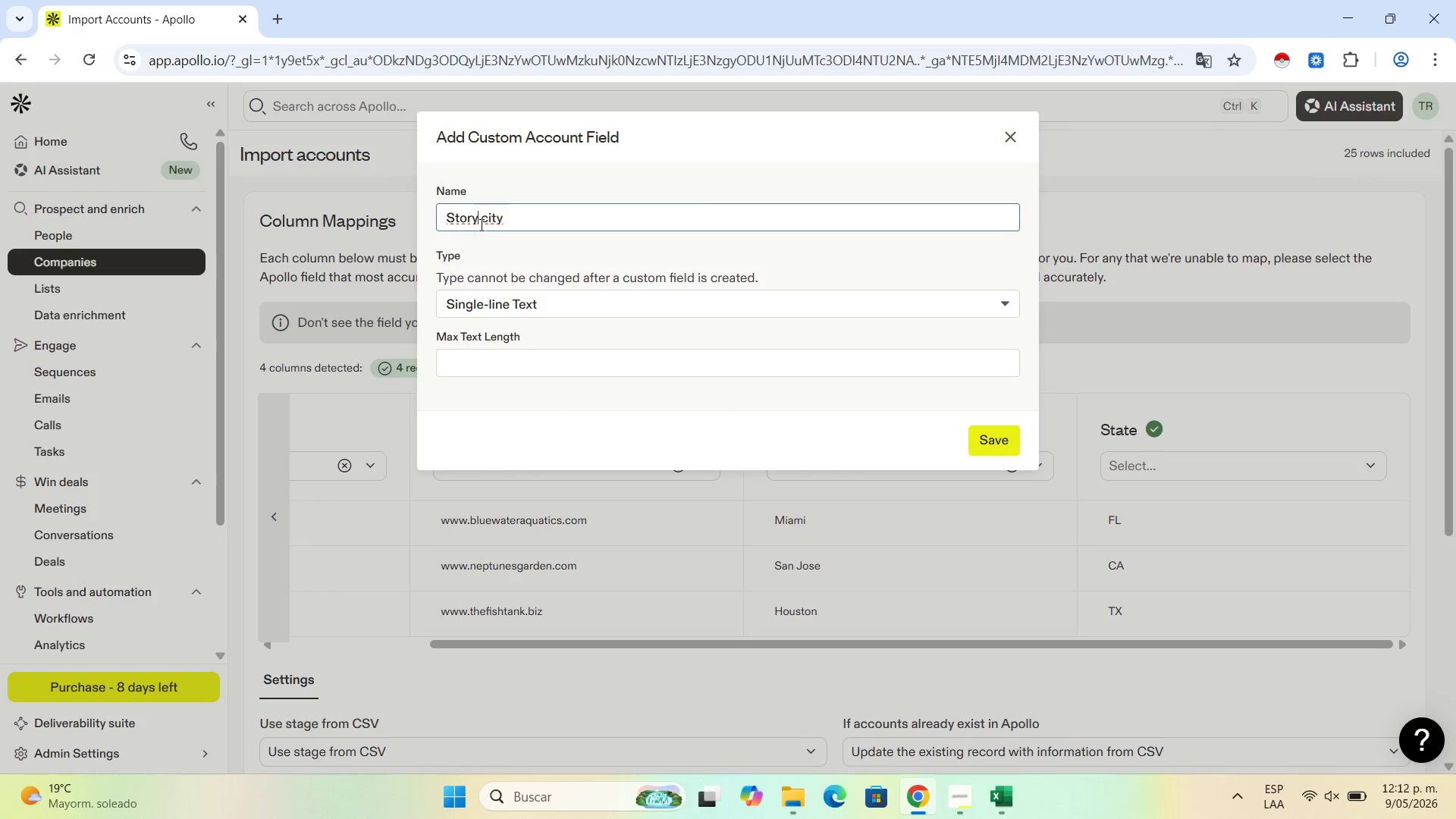 
key(ArrowRight)
 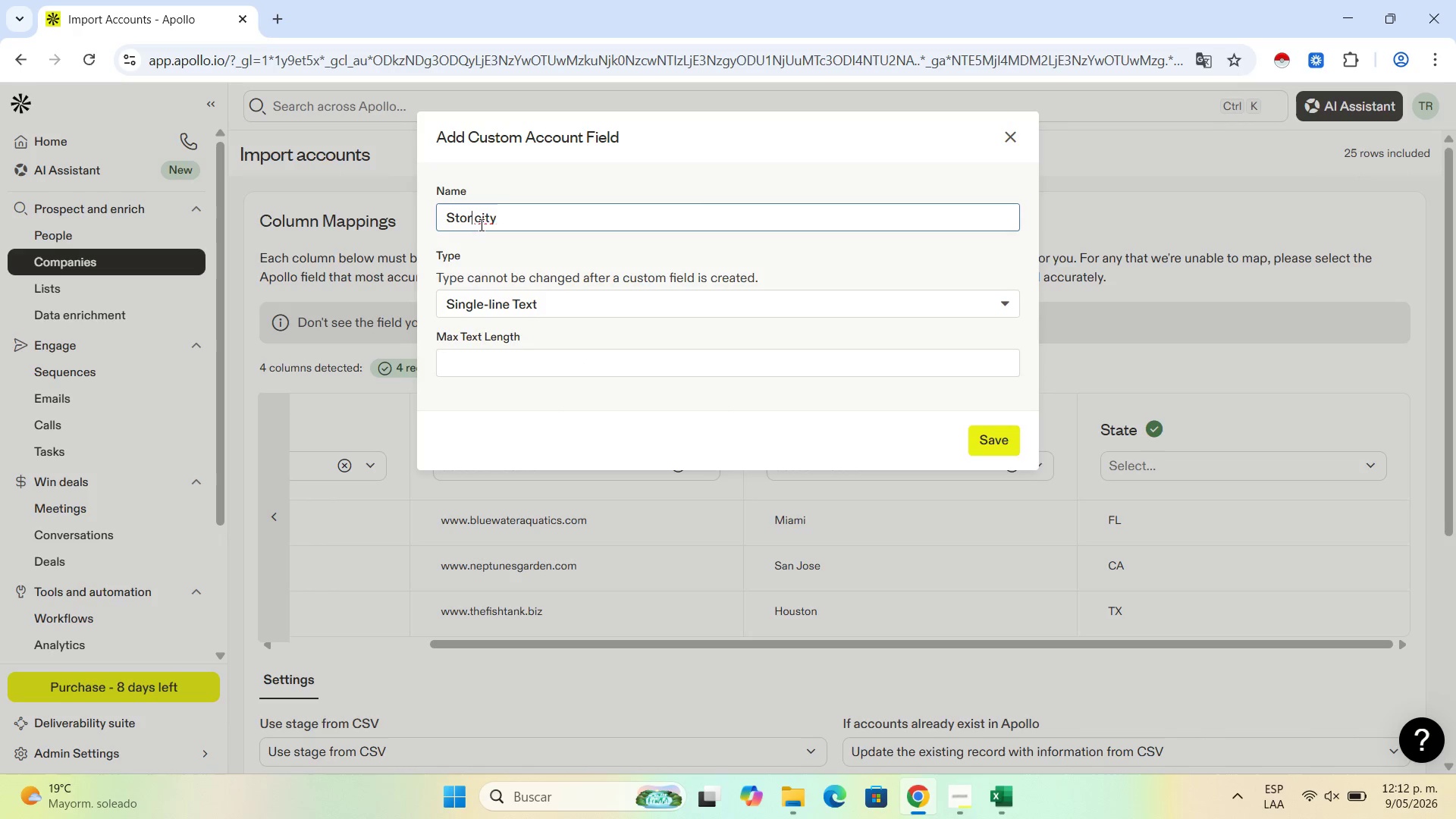 
key(Backspace)
 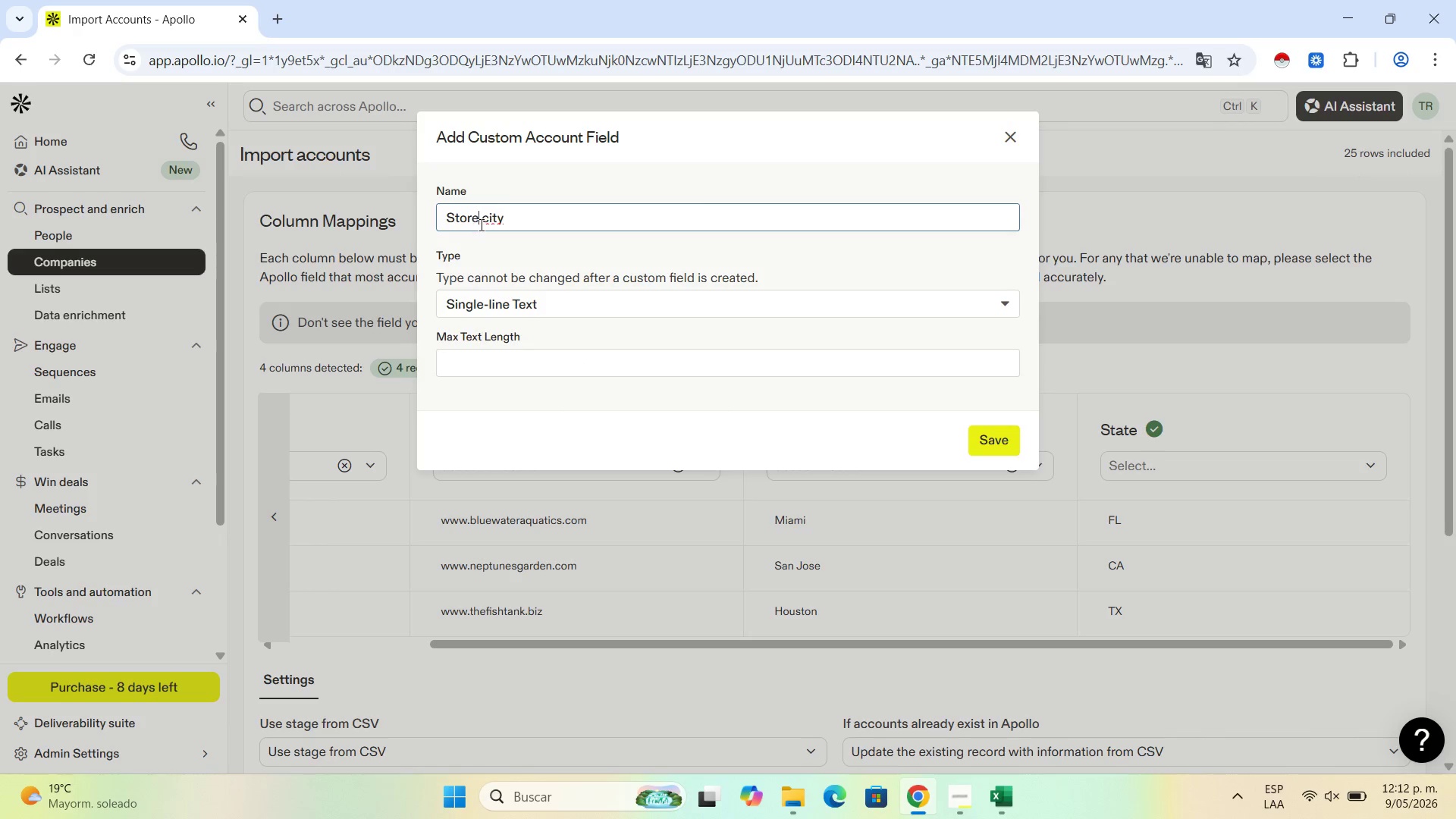 
key(E)
 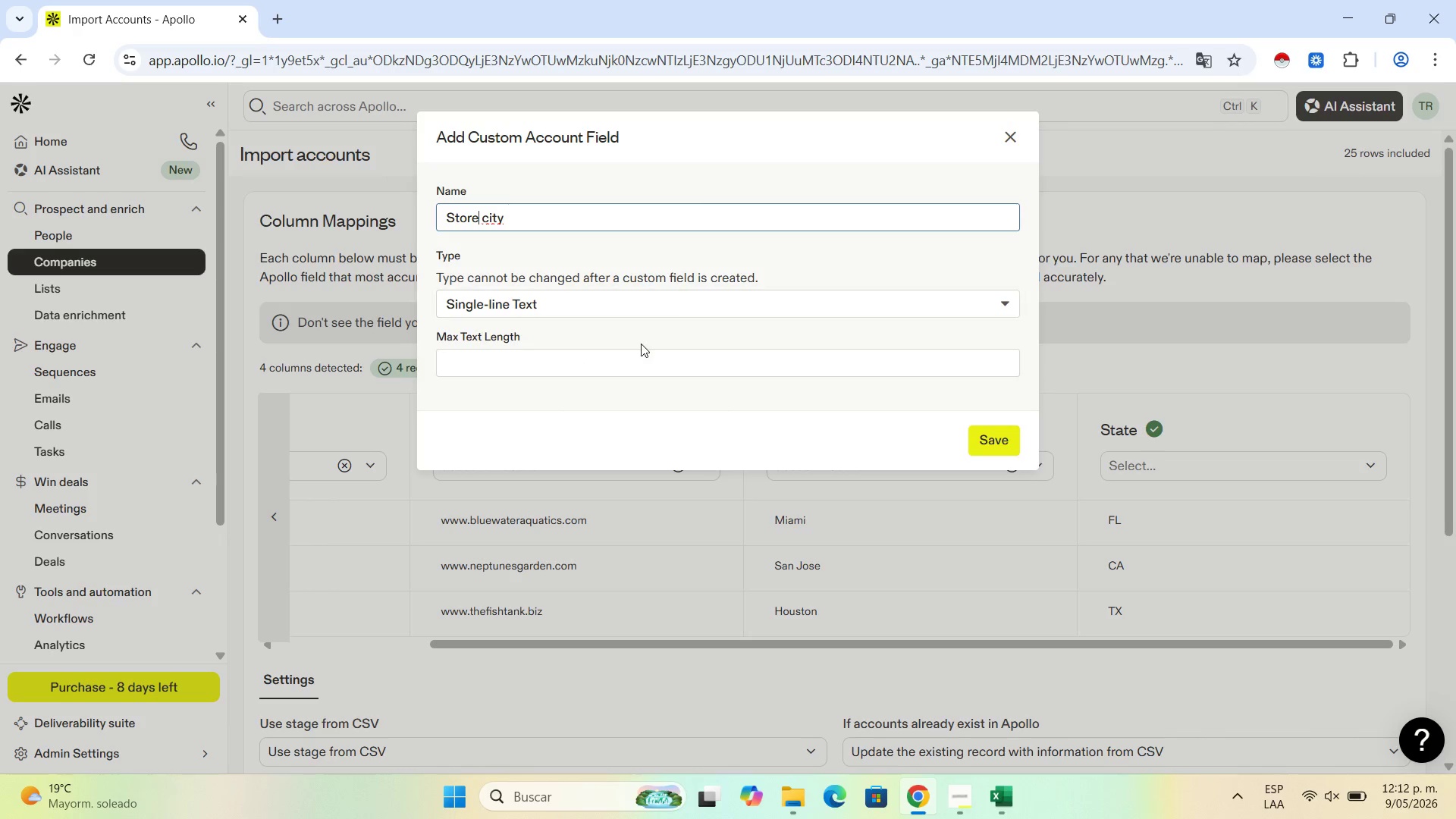 
left_click([632, 359])
 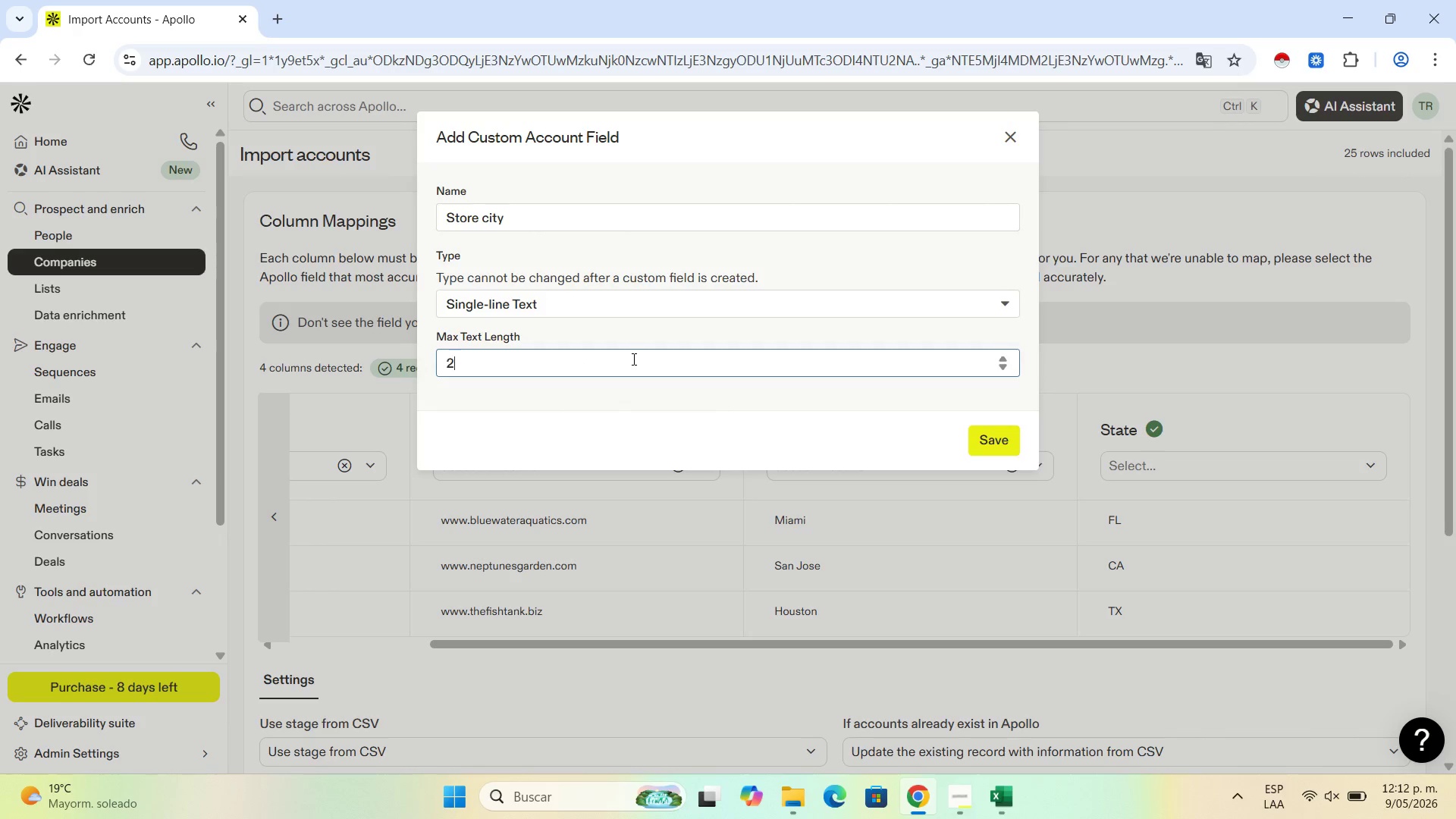 
key(Numpad2)
 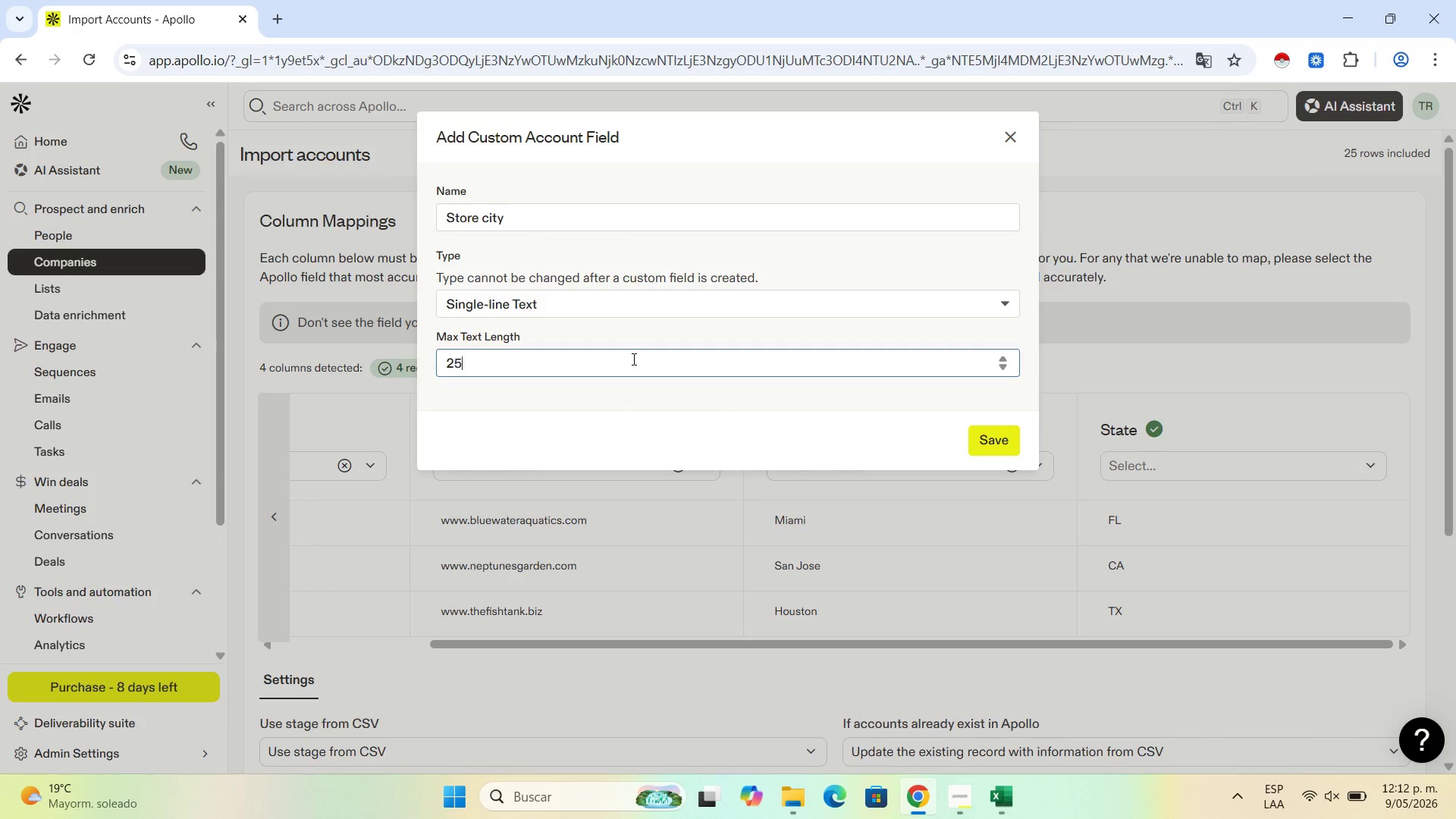 
key(Numpad5)
 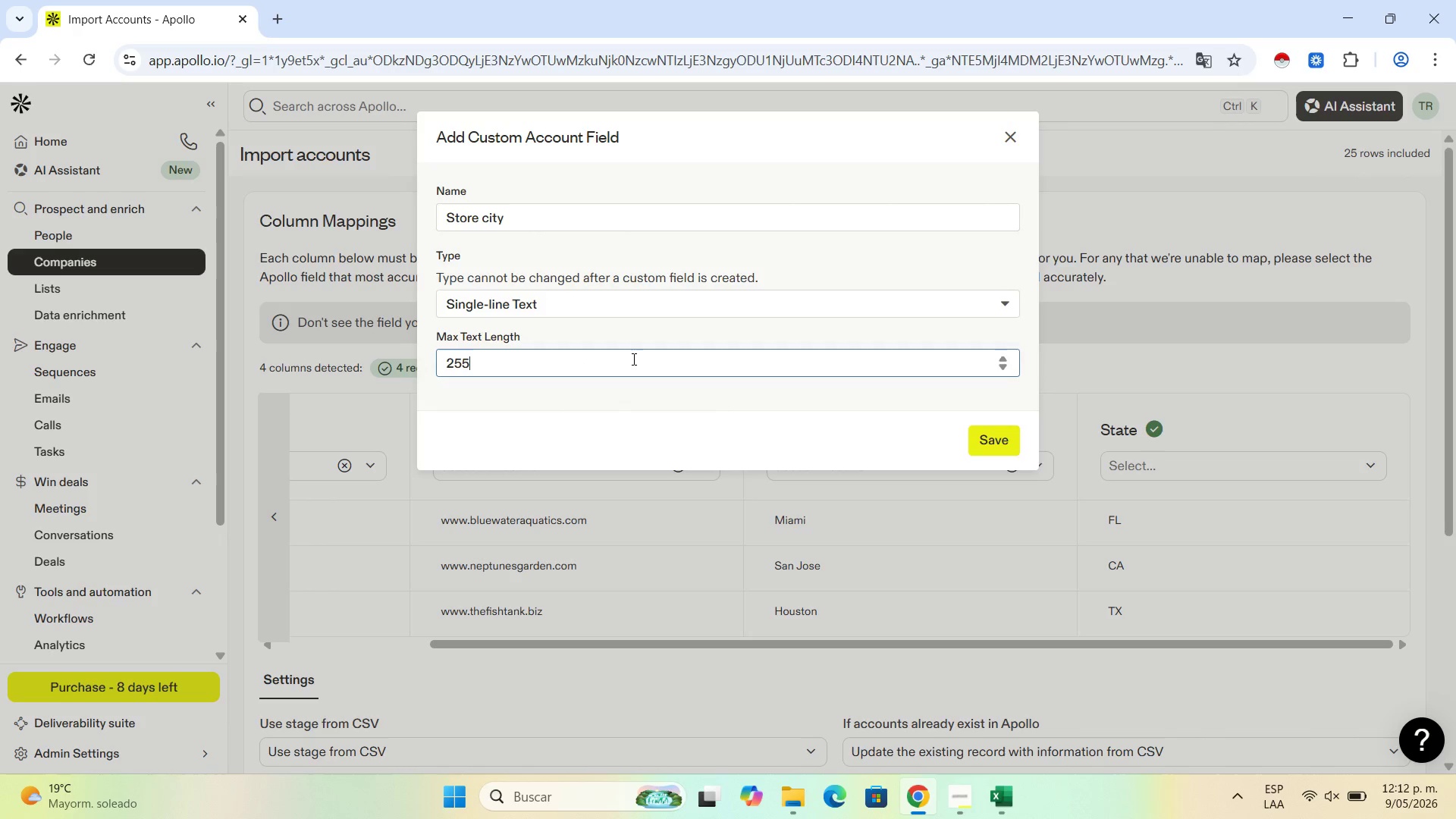 
key(Numpad5)
 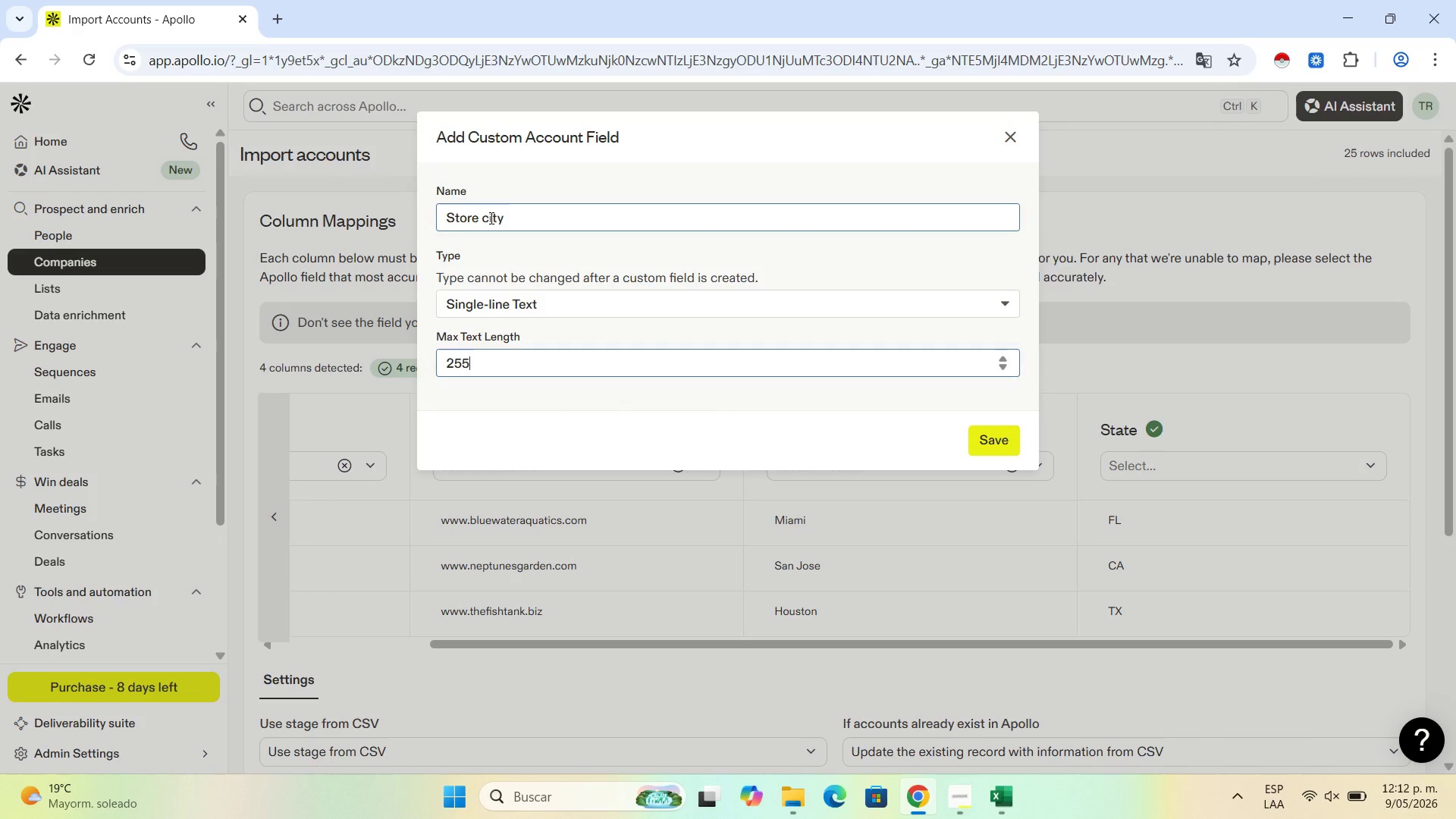 
left_click([490, 218])
 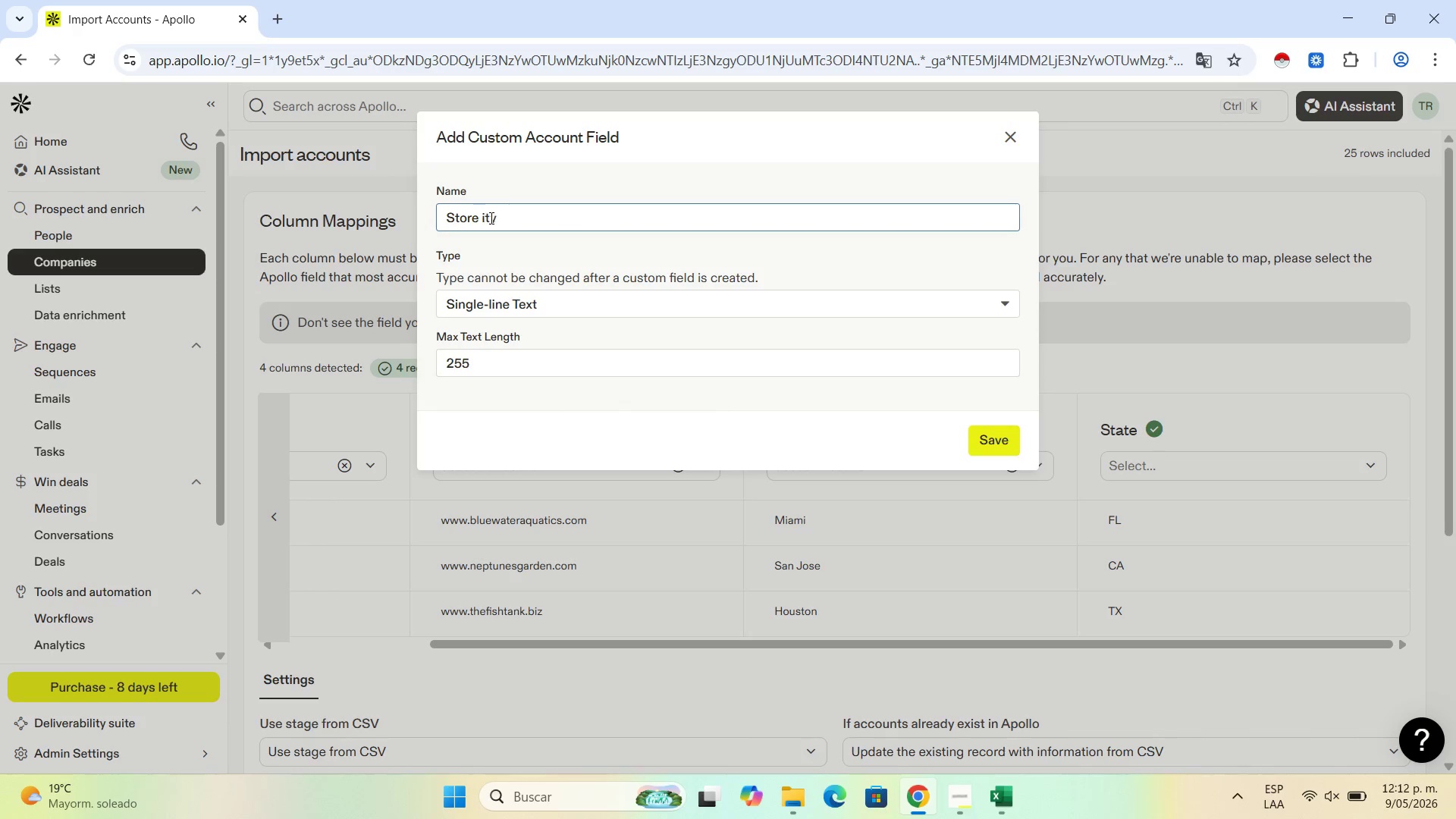 
key(Backspace)
 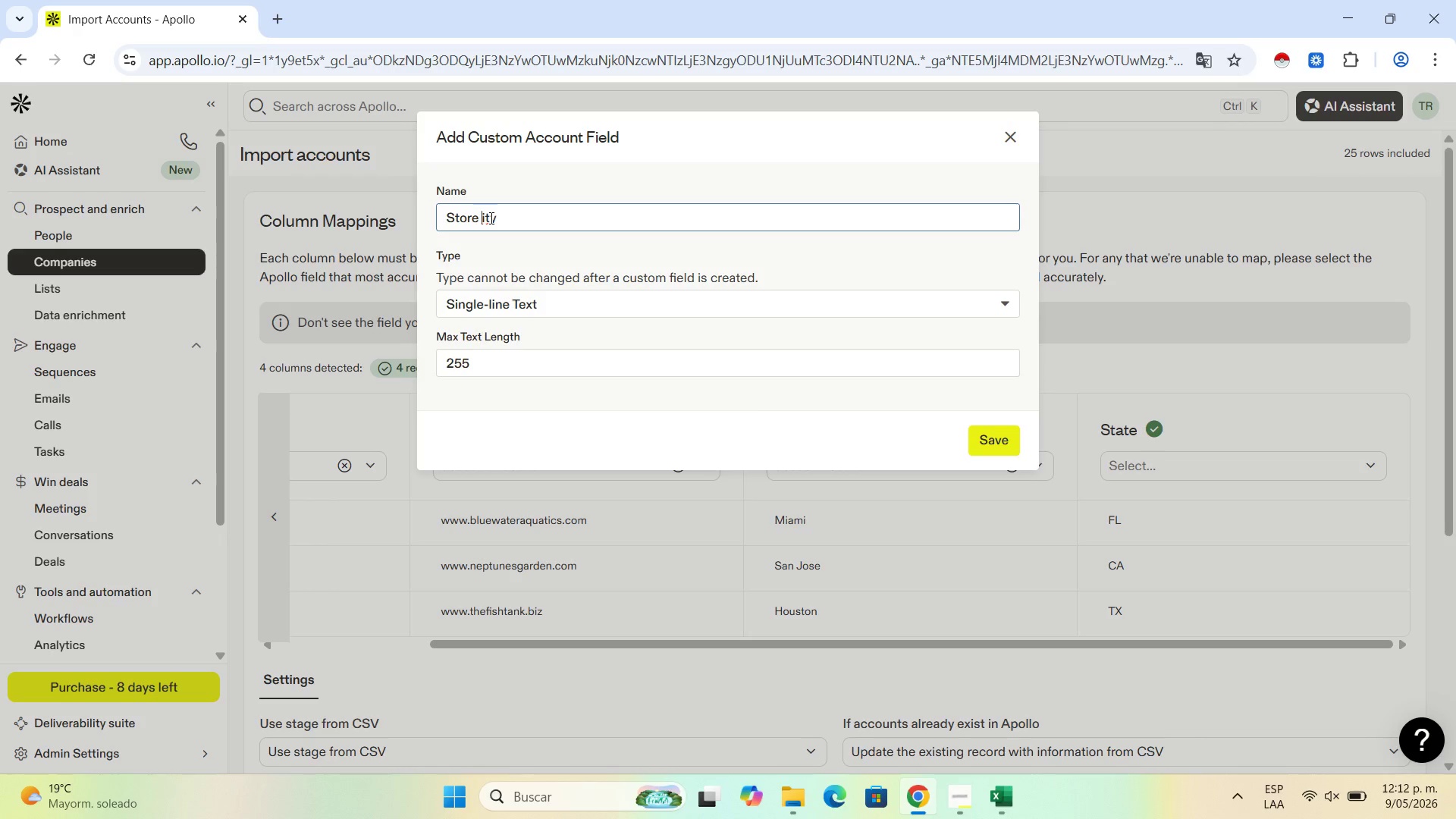 
key(Shift+C)
 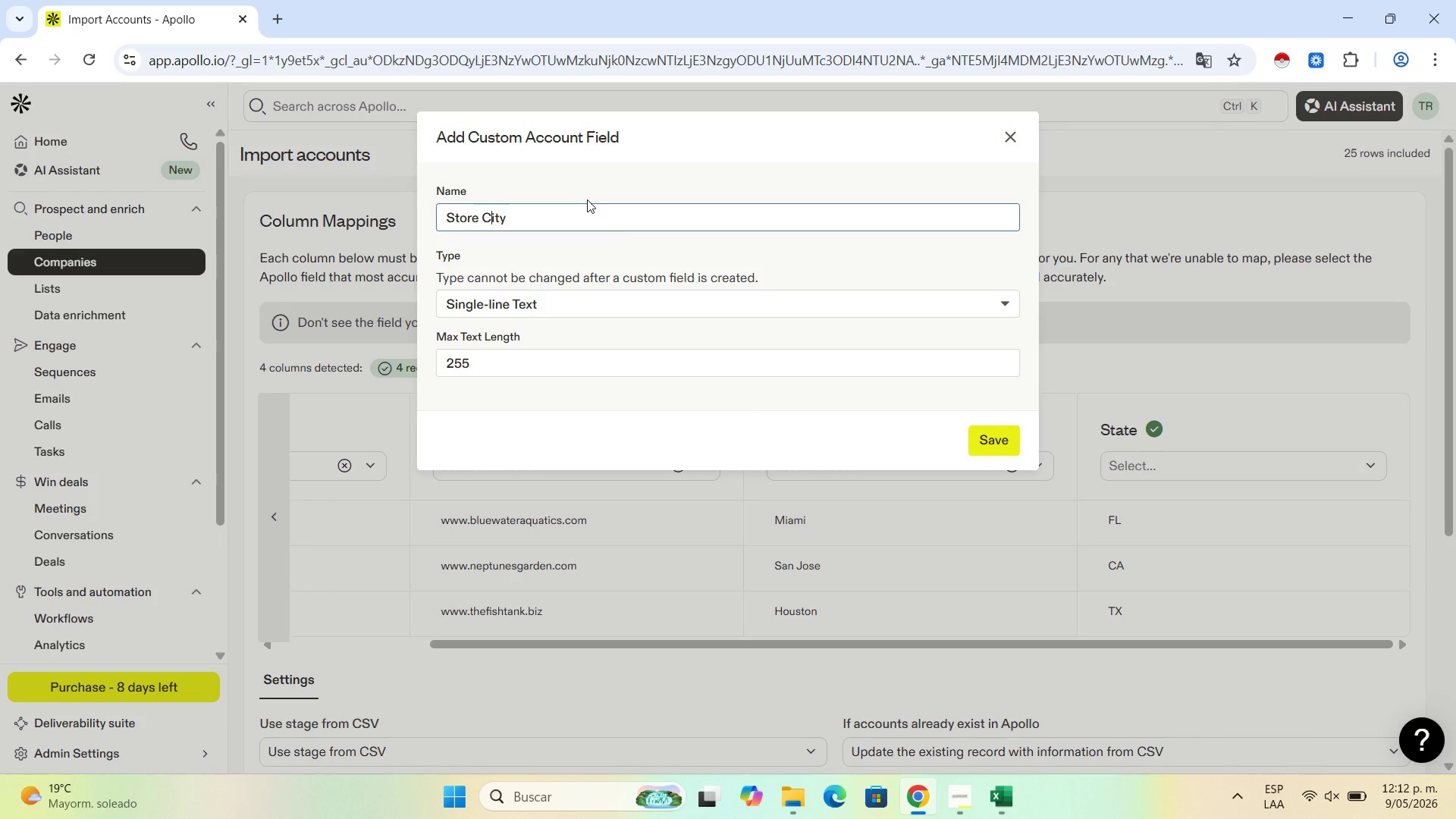 
left_click([596, 201])
 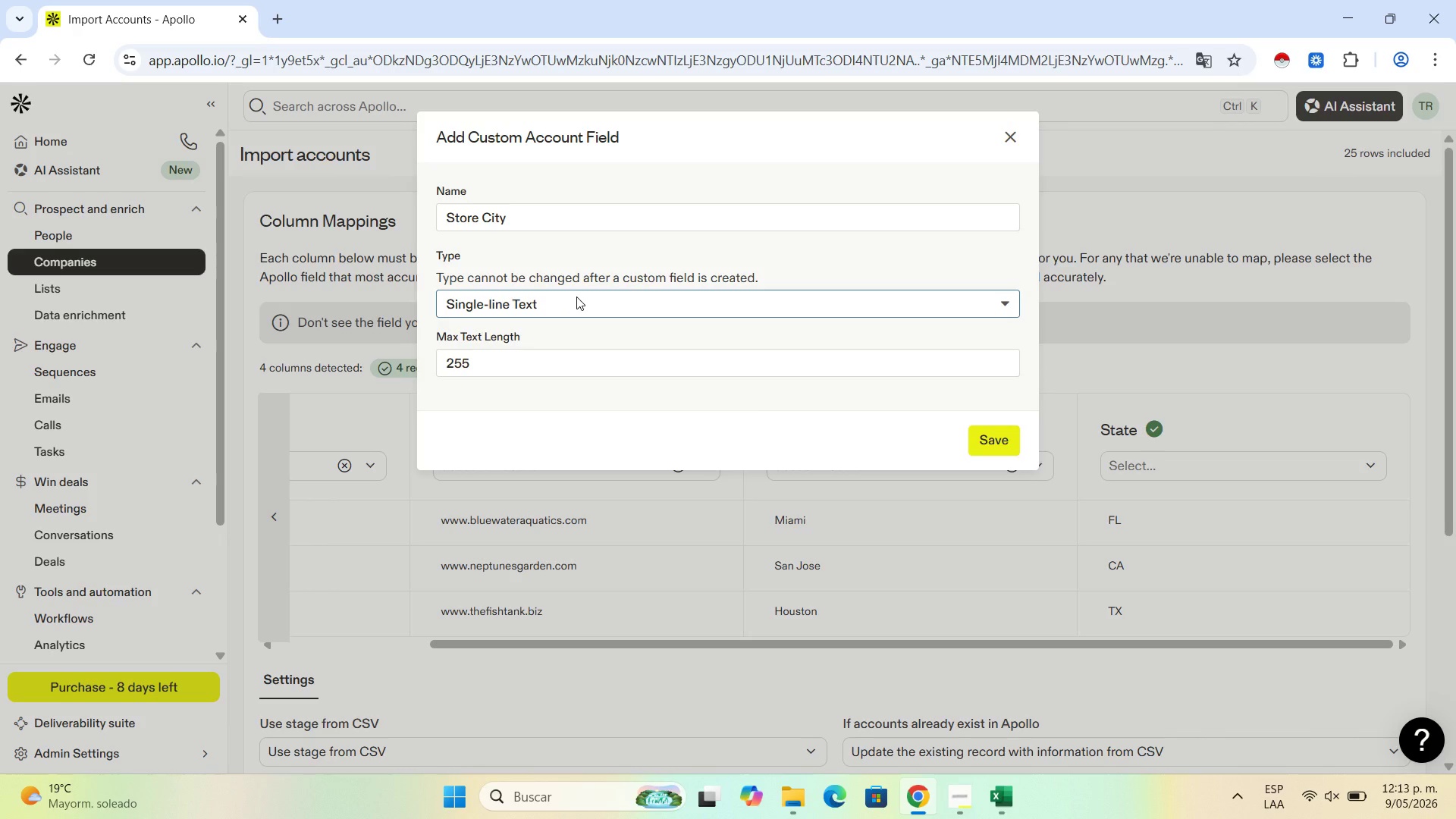 
wait(54.02)
 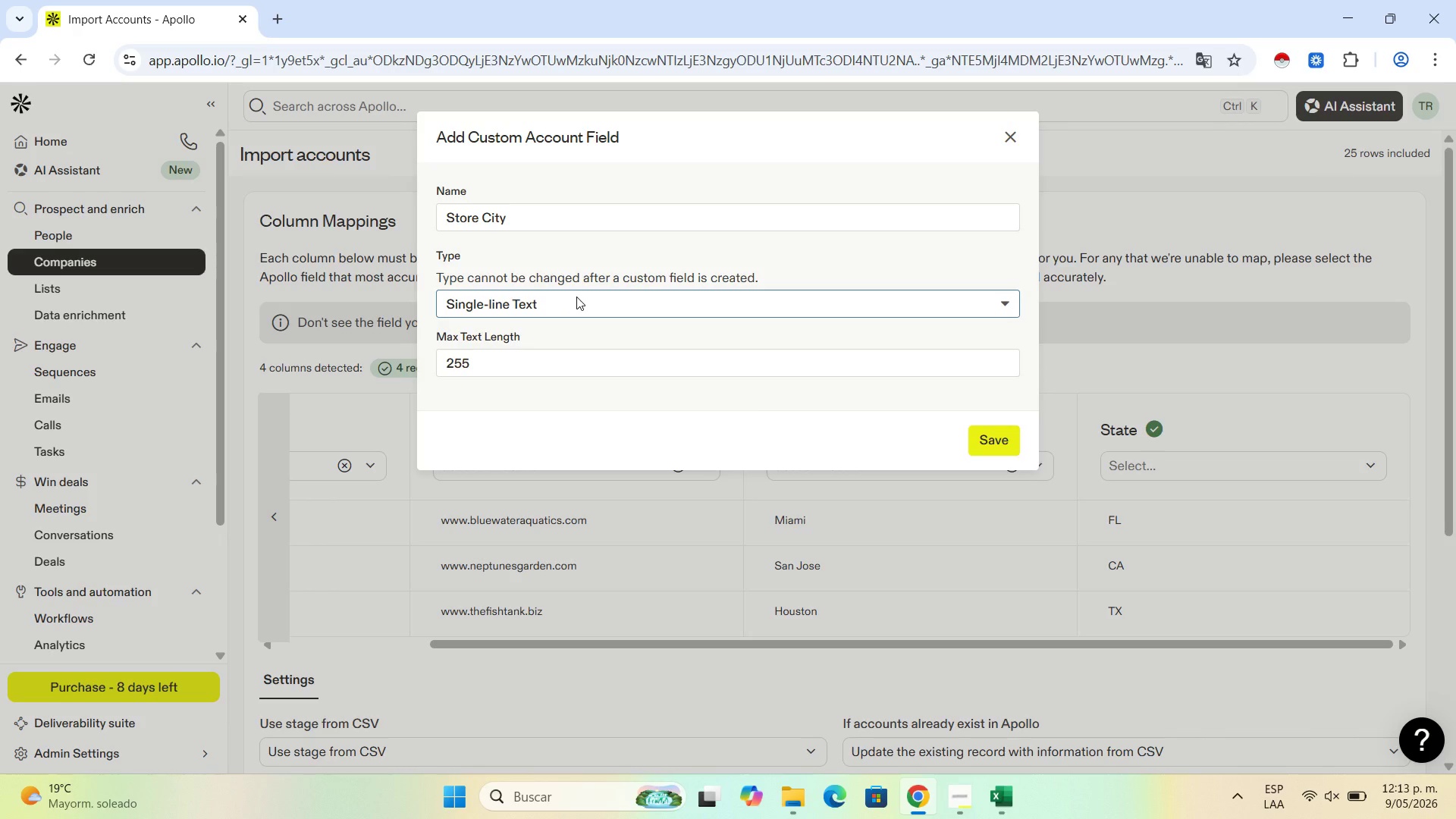 
left_click([1007, 439])
 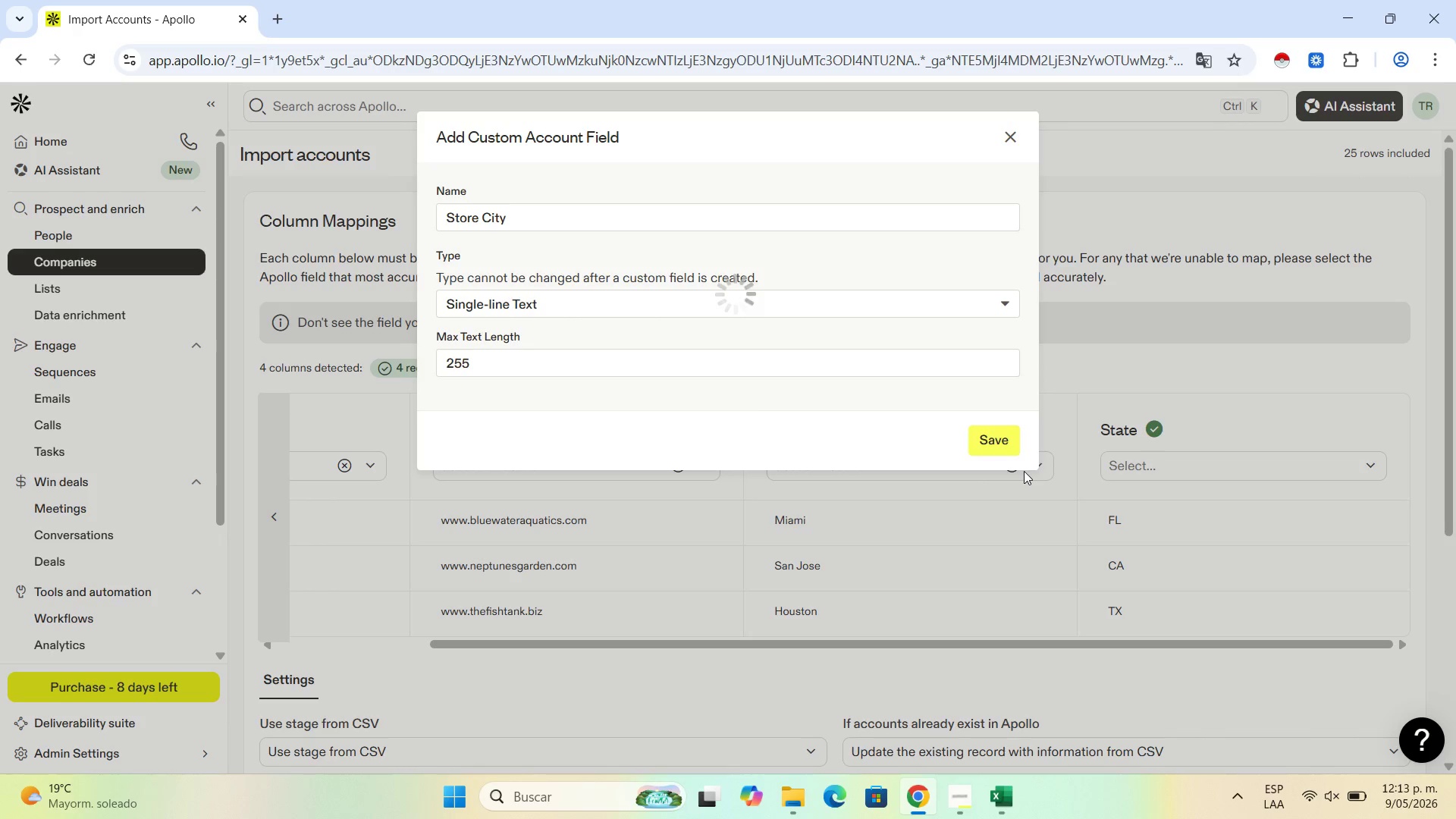 
left_click([1024, 471])
 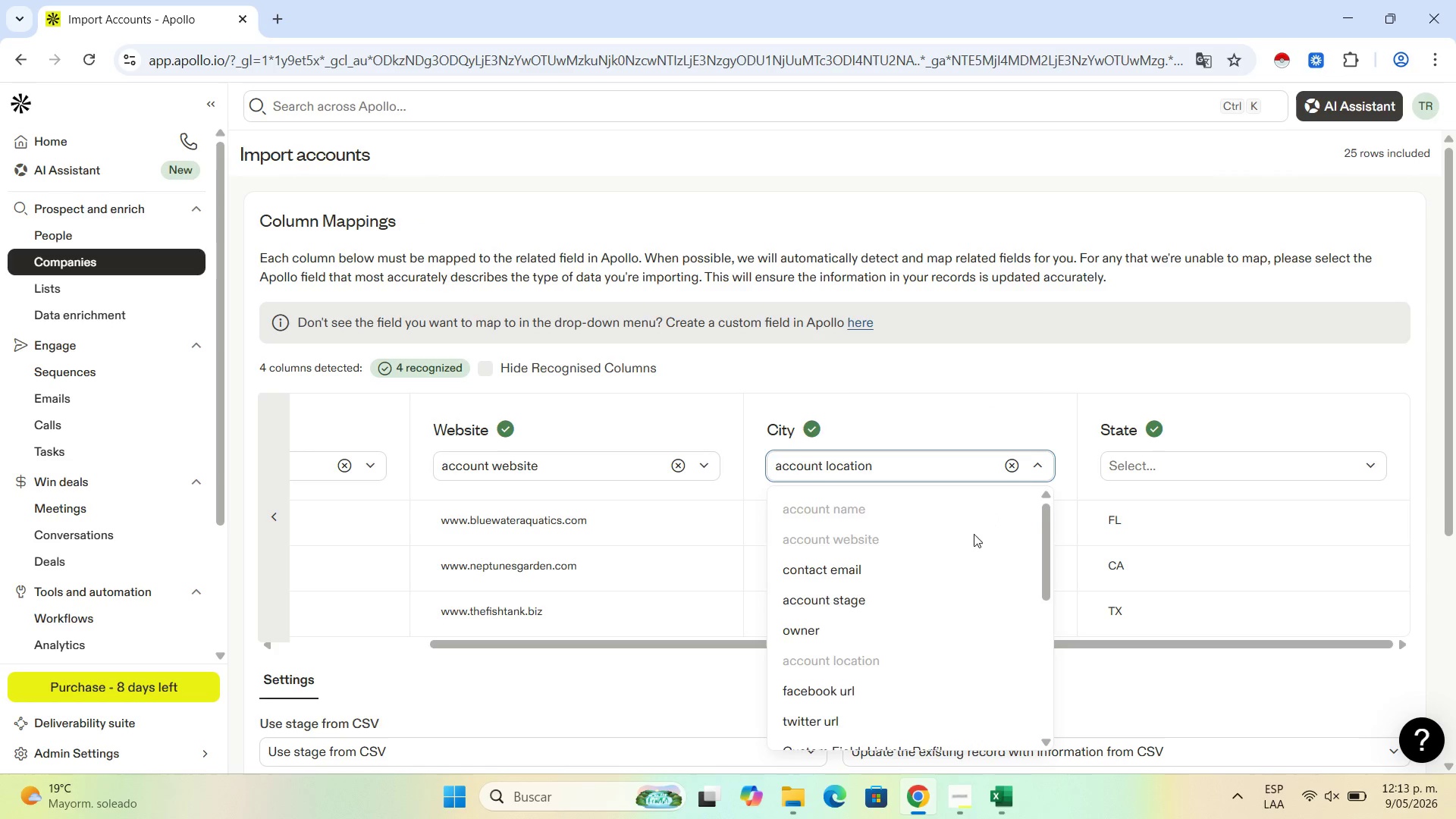 
scroll: coordinate [955, 572], scroll_direction: down, amount: 11.0
 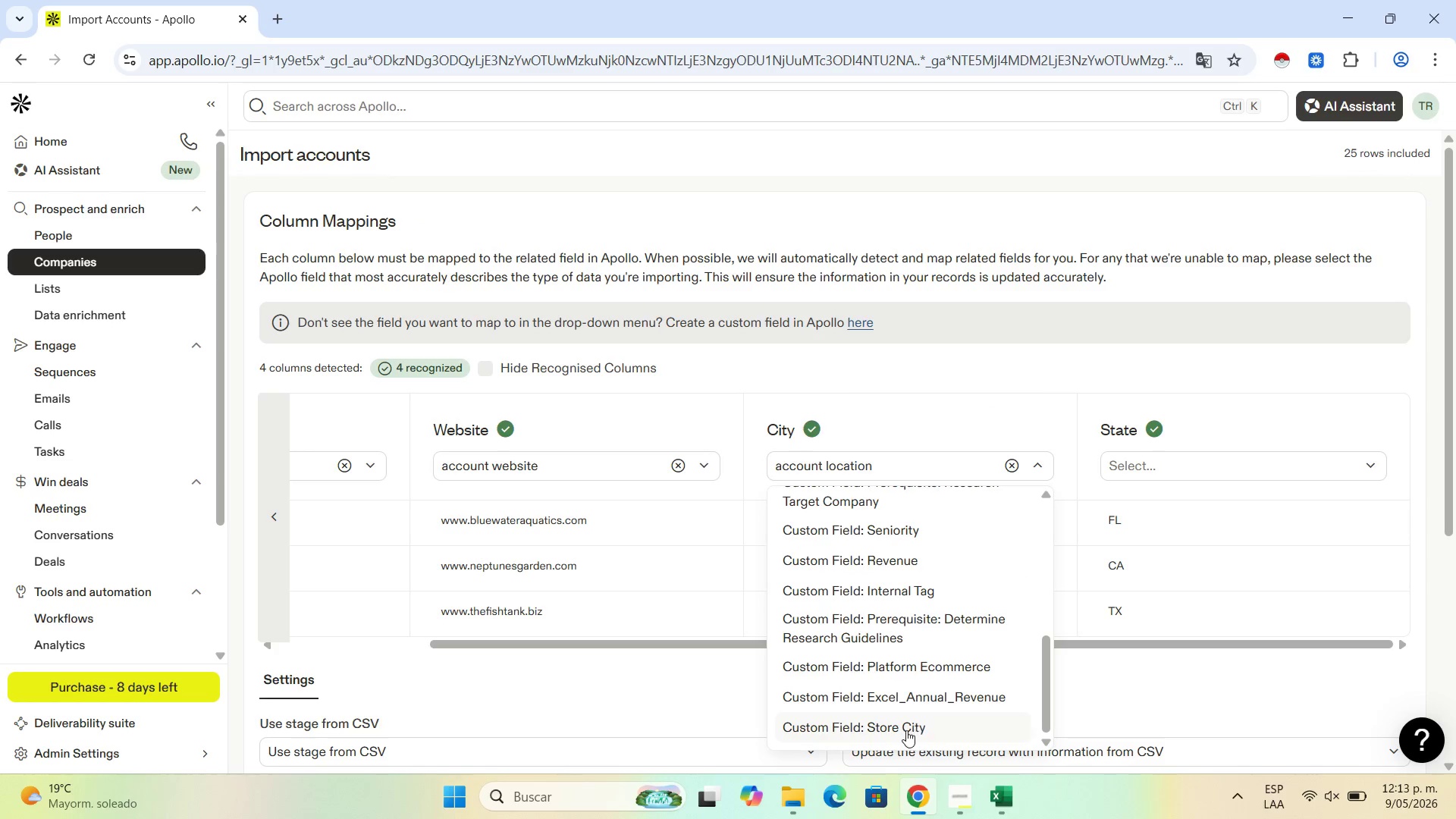 
left_click([905, 731])
 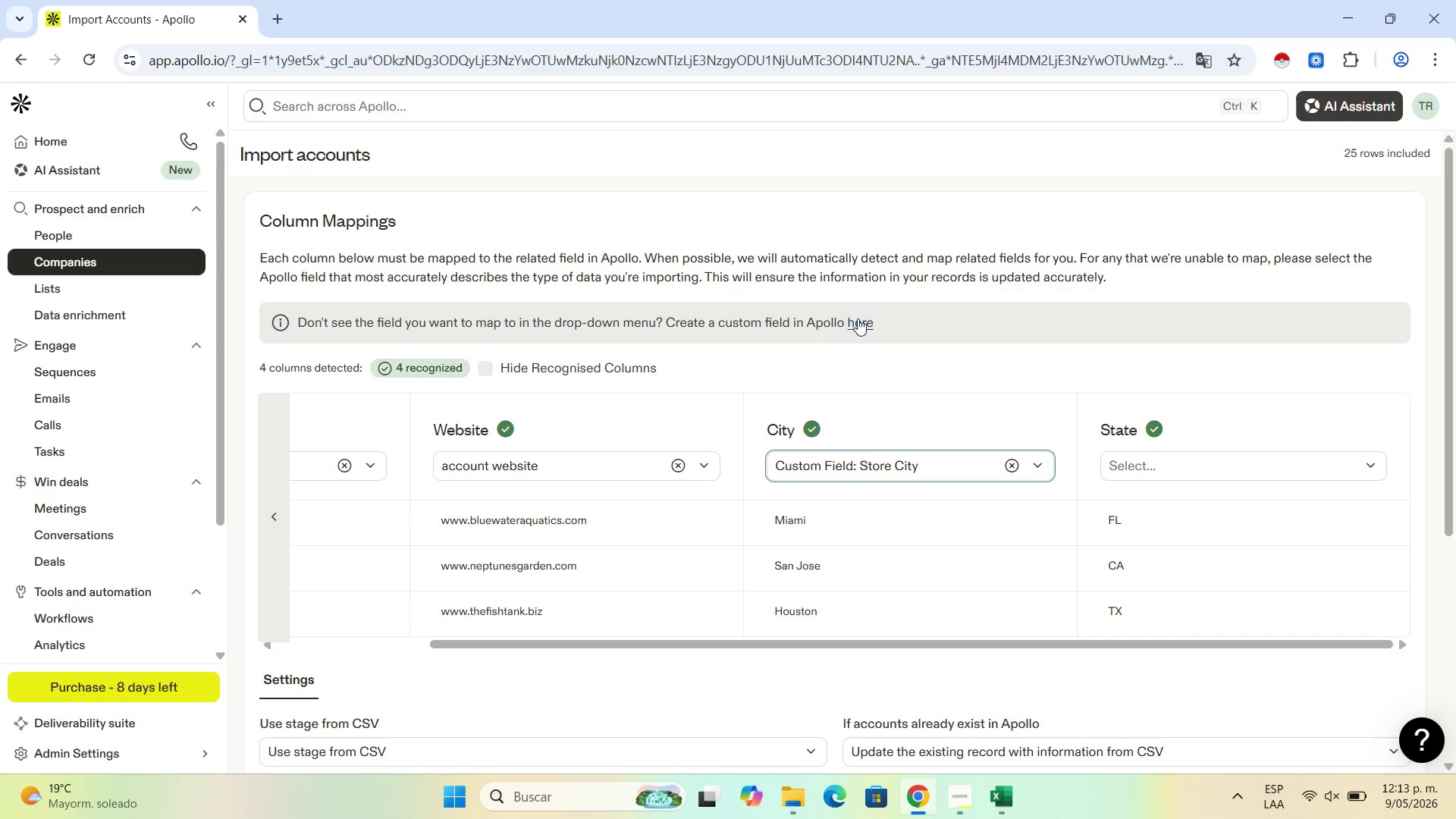 
left_click([858, 319])
 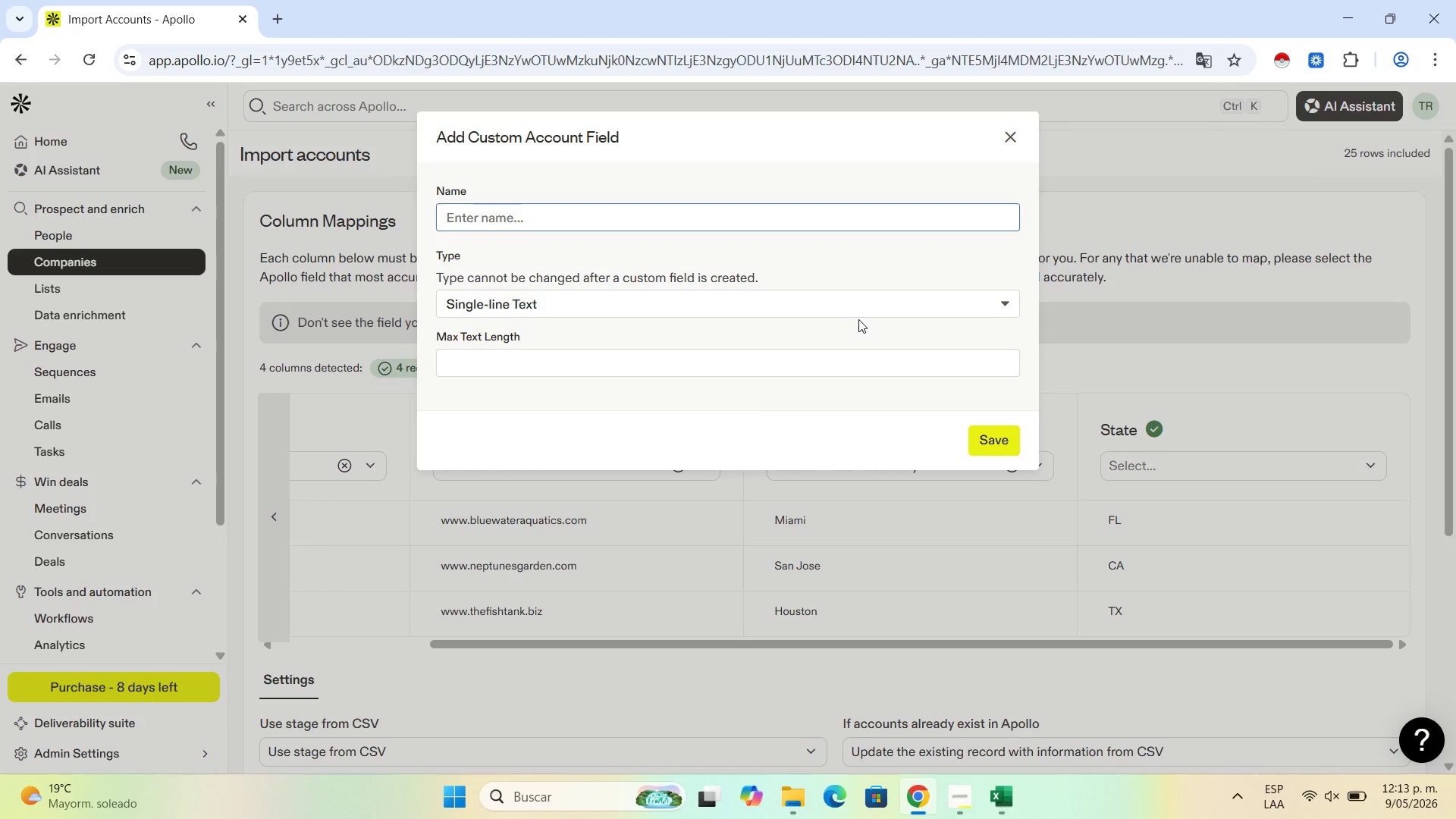 
wait(6.67)
 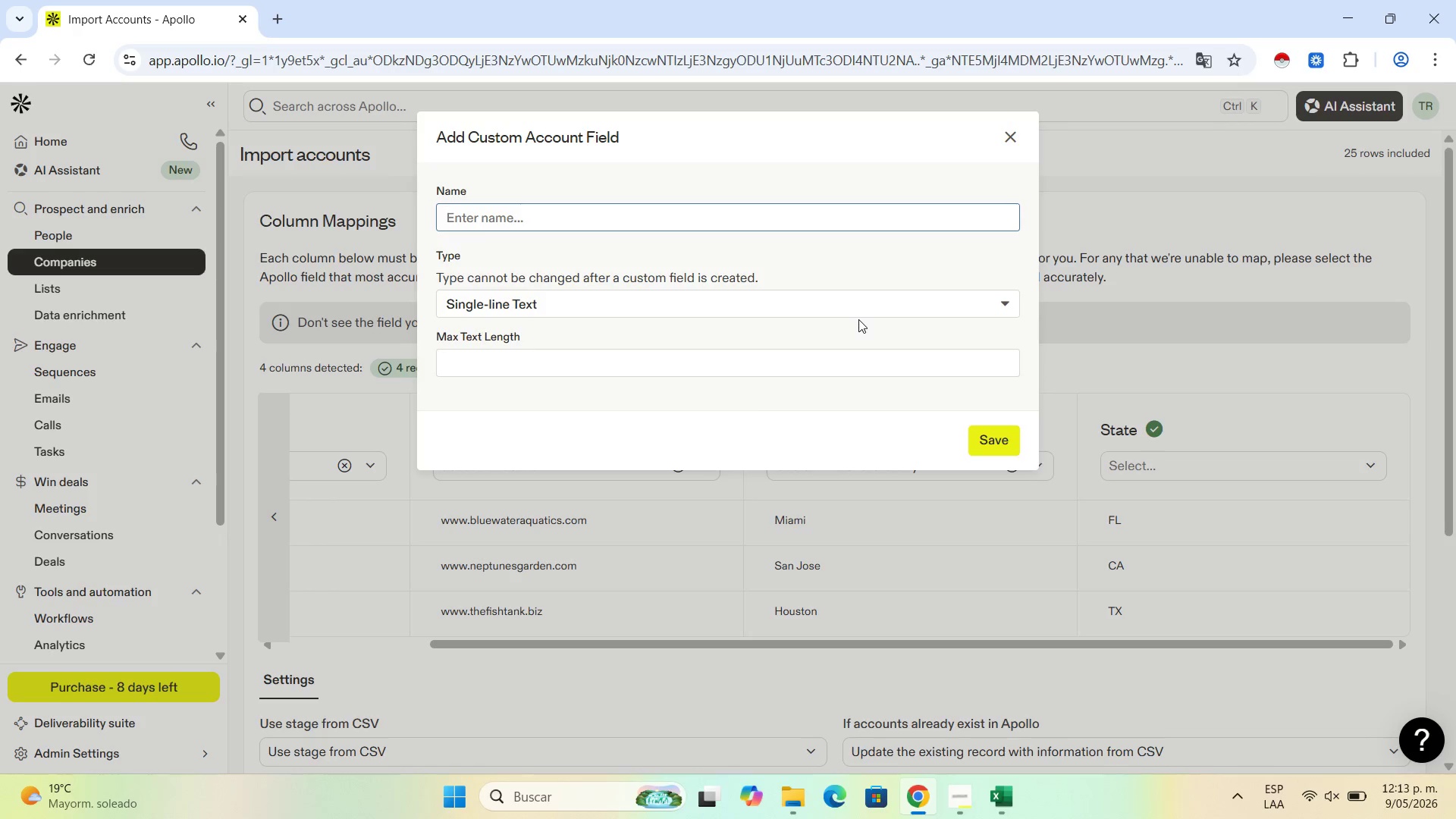 
type(Store State)
 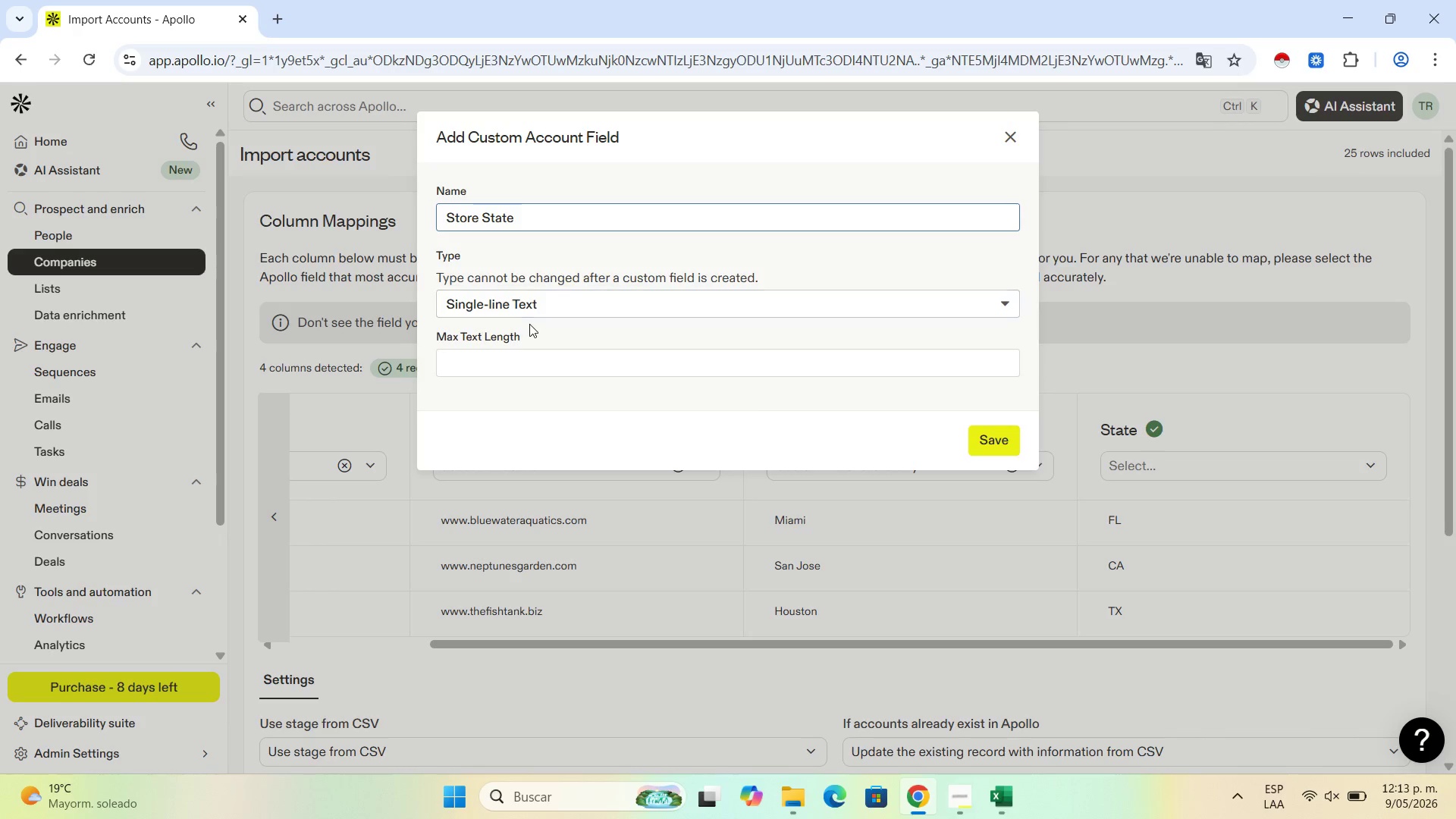 
wait(5.5)
 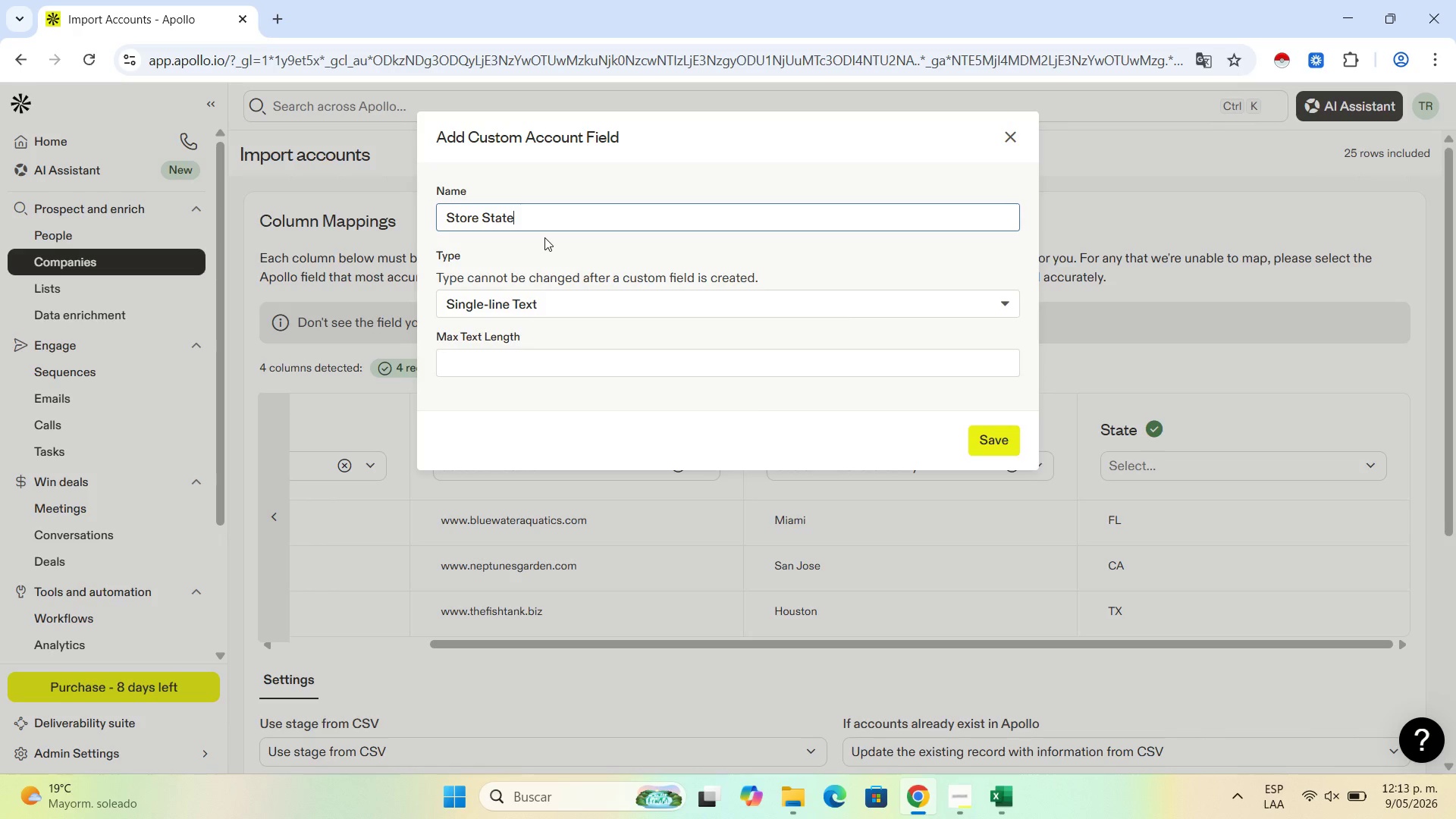 
key(Numpad2)
 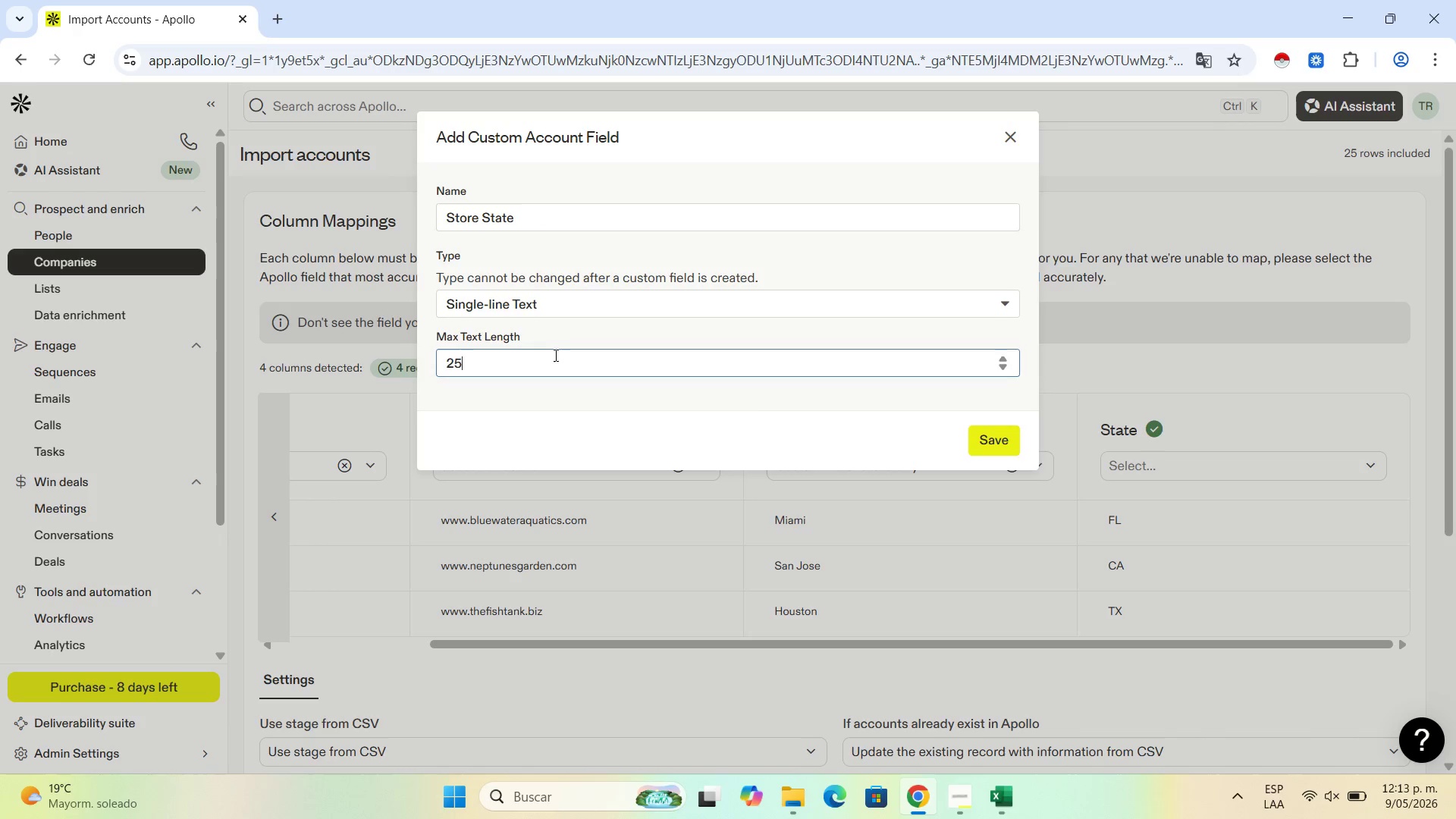 
key(Numpad5)
 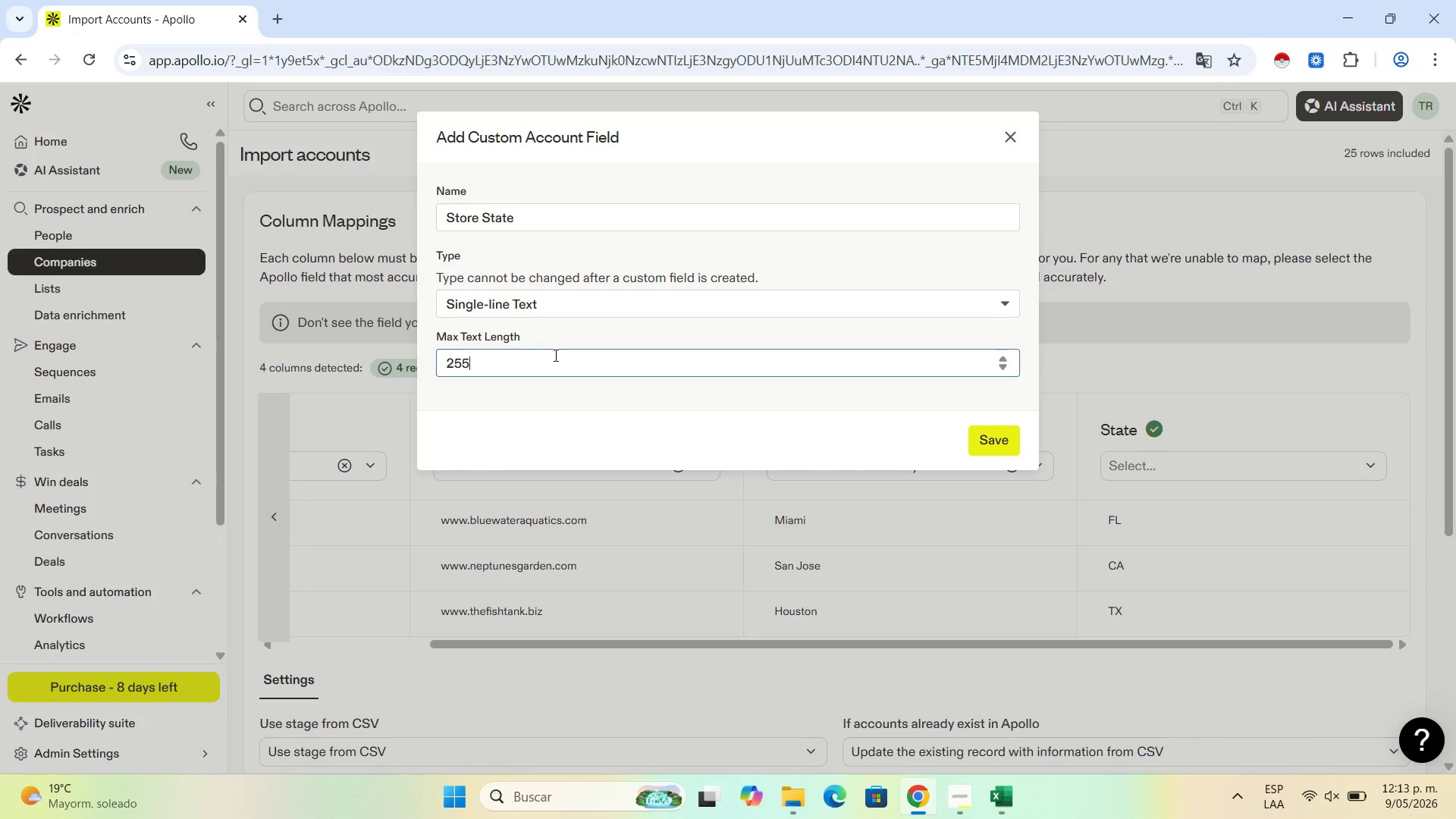 
key(Numpad5)
 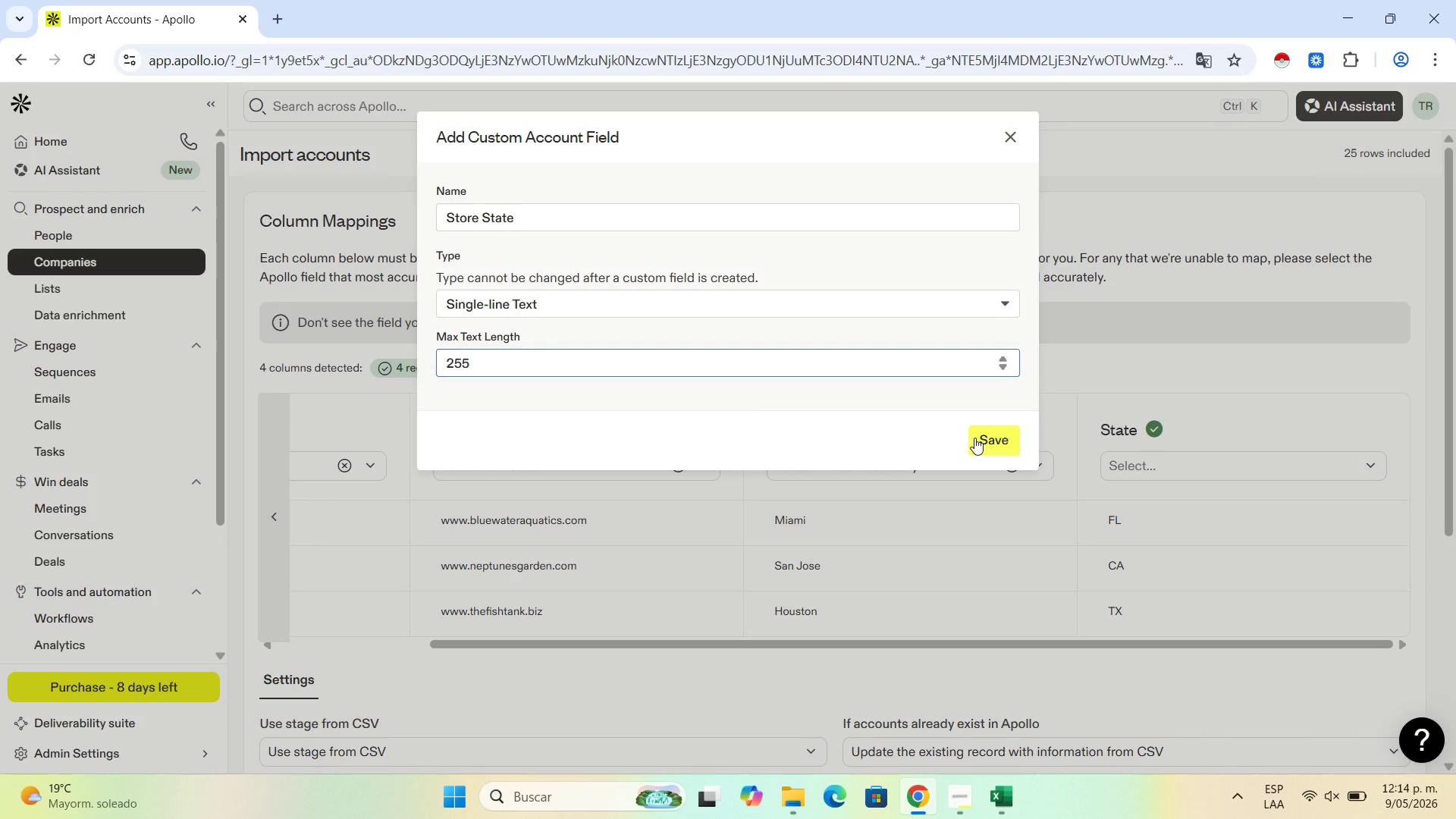 
left_click([974, 438])
 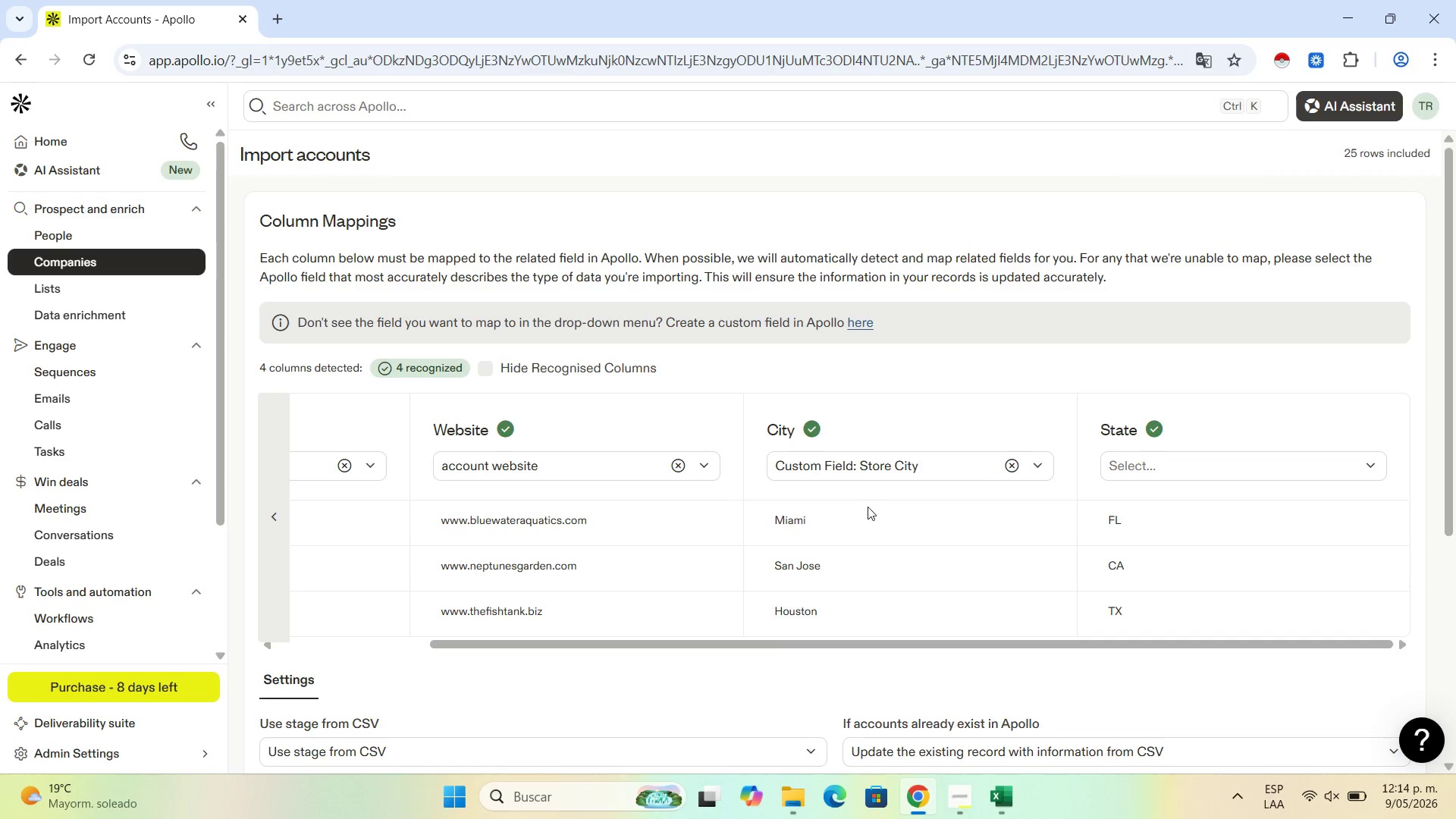 
left_click([1228, 466])
 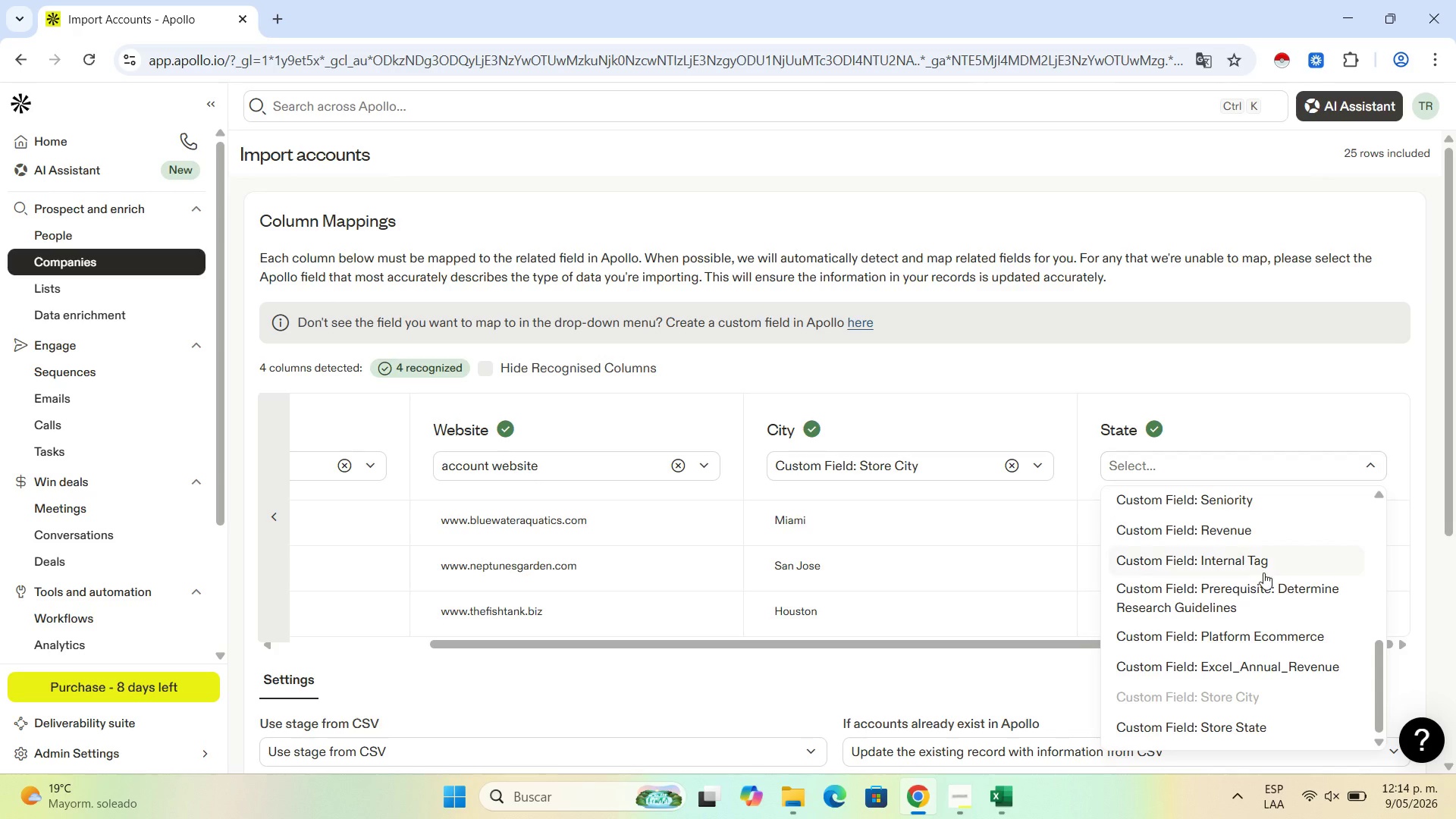 
scroll: coordinate [1241, 691], scroll_direction: down, amount: 16.0
 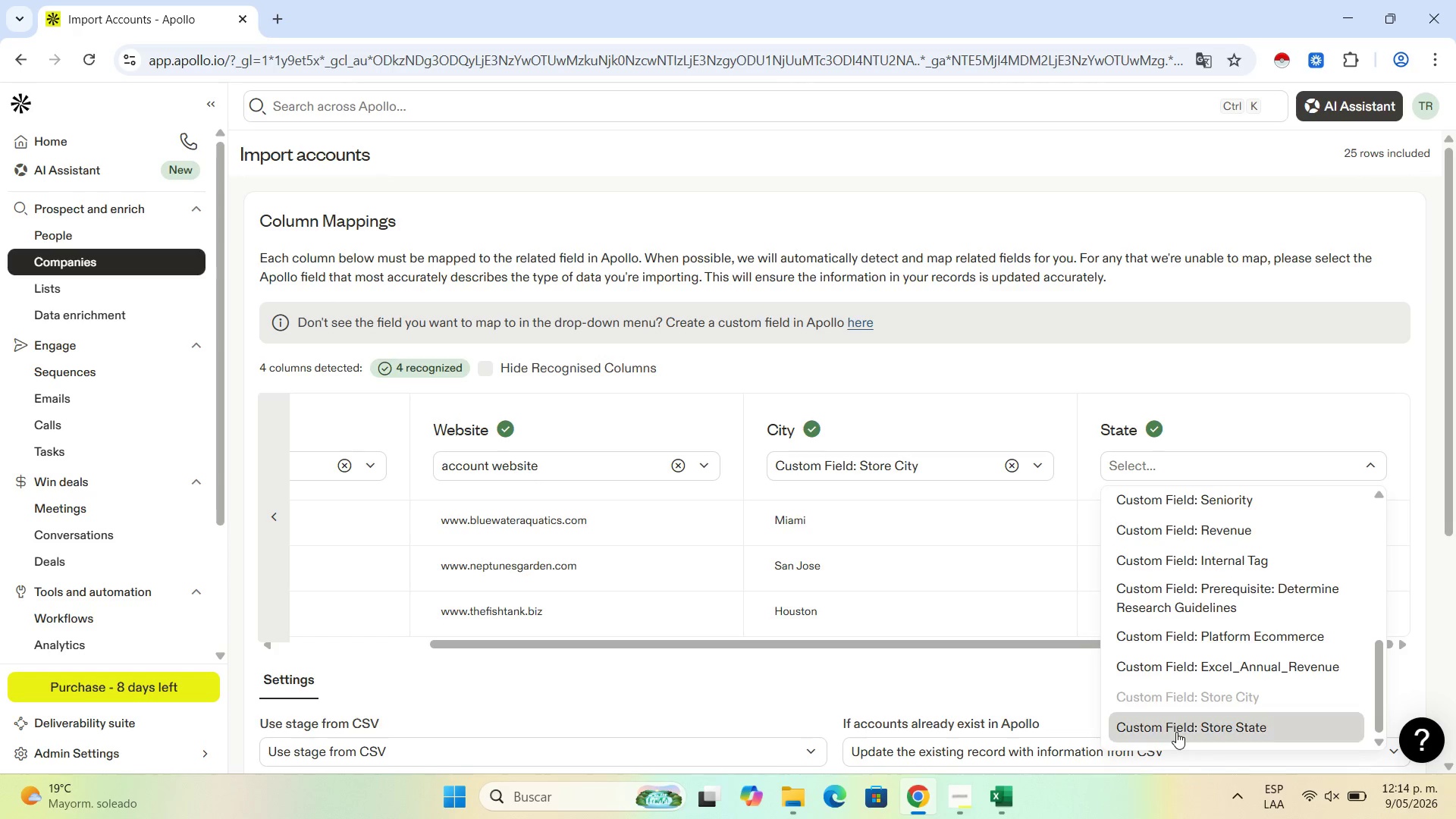 
left_click([1176, 732])
 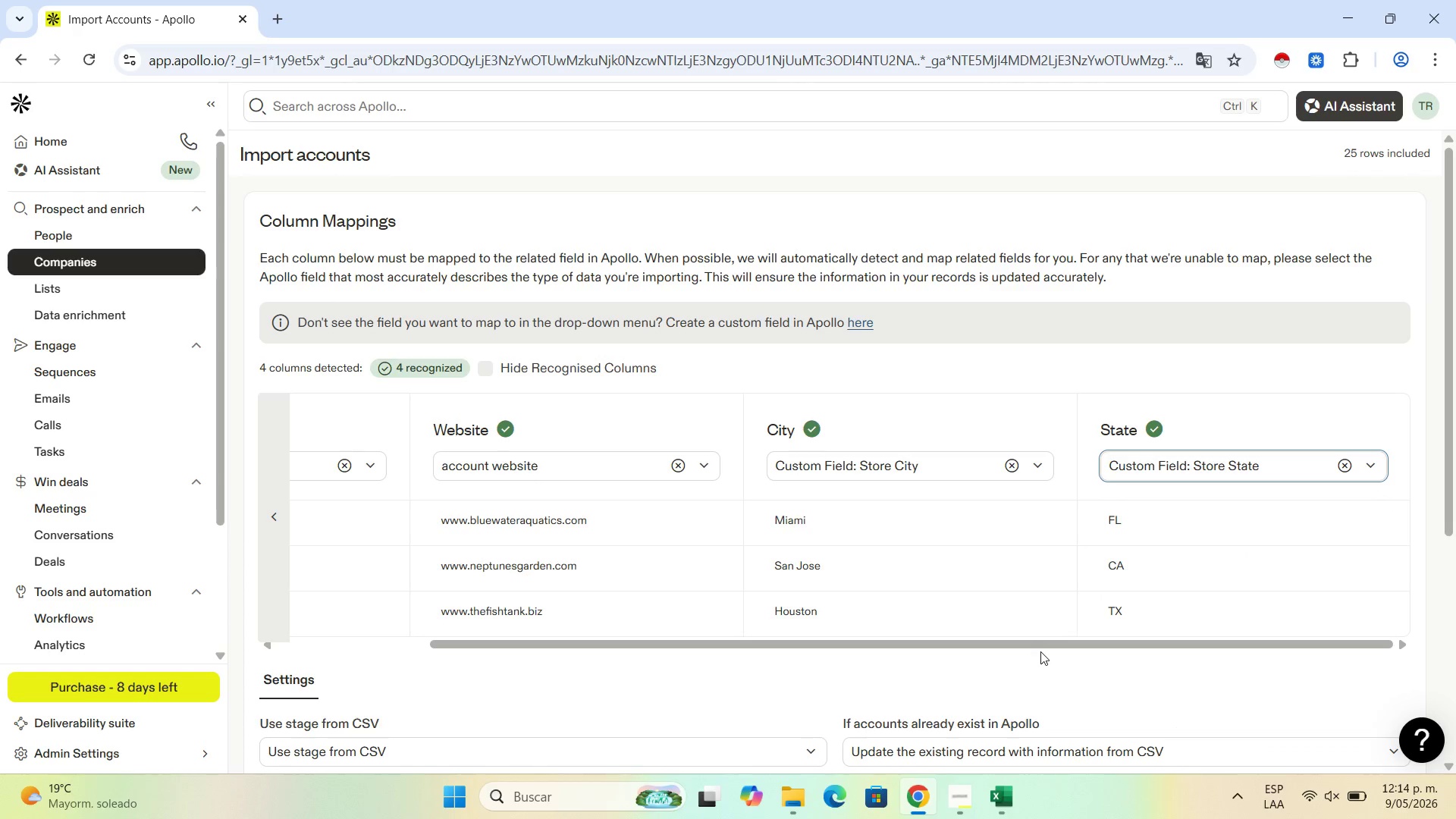 
left_click_drag(start_coordinate=[1038, 642], to_coordinate=[1129, 645])
 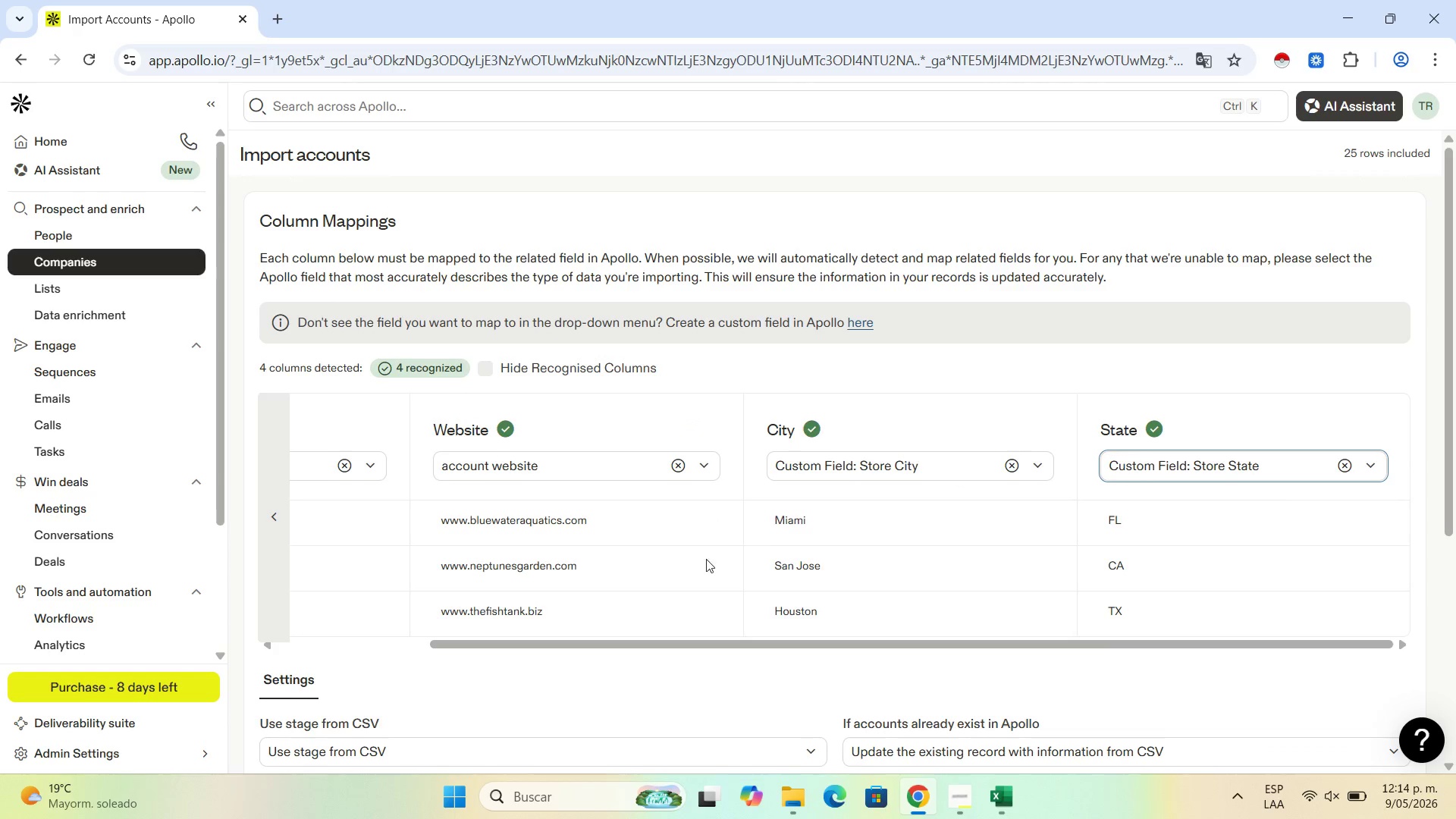 
scroll: coordinate [700, 593], scroll_direction: down, amount: 6.0
 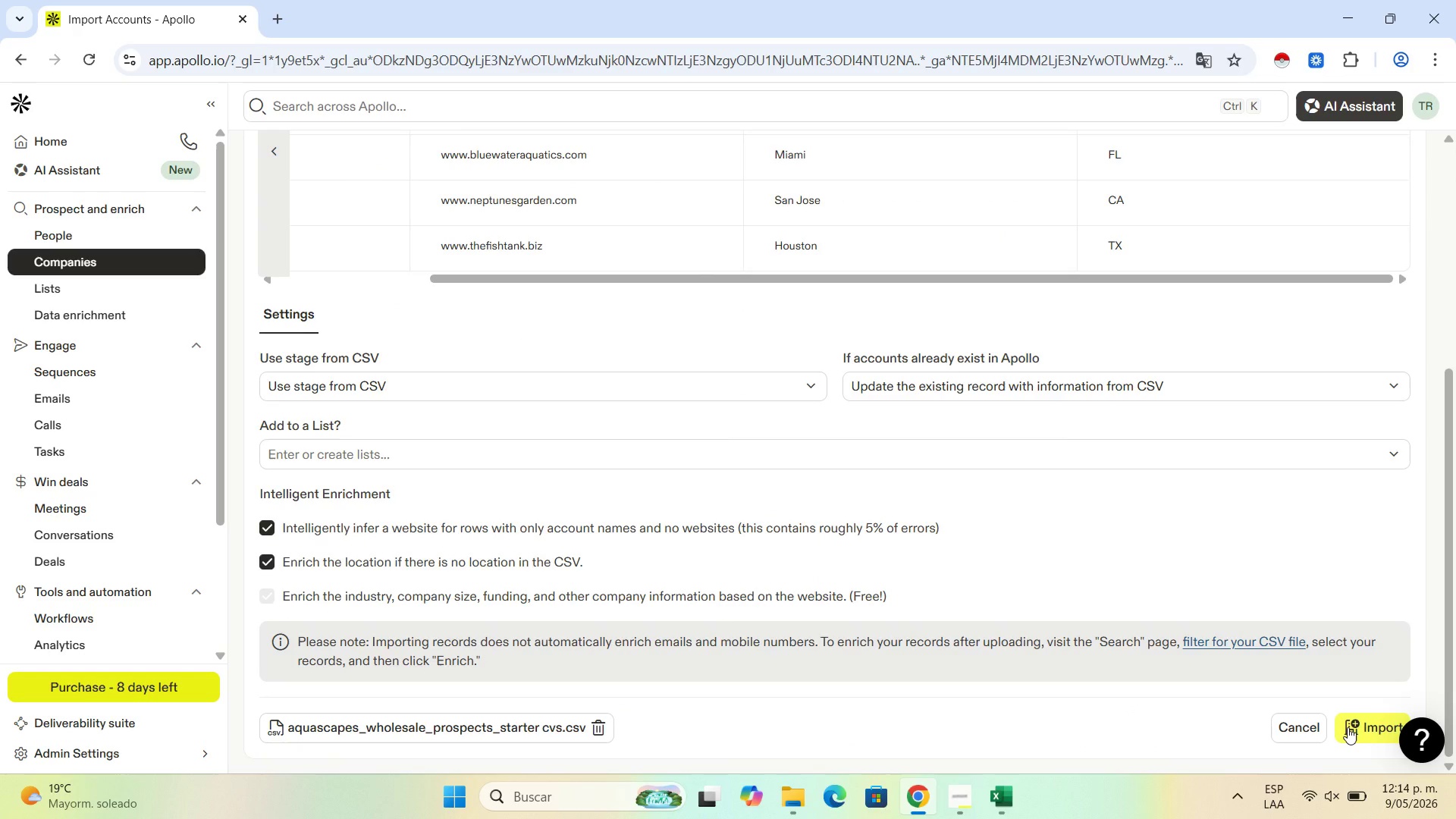 
left_click([1348, 727])
 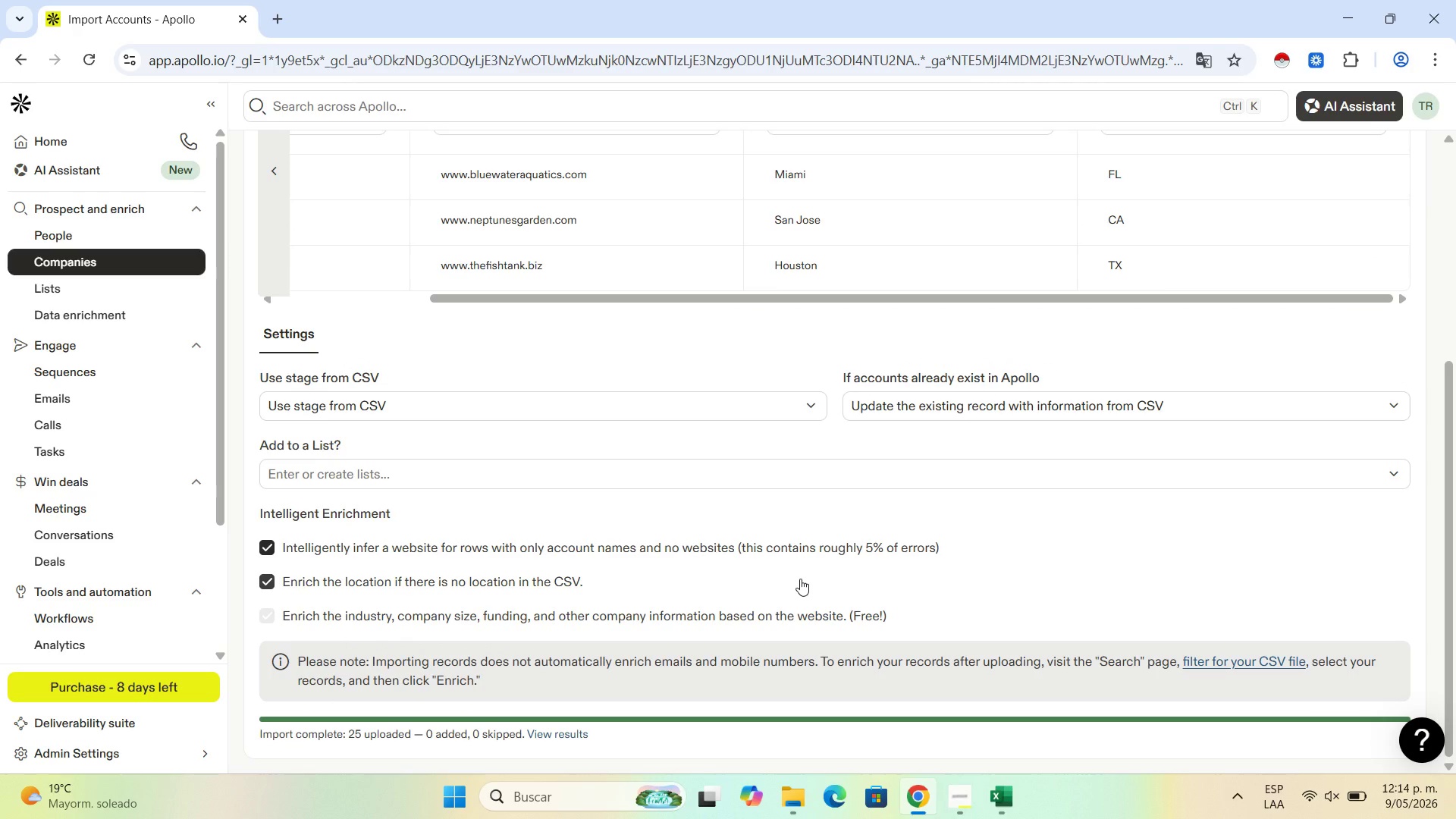 
wait(8.52)
 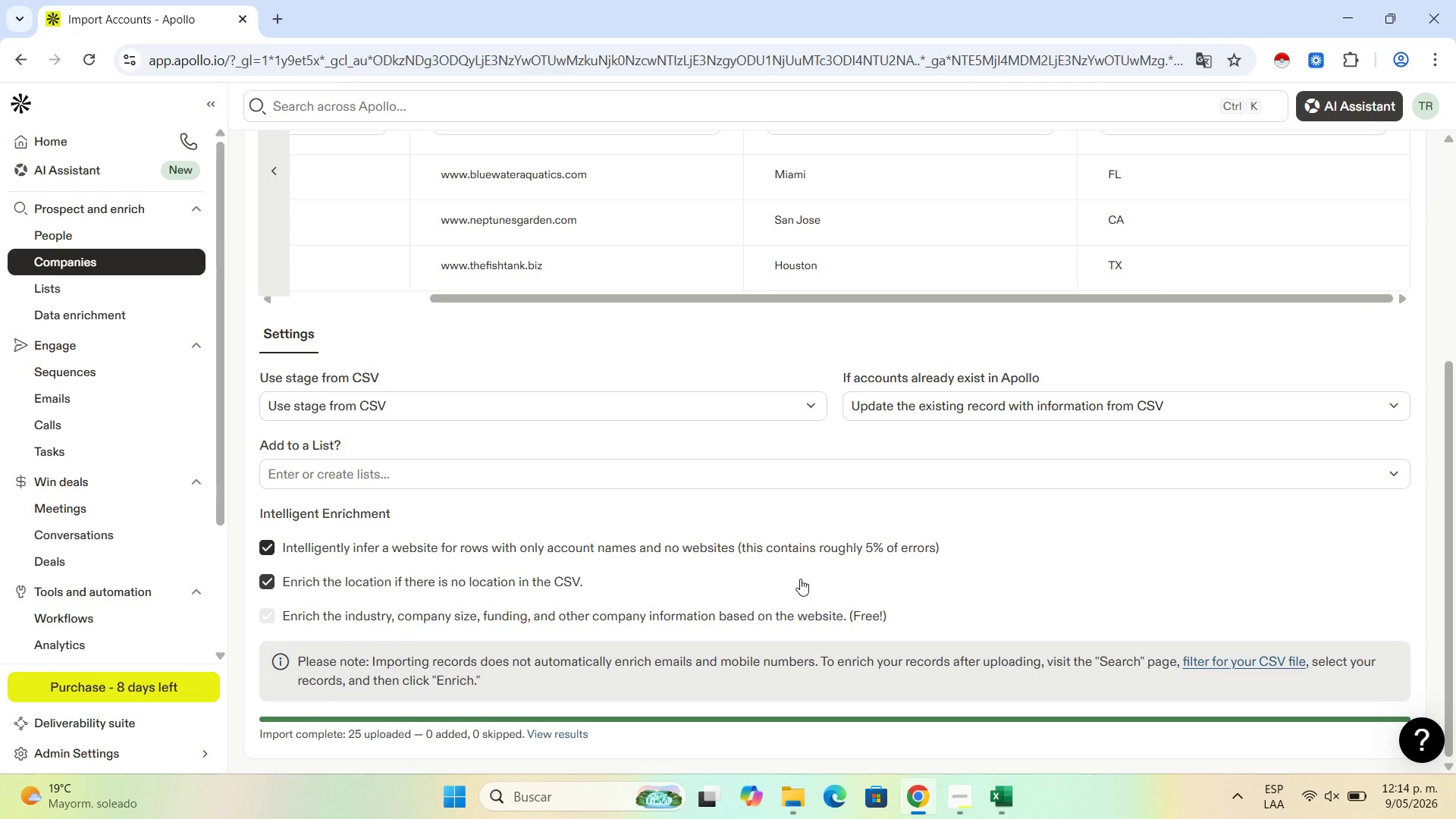 
left_click([89, 237])
 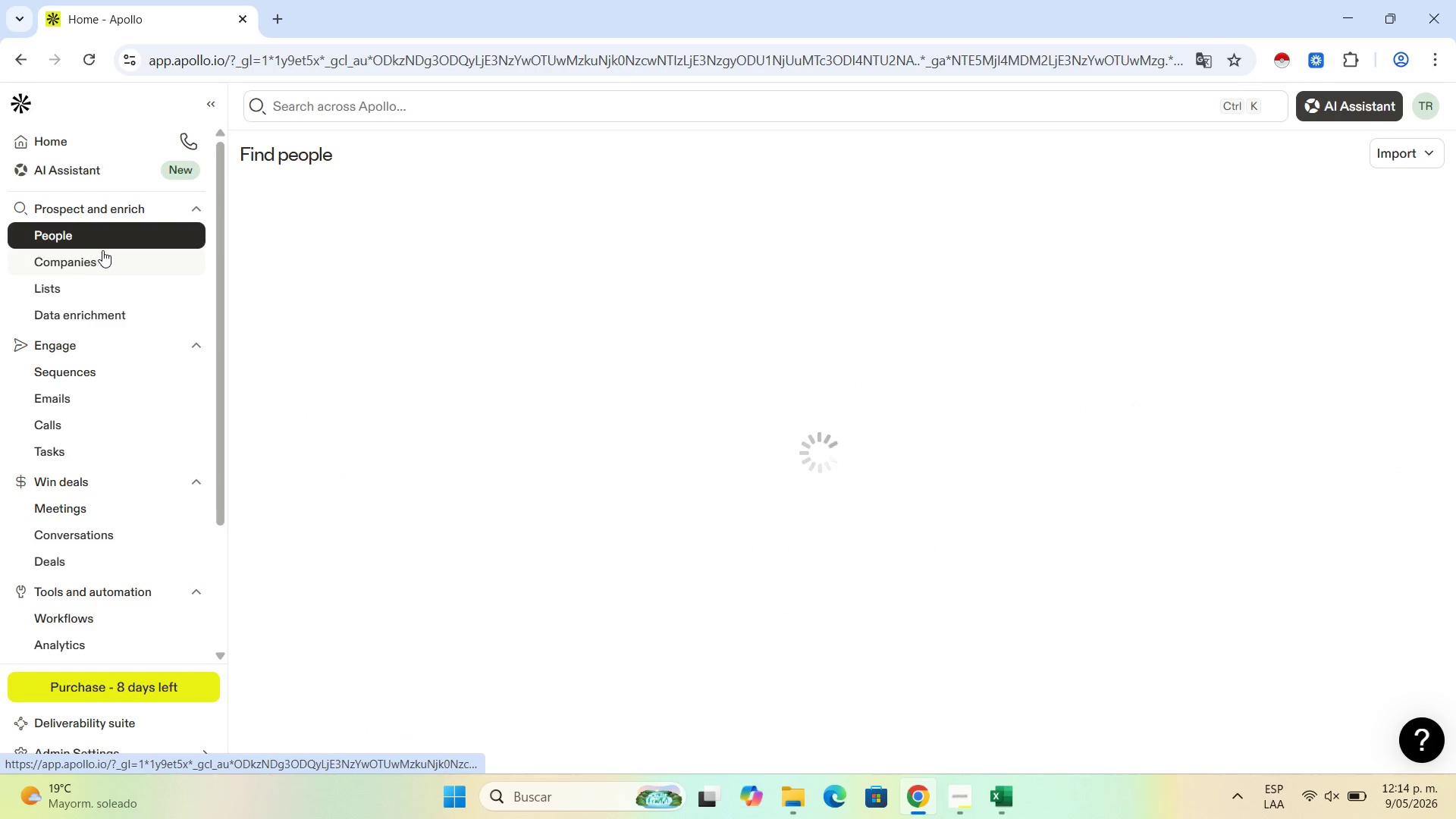 
left_click([102, 250])
 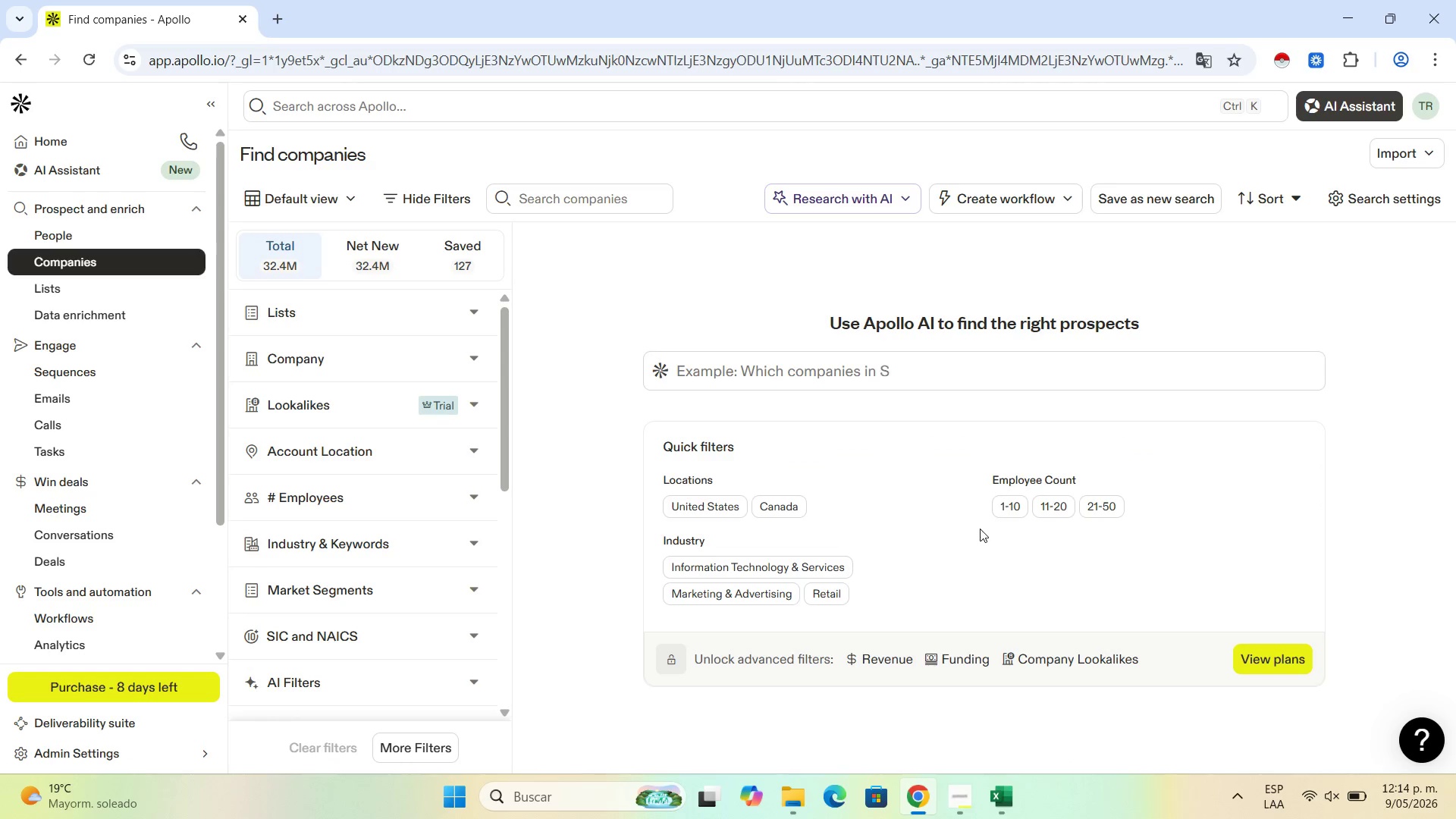 
wait(7.88)
 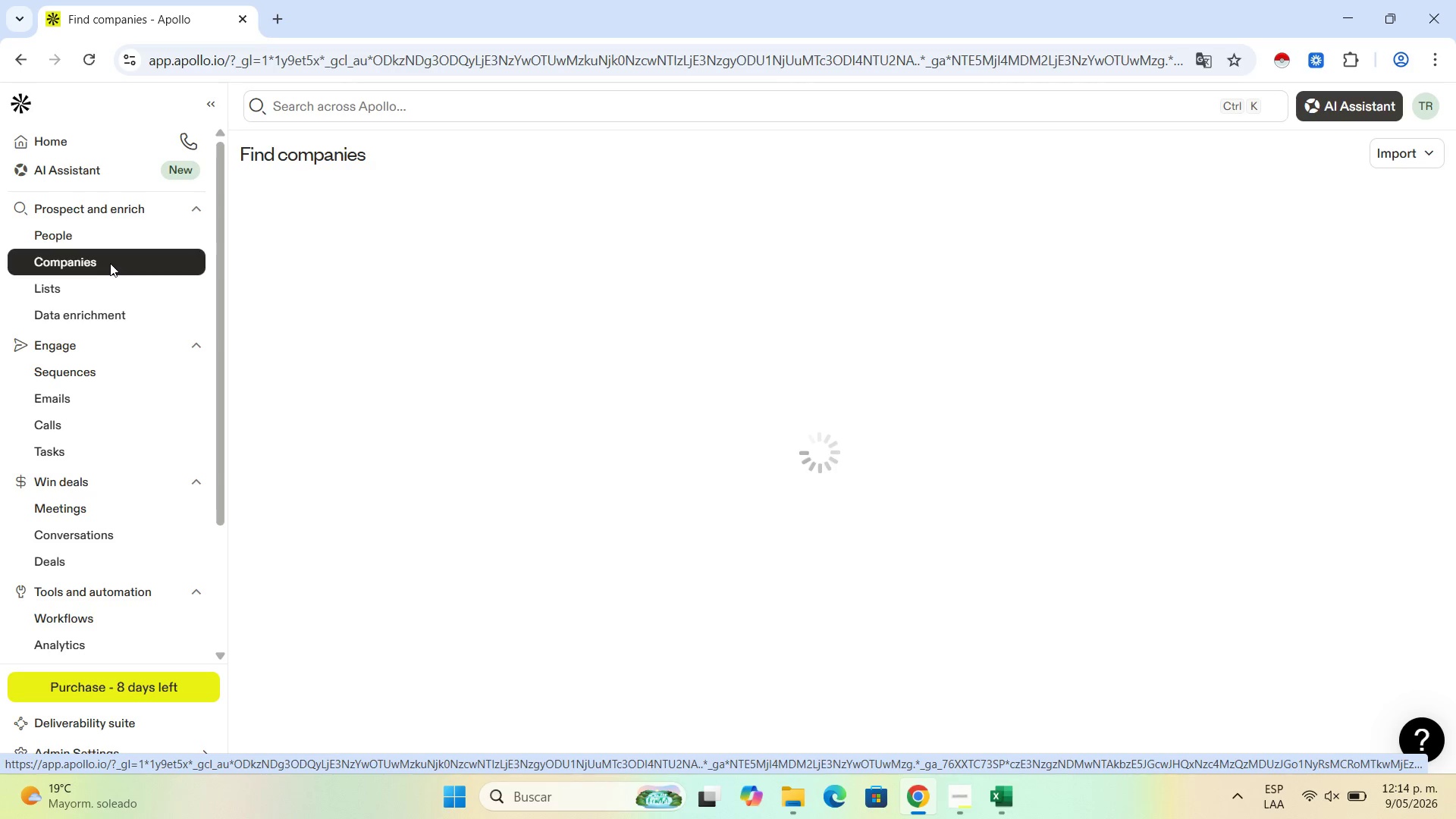 
left_click([1388, 146])
 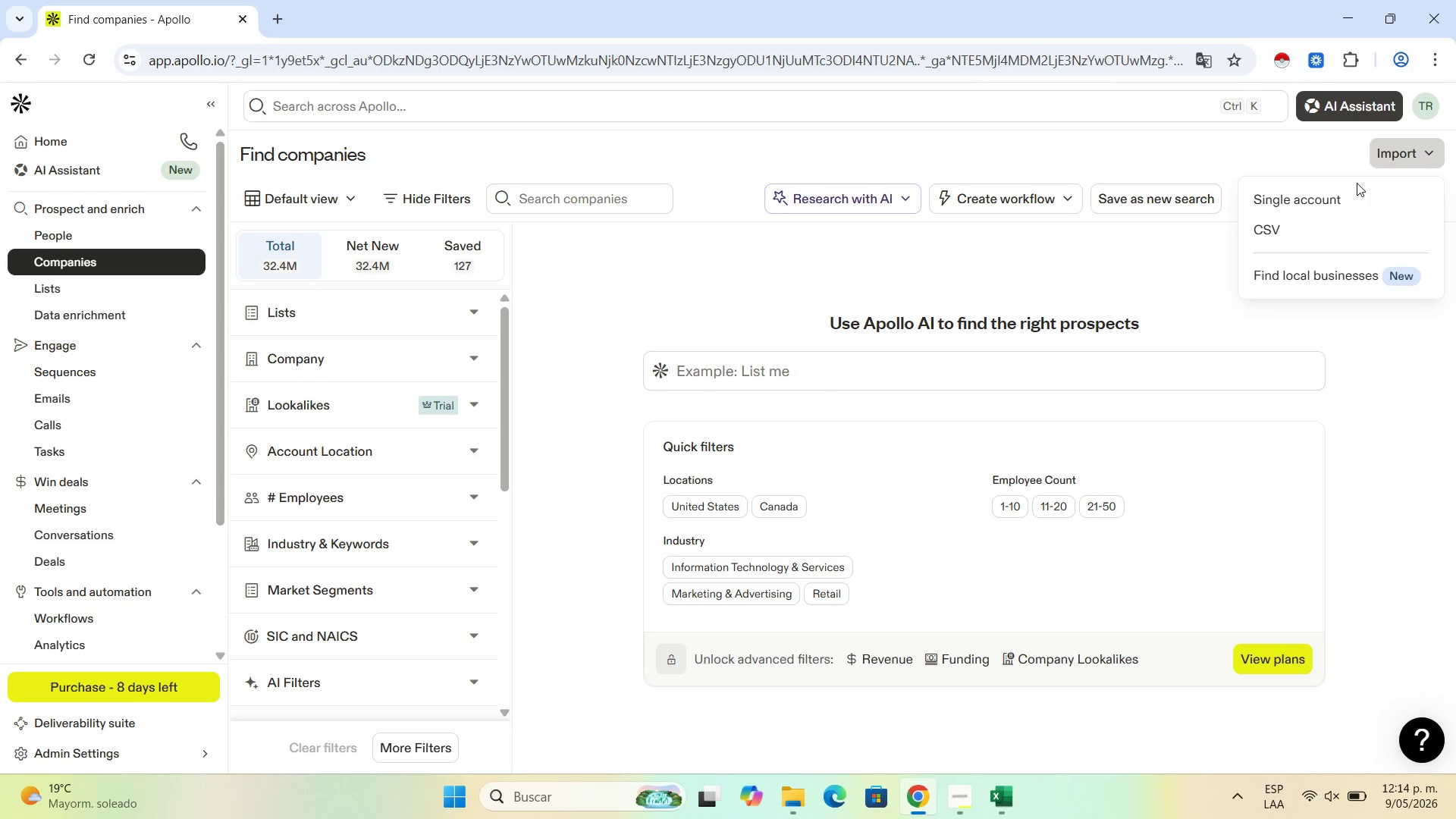 
wait(10.72)
 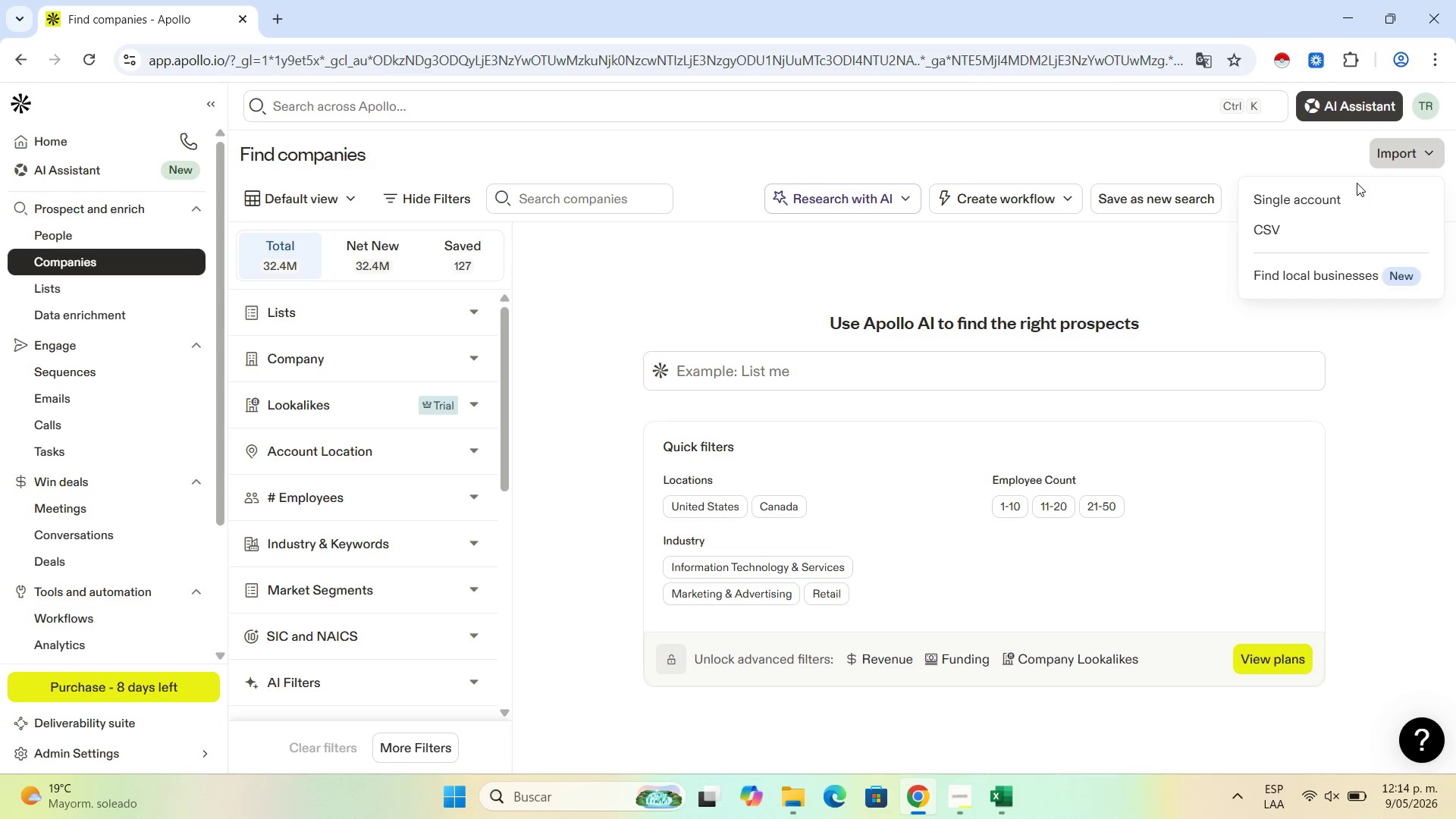 
left_click([1172, 257])
 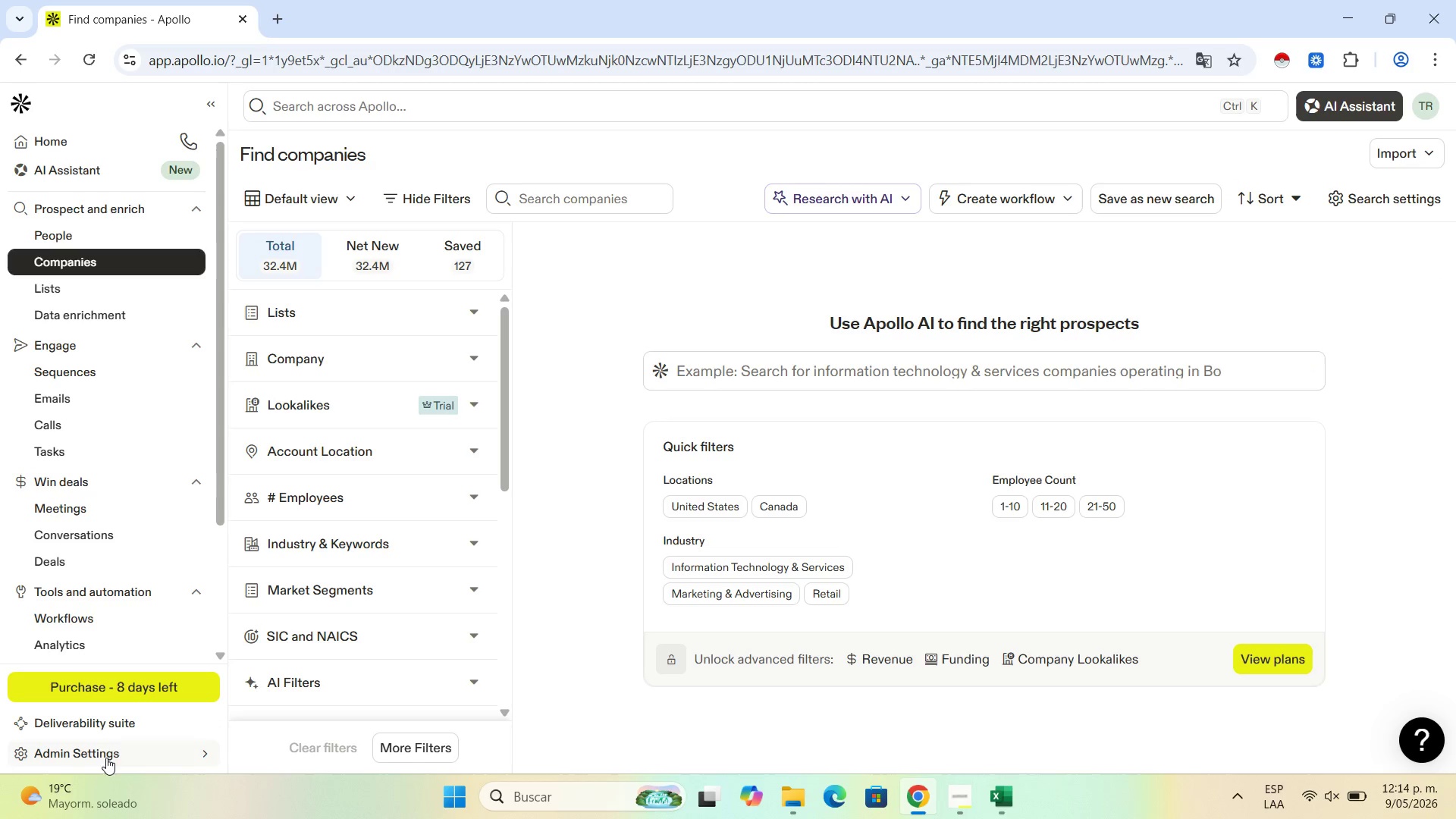 
left_click([110, 752])
 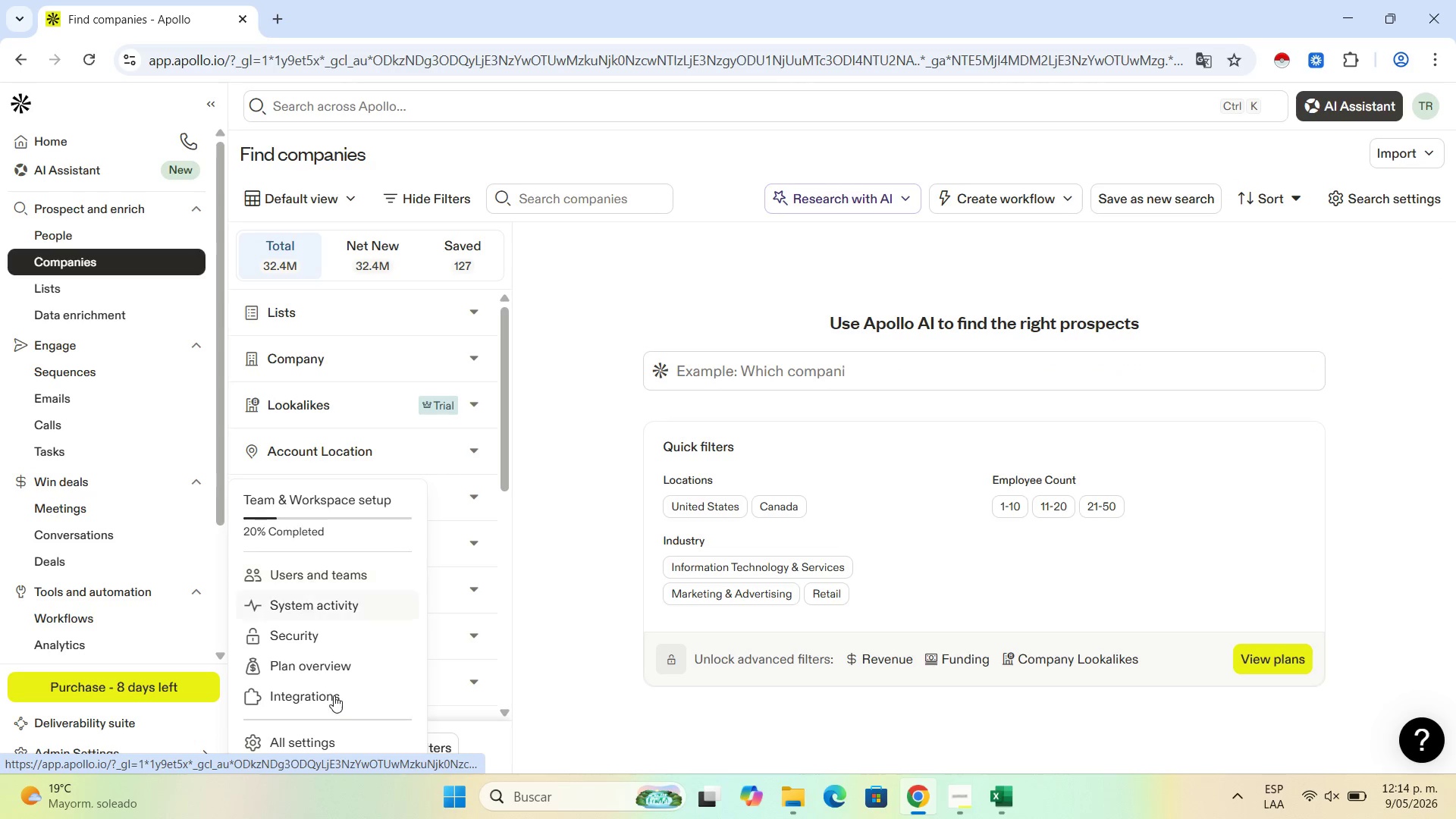 
left_click([331, 743])
 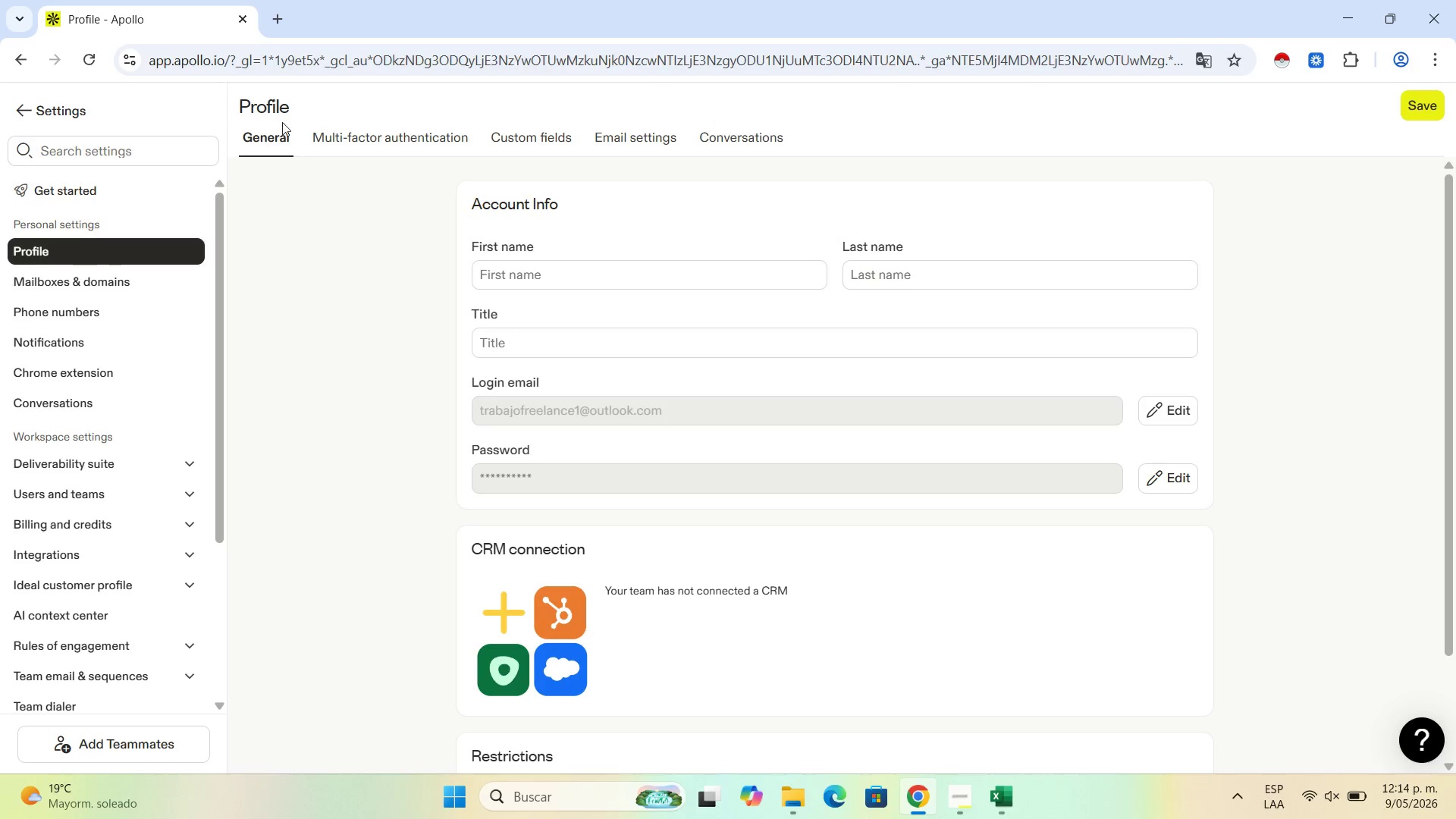 
wait(7.31)
 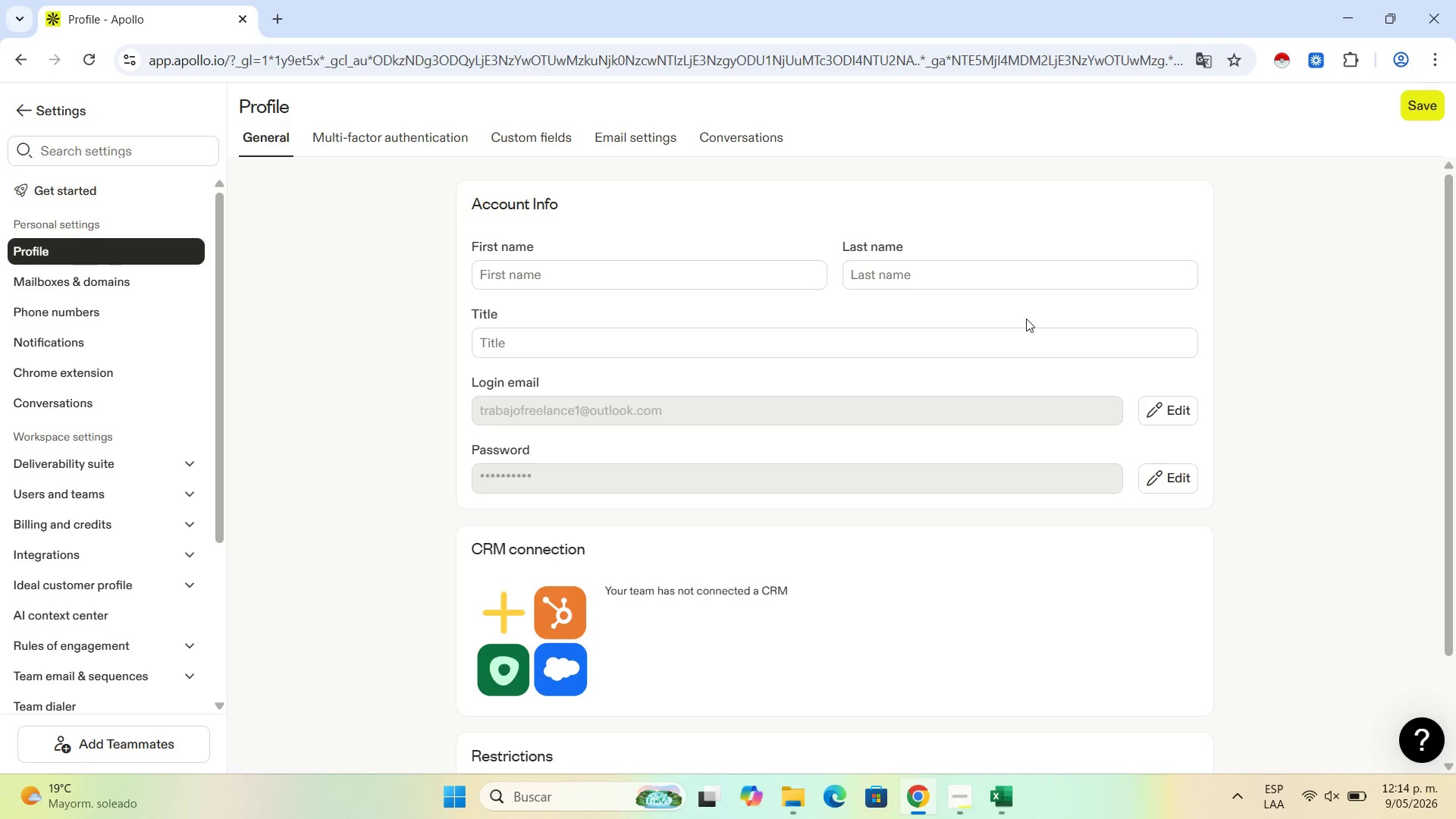 
scroll: coordinate [174, 516], scroll_direction: down, amount: 4.0
 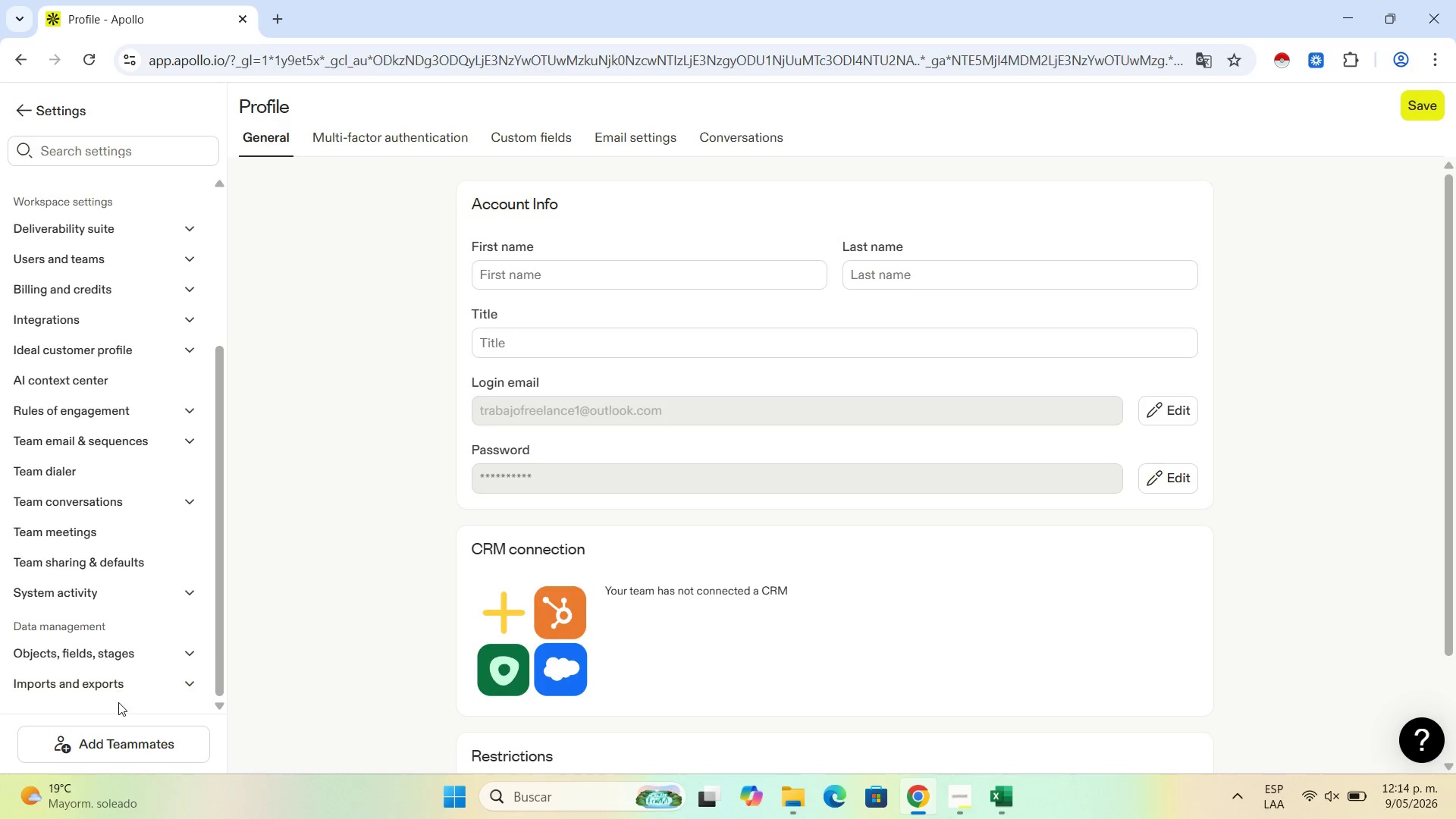 
left_click([129, 686])
 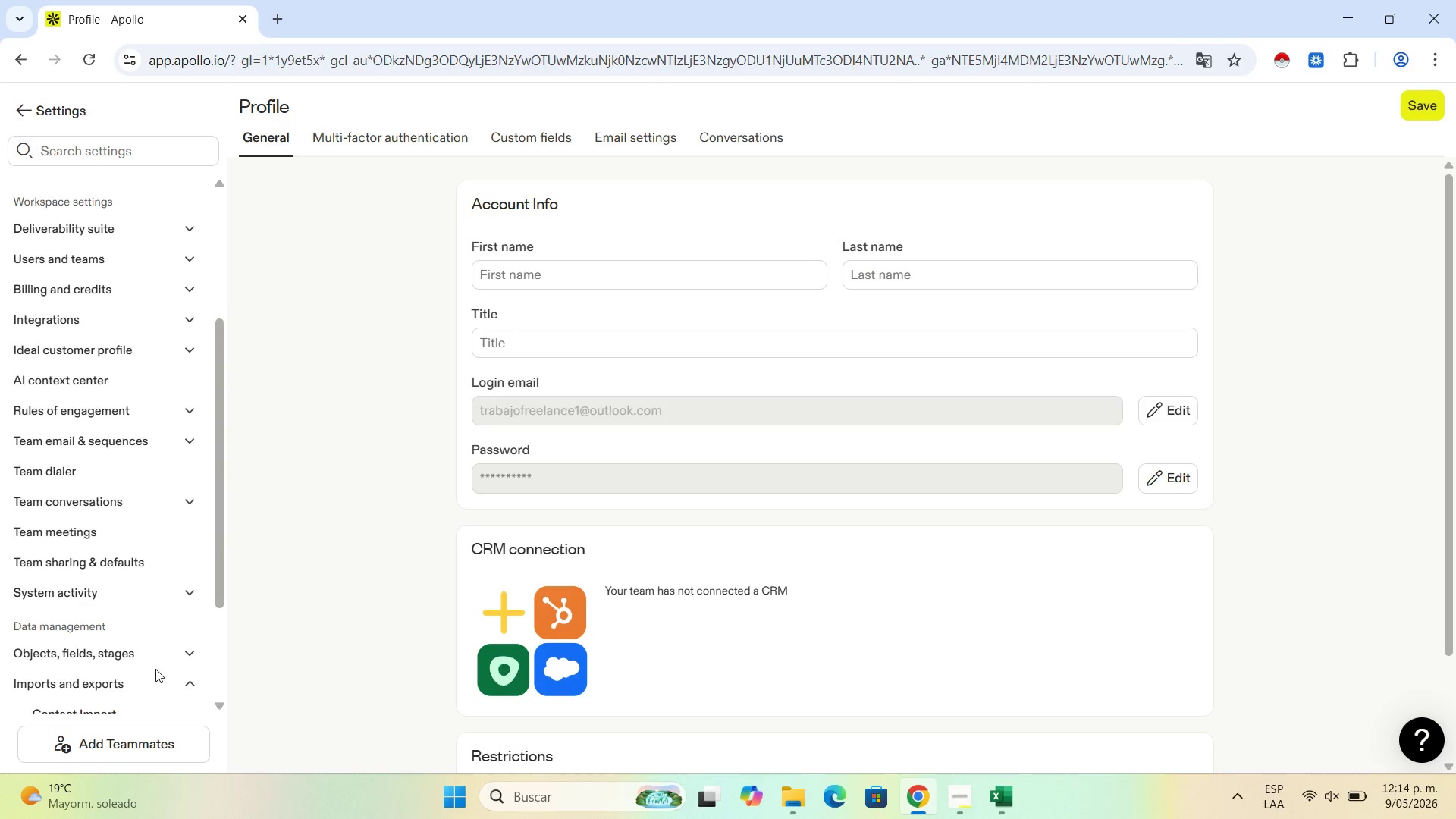 
scroll: coordinate [155, 669], scroll_direction: down, amount: 3.0
 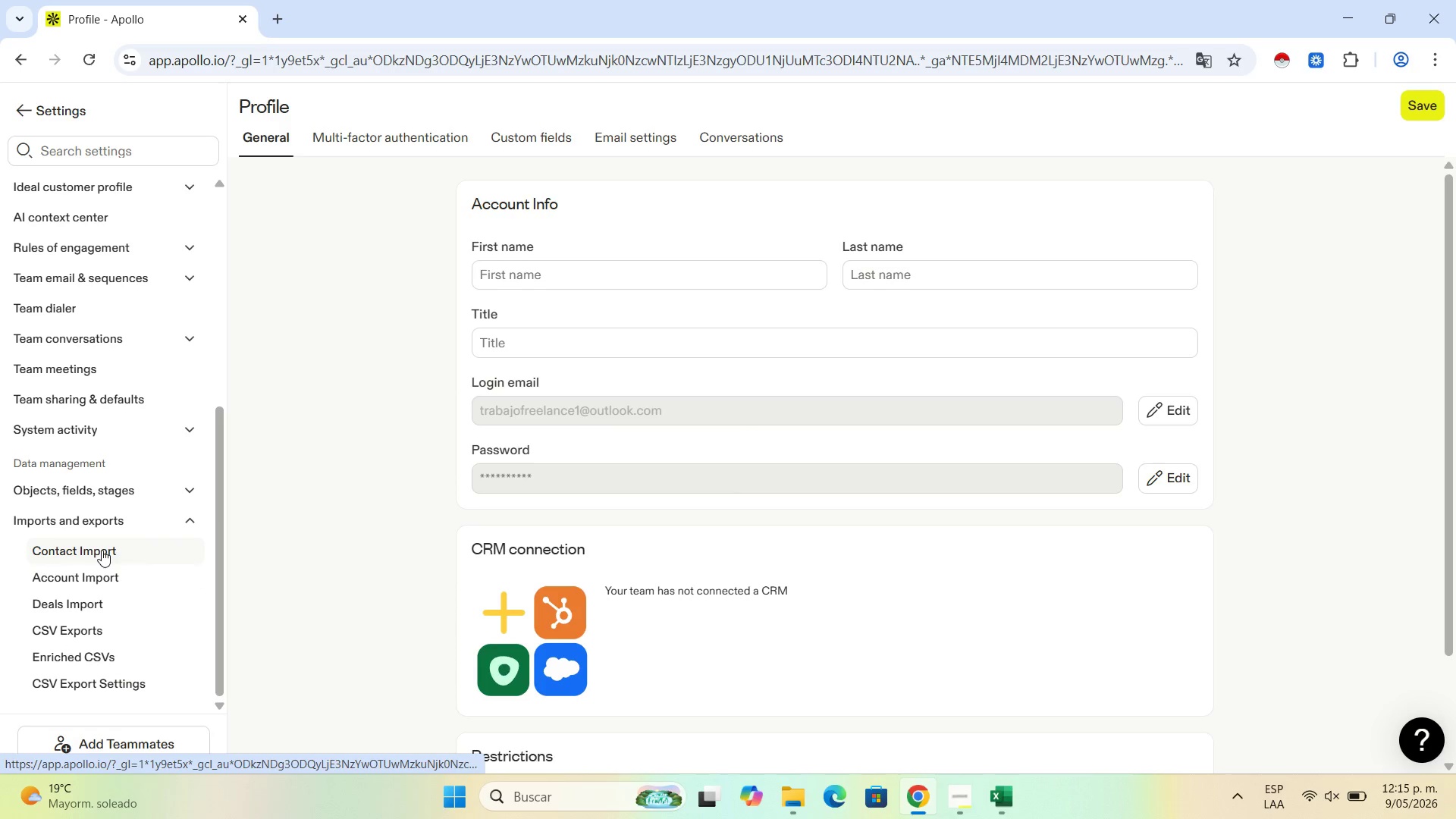 
left_click([99, 618])
 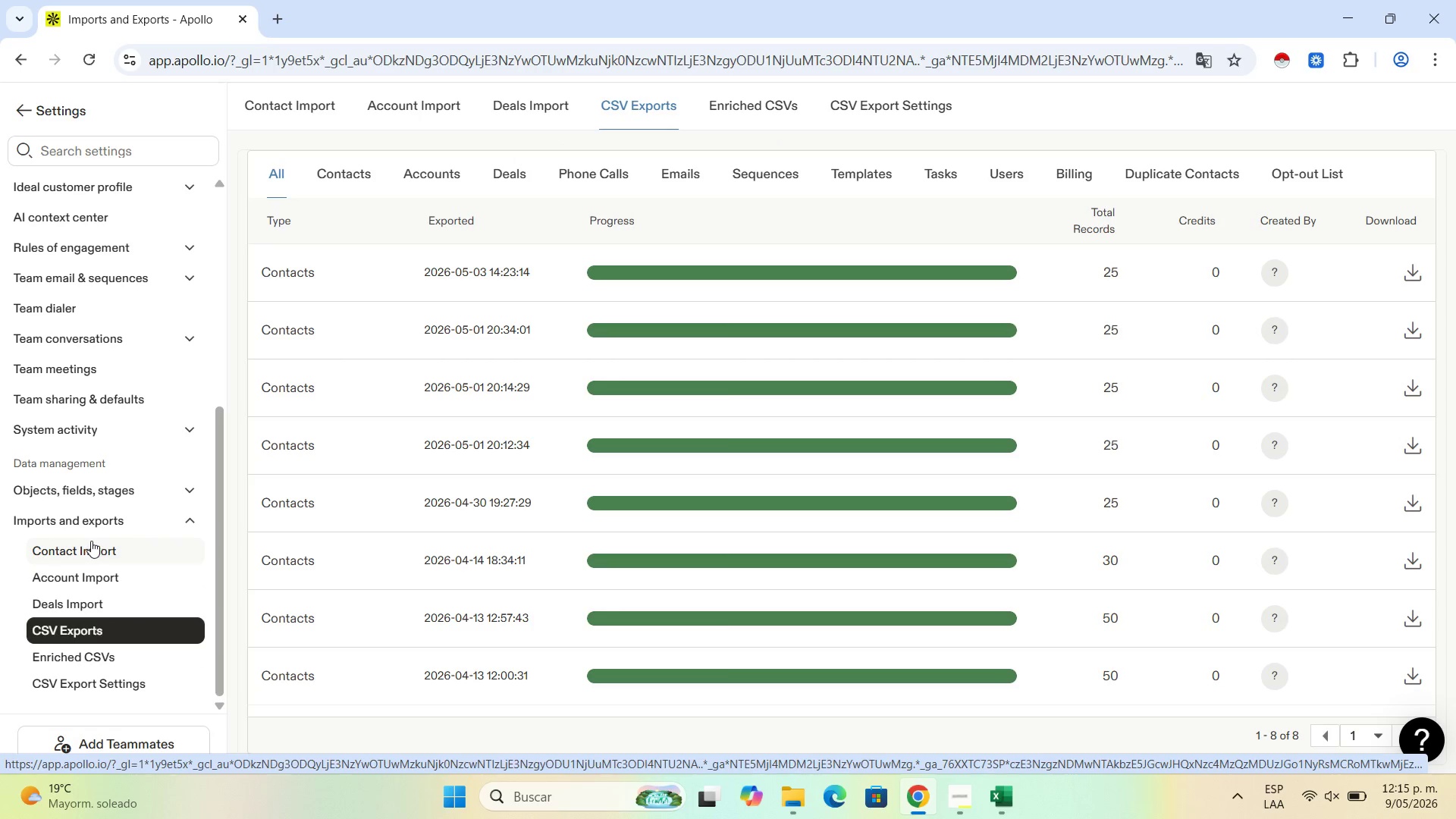 
left_click([115, 553])
 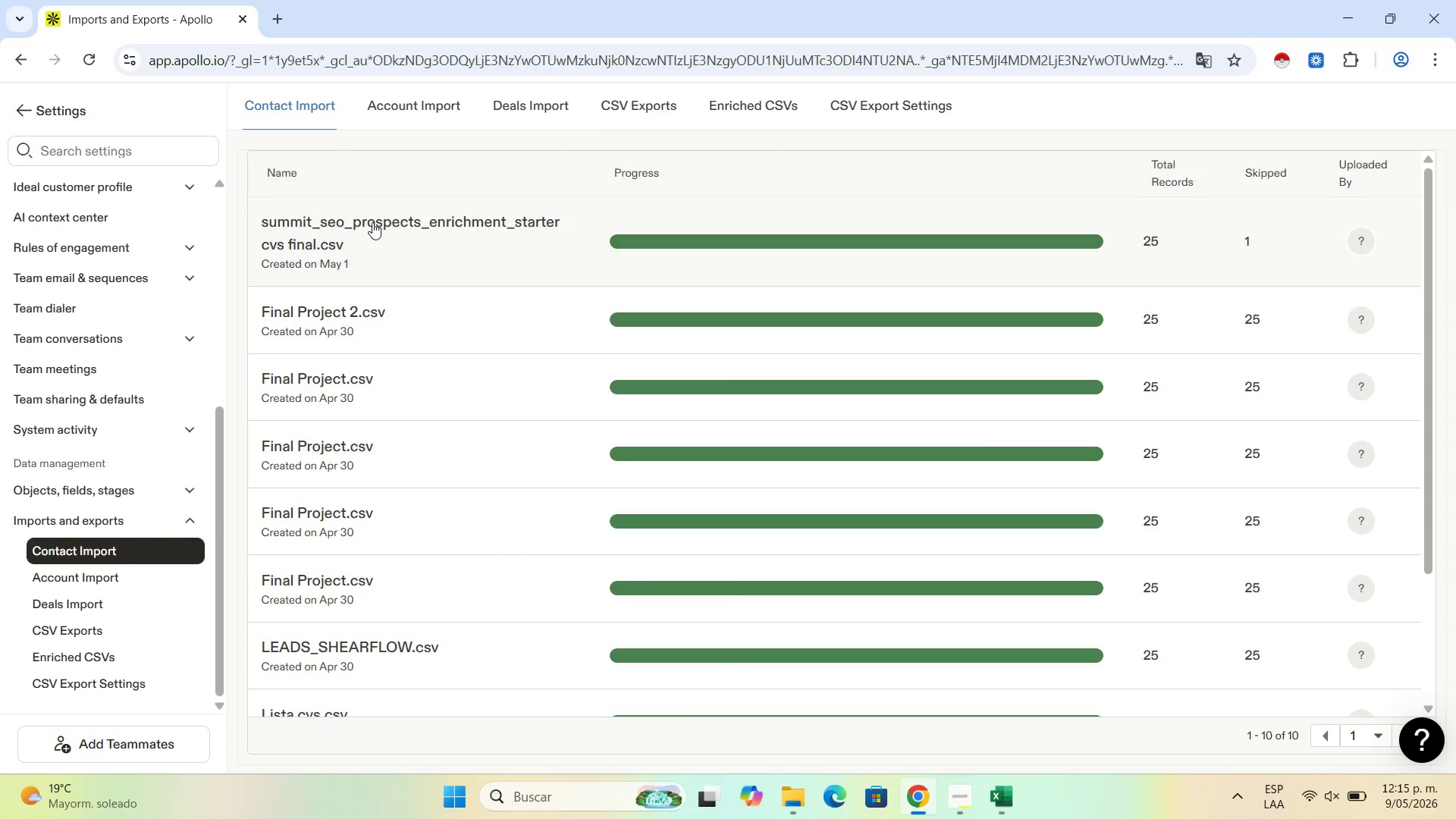 
wait(5.38)
 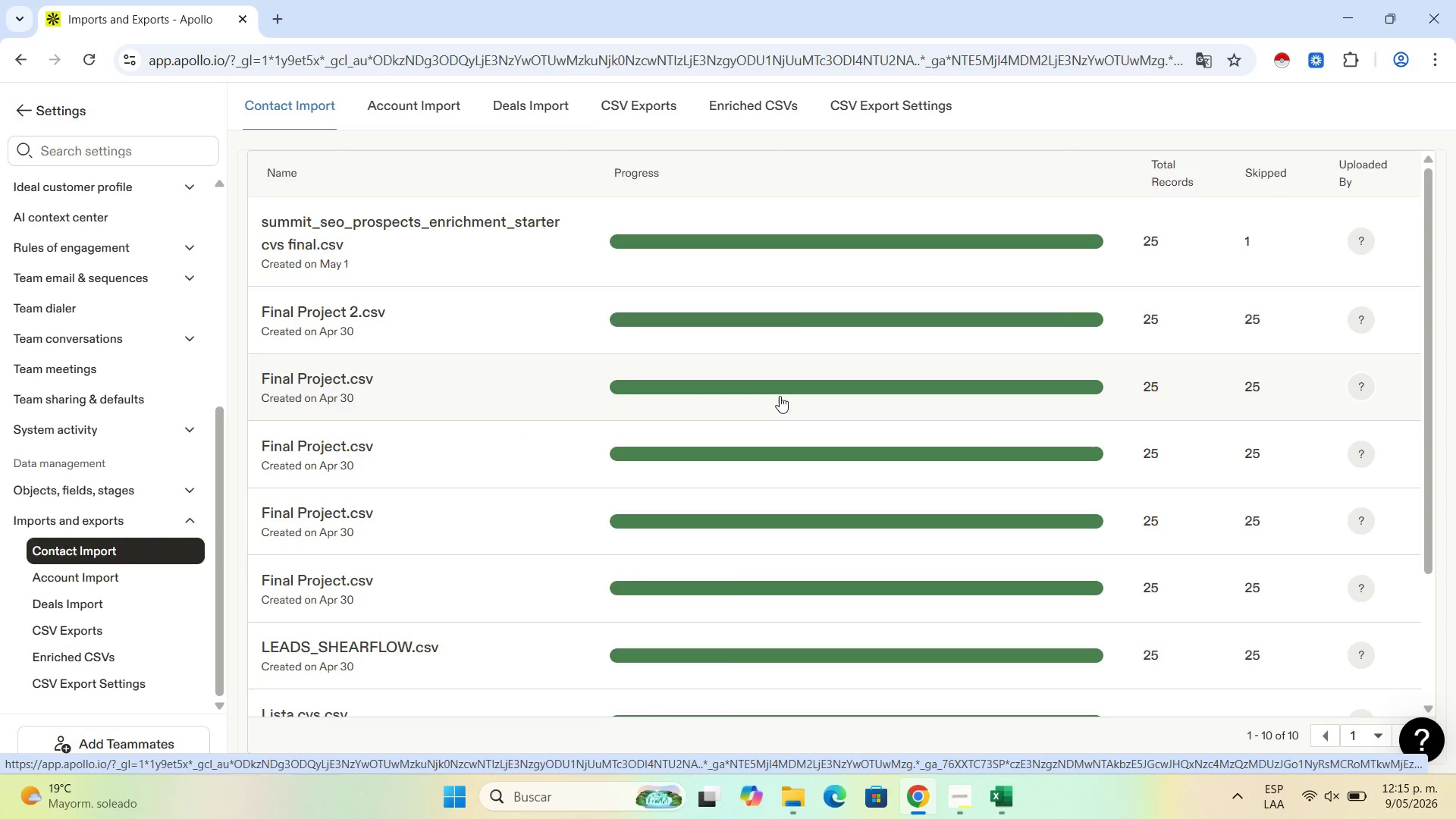 
left_click([100, 584])
 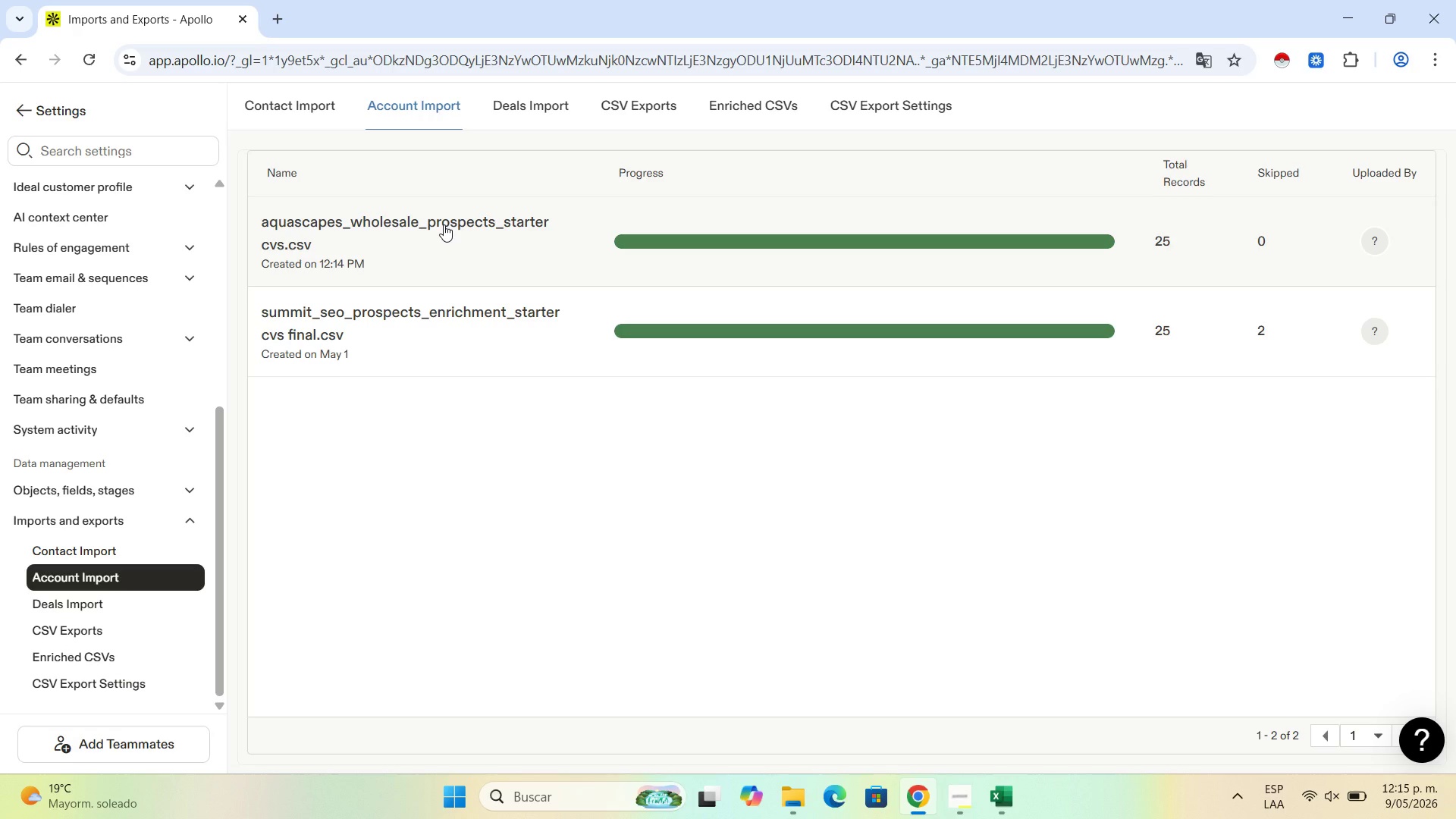 
wait(5.11)
 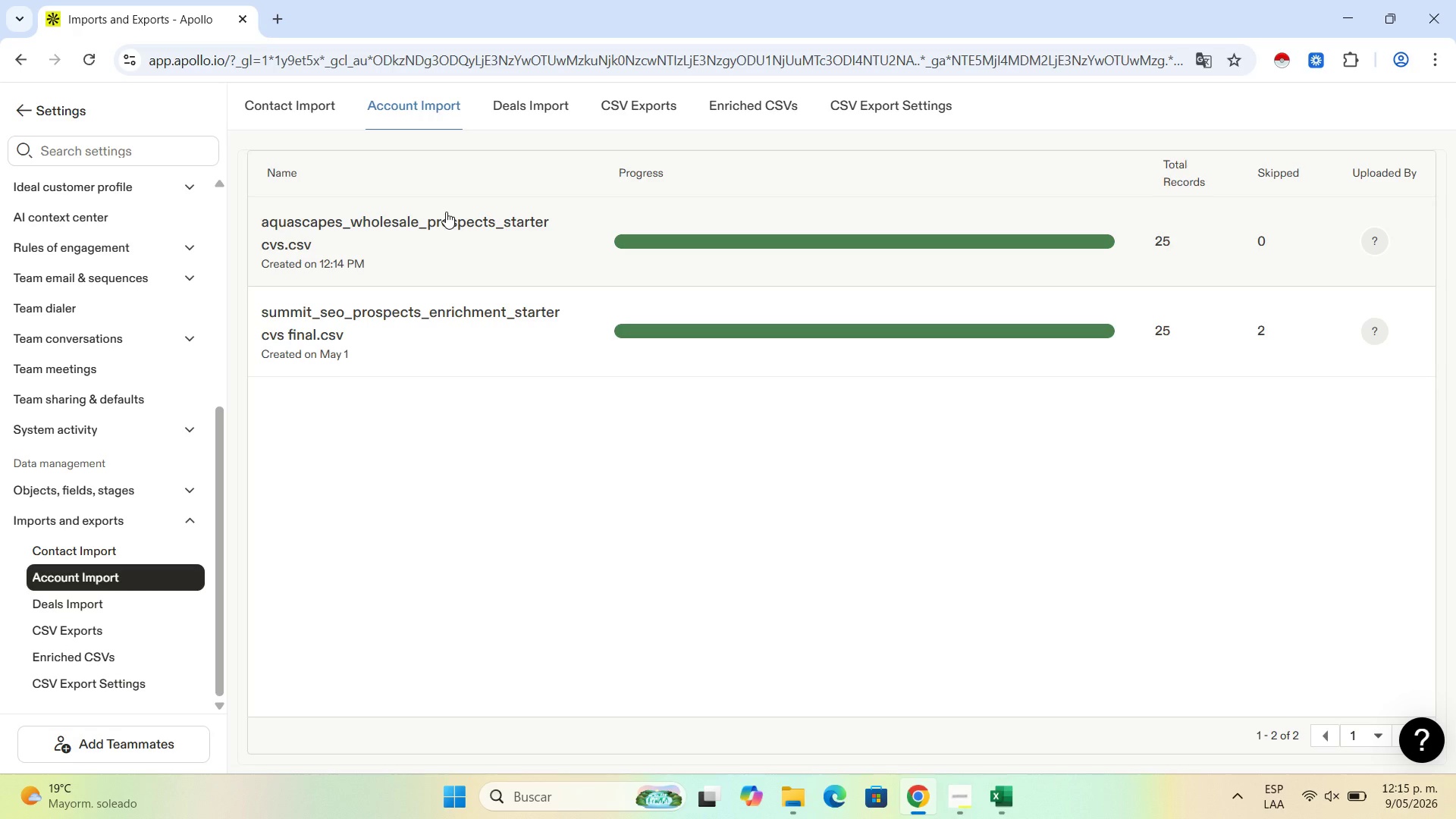 
left_click([444, 224])
 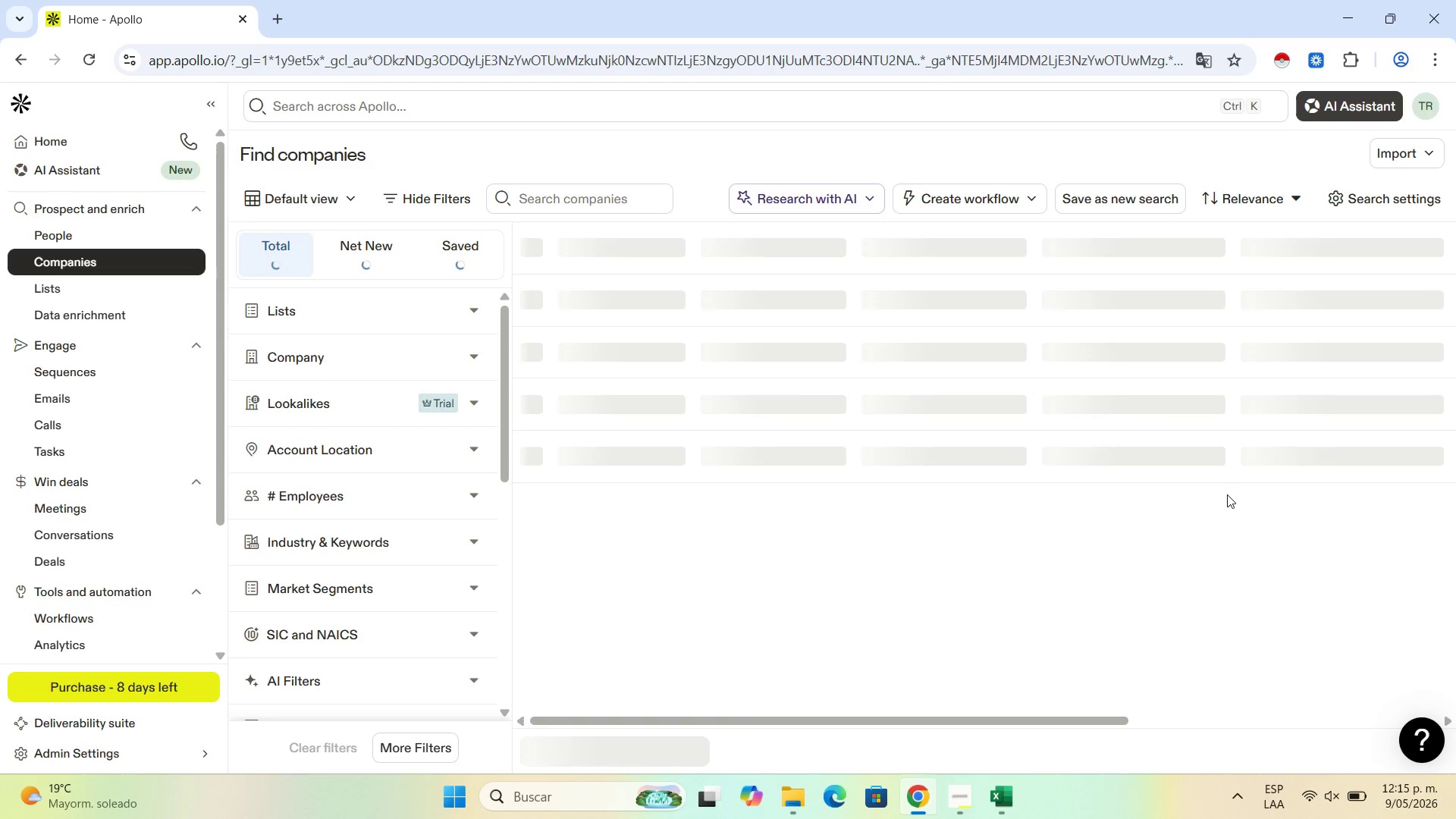 
wait(9.06)
 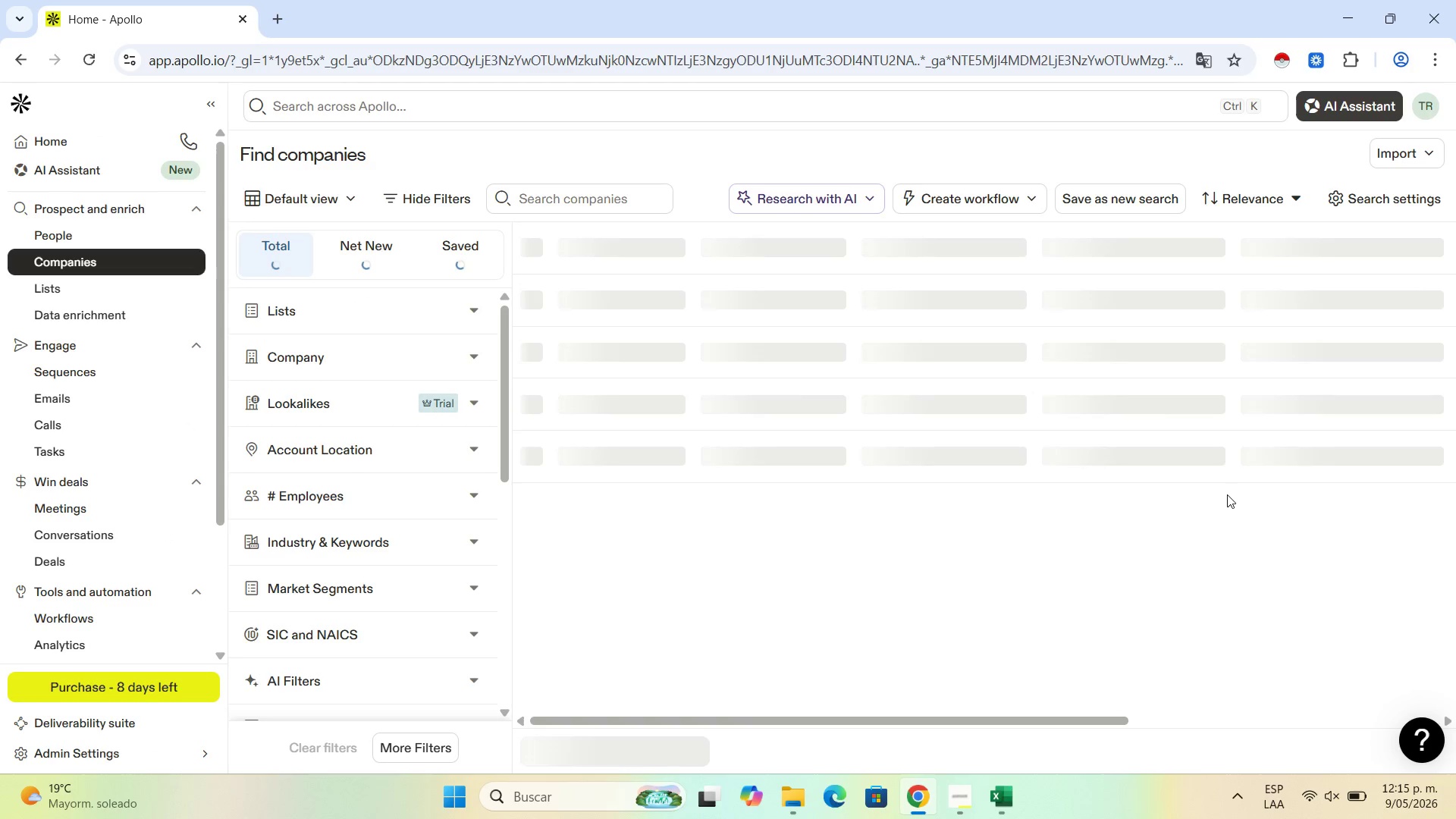 
scroll: coordinate [653, 439], scroll_direction: down, amount: 11.0
 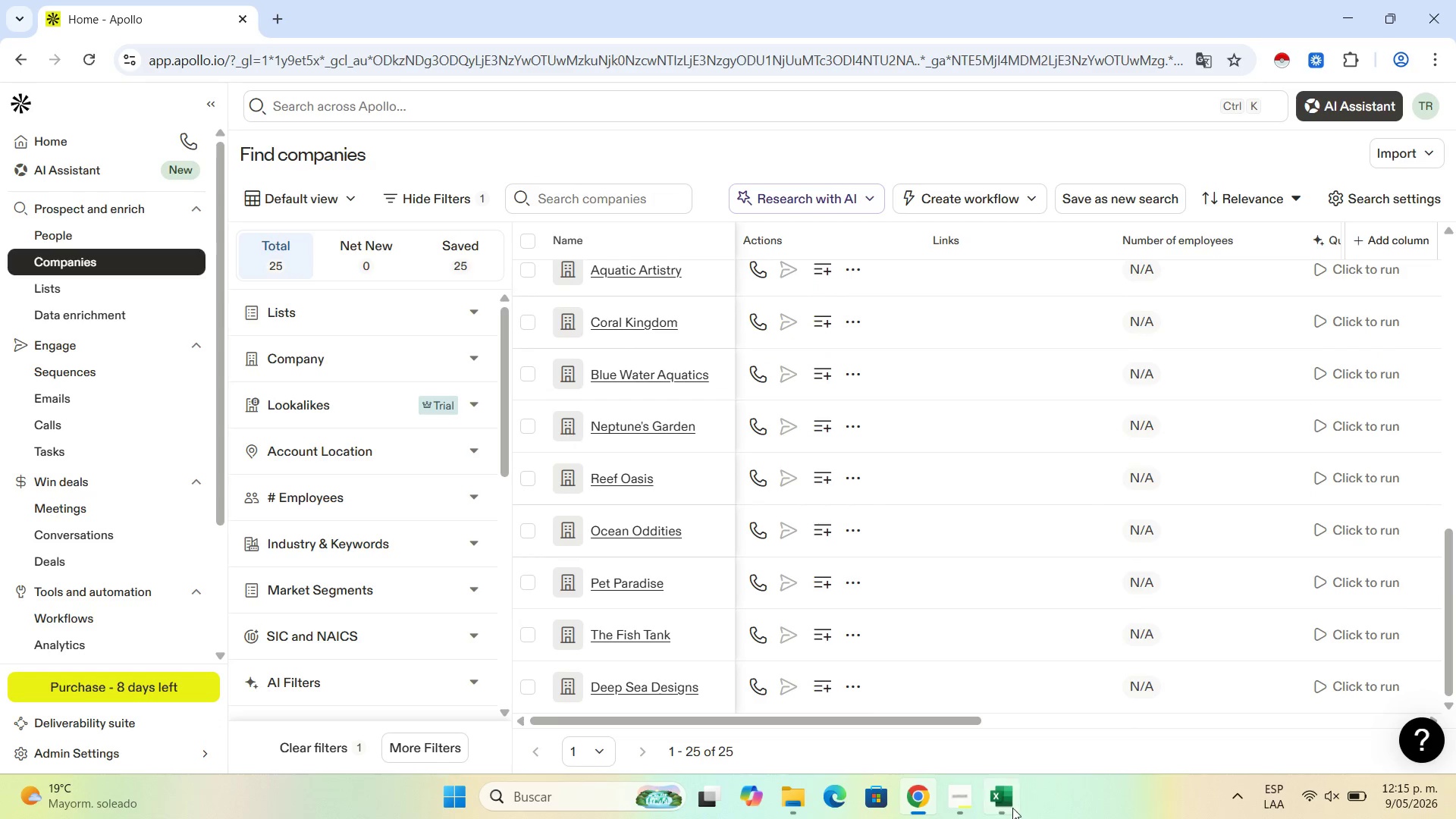 
left_click([1011, 806])
 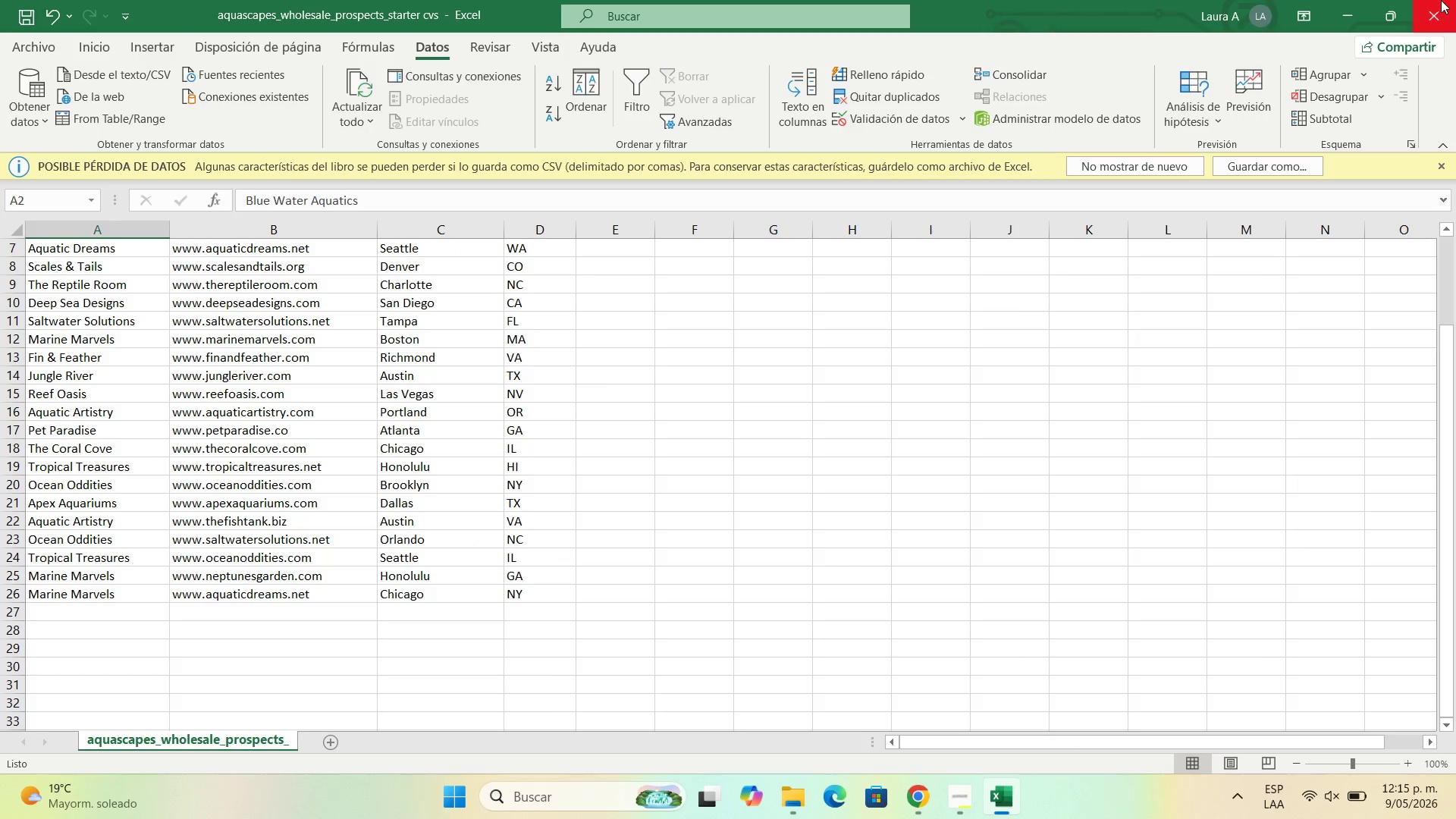 
left_click([1356, 0])
 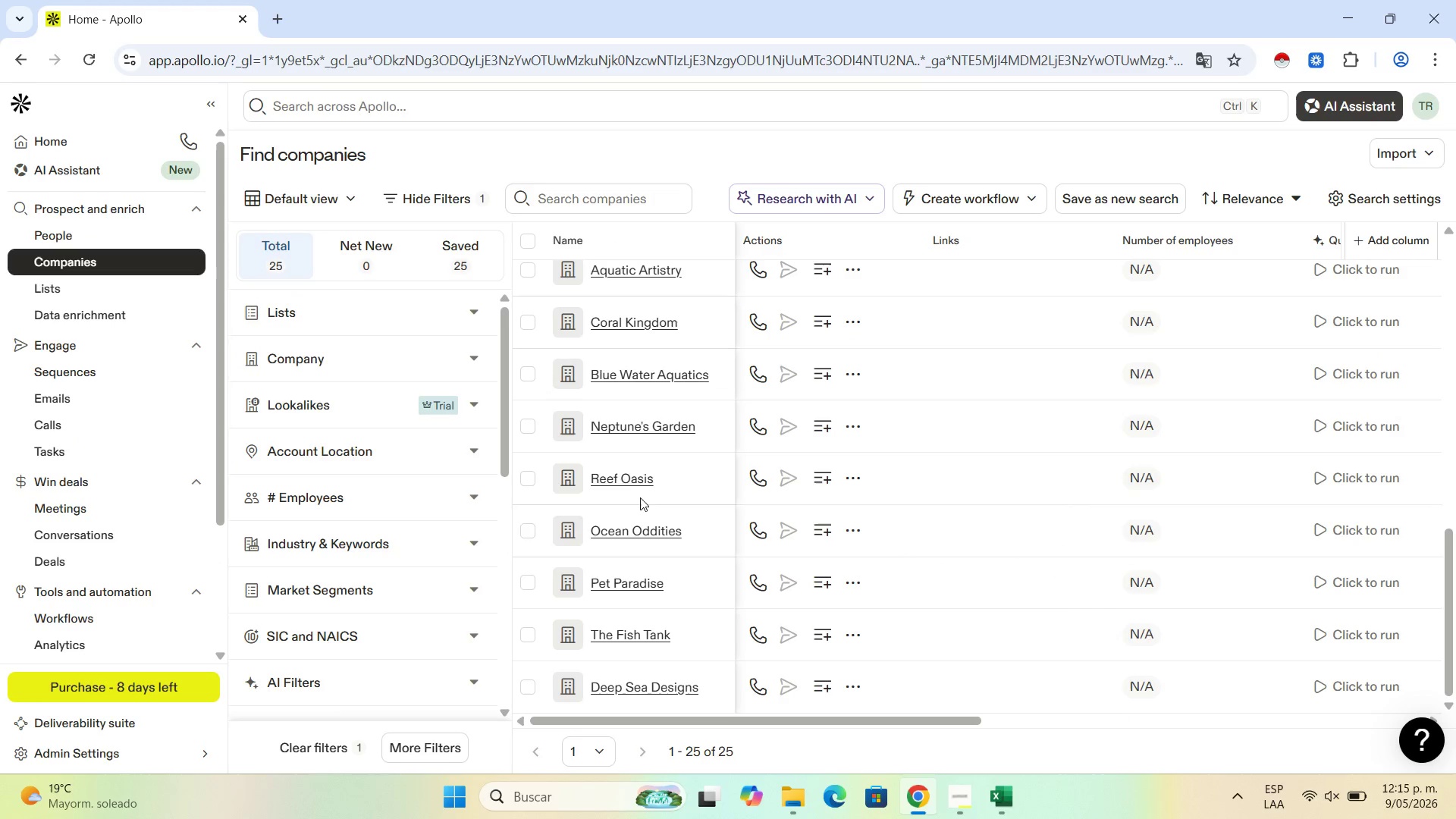 
scroll: coordinate [639, 507], scroll_direction: down, amount: 2.0
 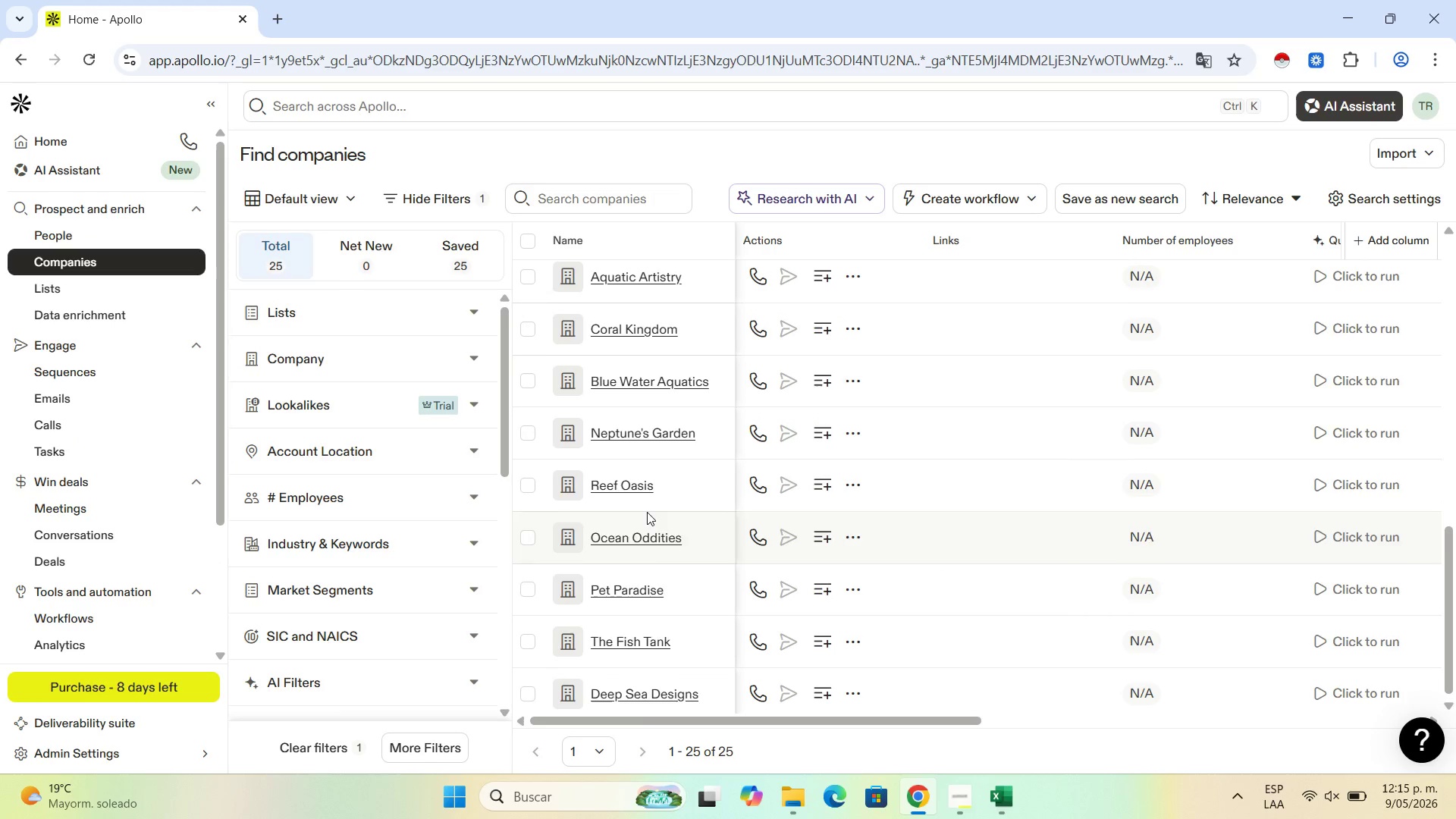 
scroll: coordinate [653, 517], scroll_direction: up, amount: 16.0
 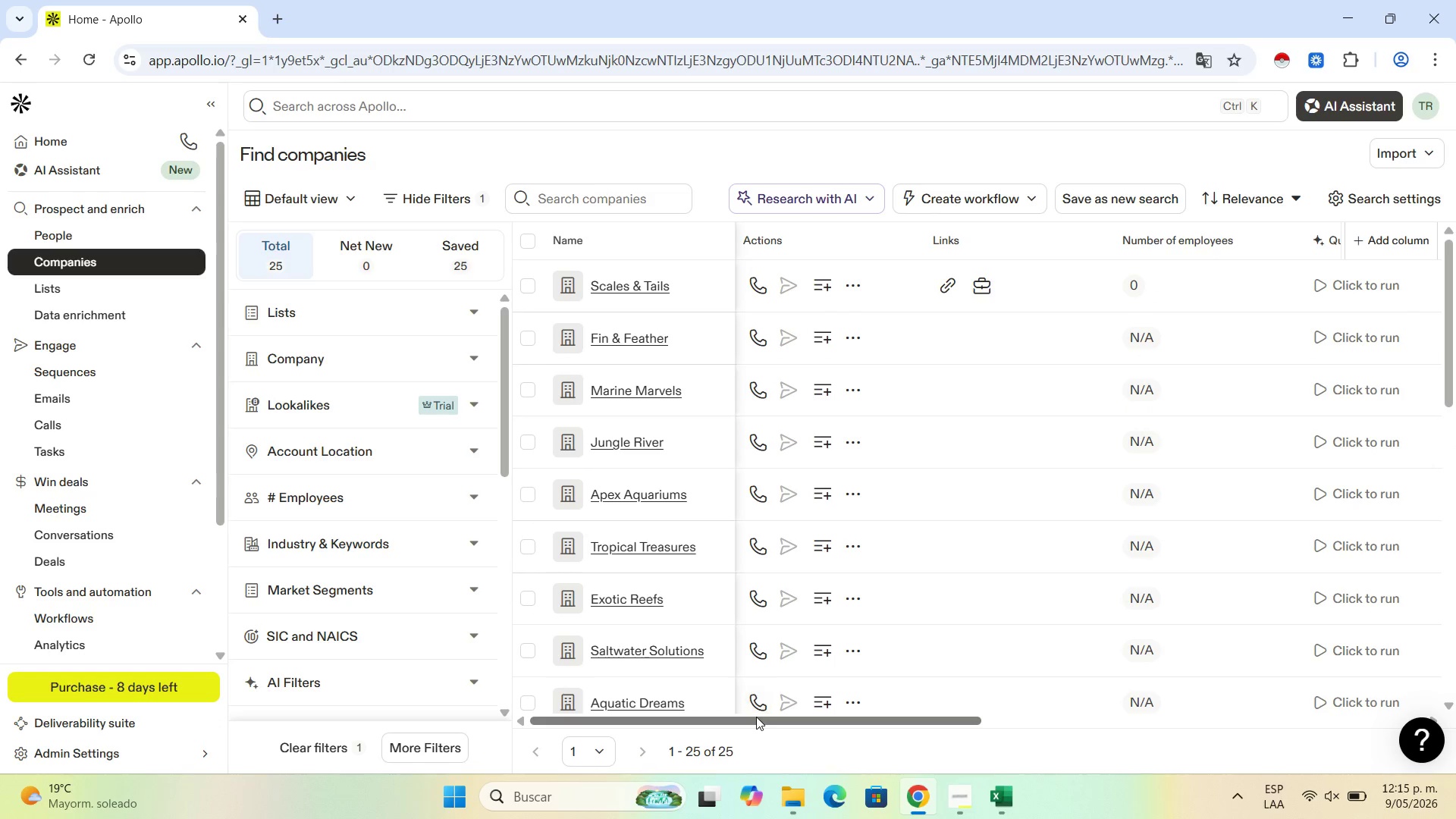 
left_click_drag(start_coordinate=[756, 717], to_coordinate=[1376, 679])
 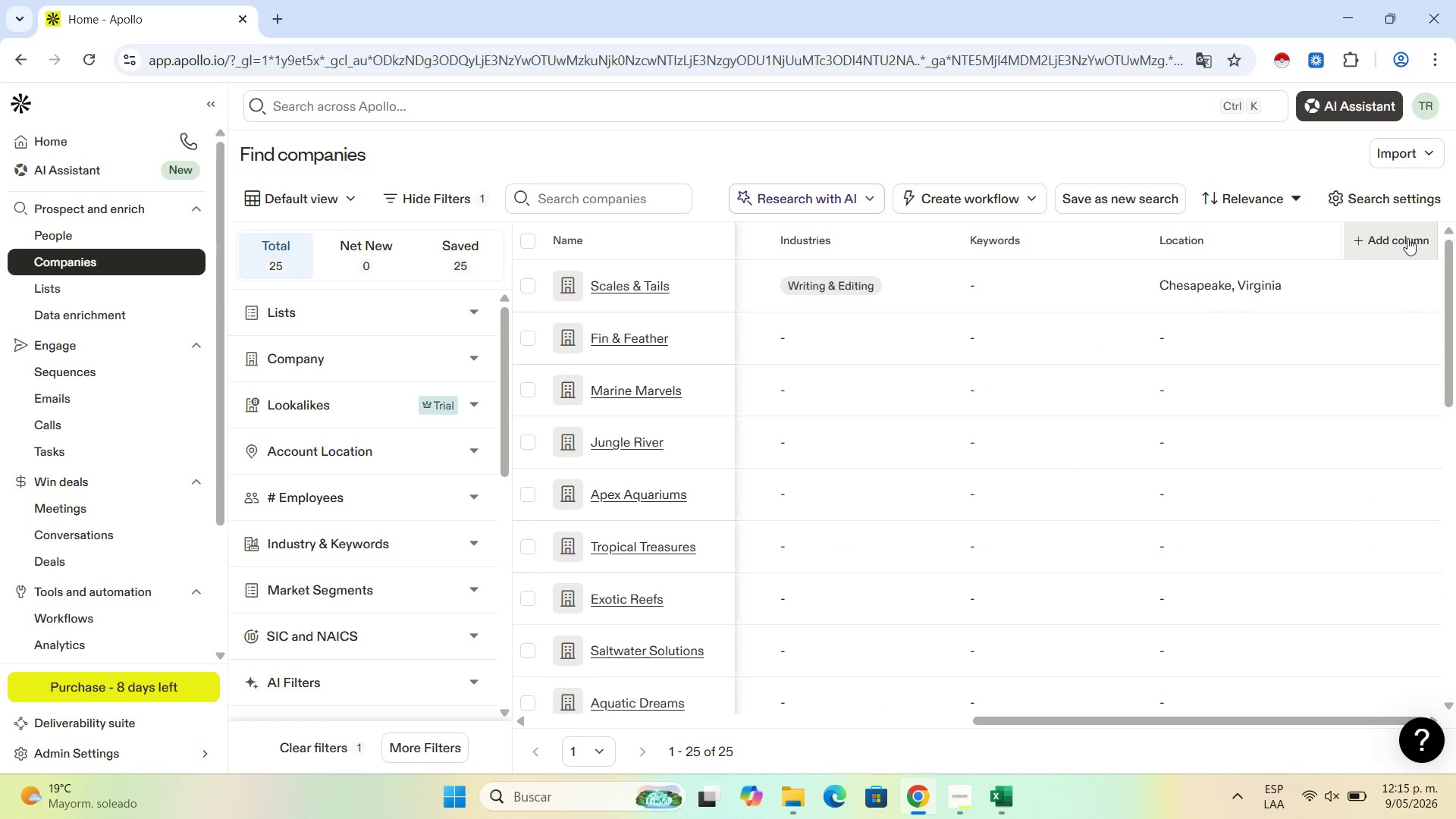 
left_click([1404, 238])
 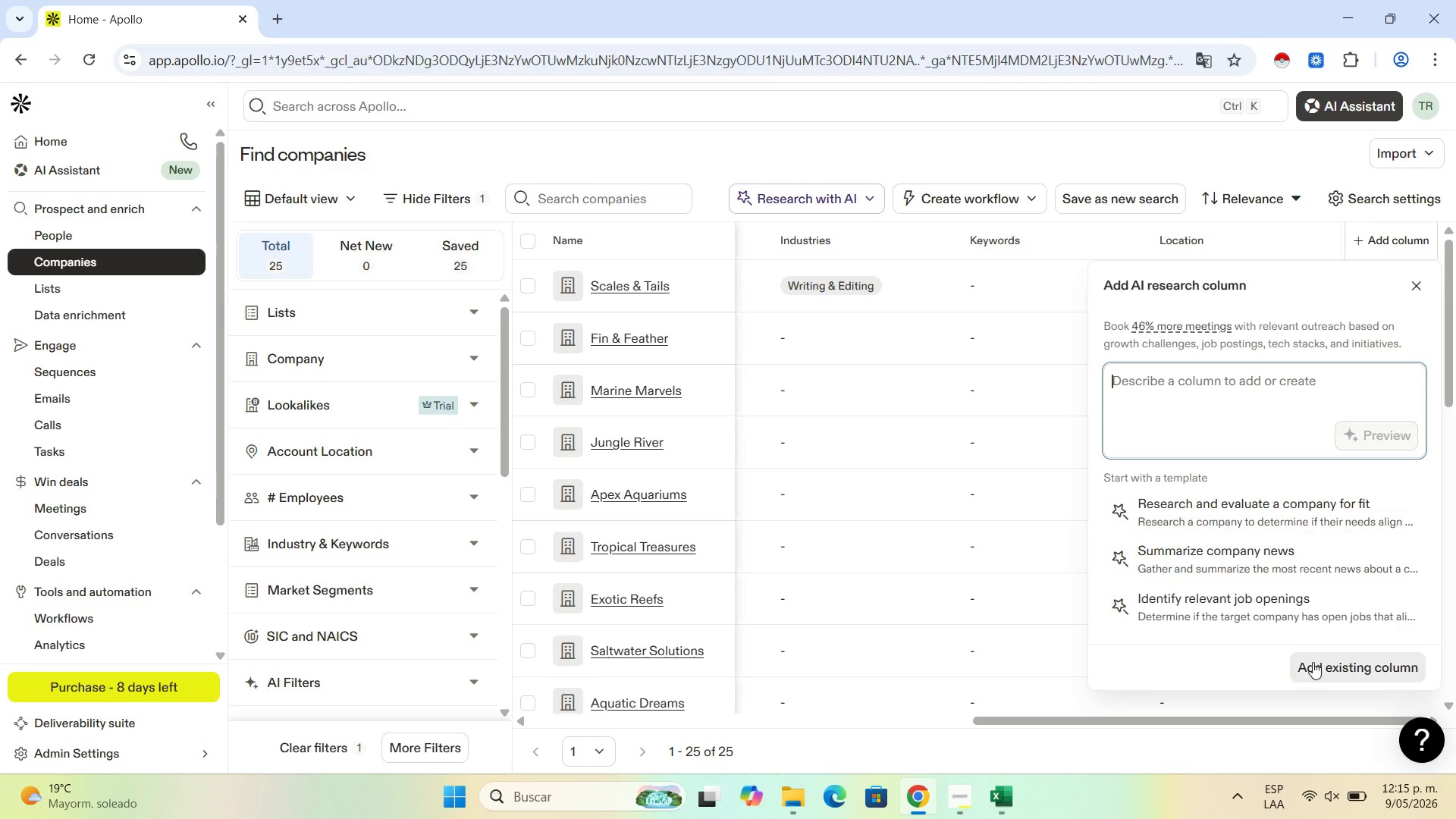 
left_click([1313, 662])
 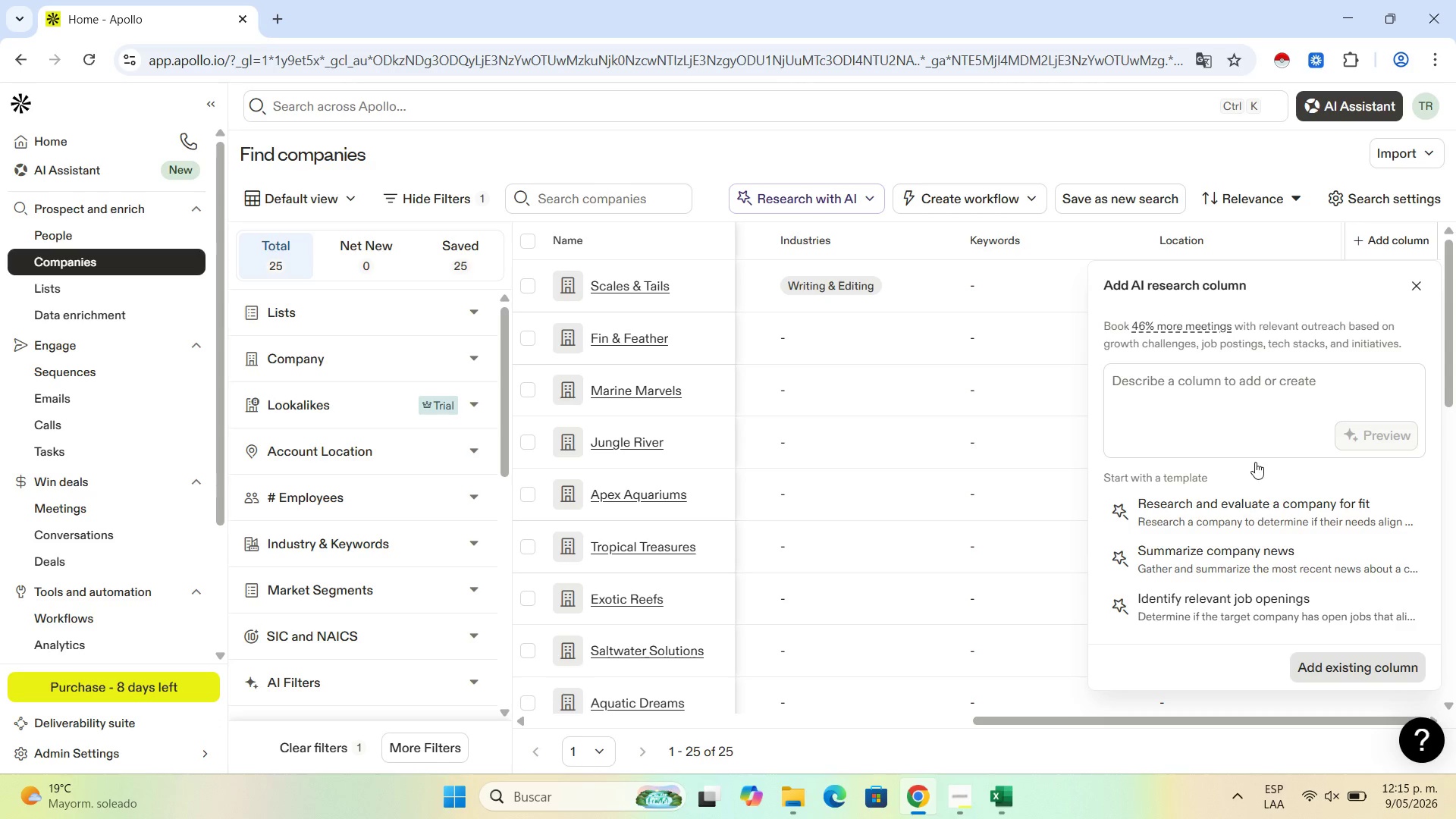 
mouse_move([1254, 431])
 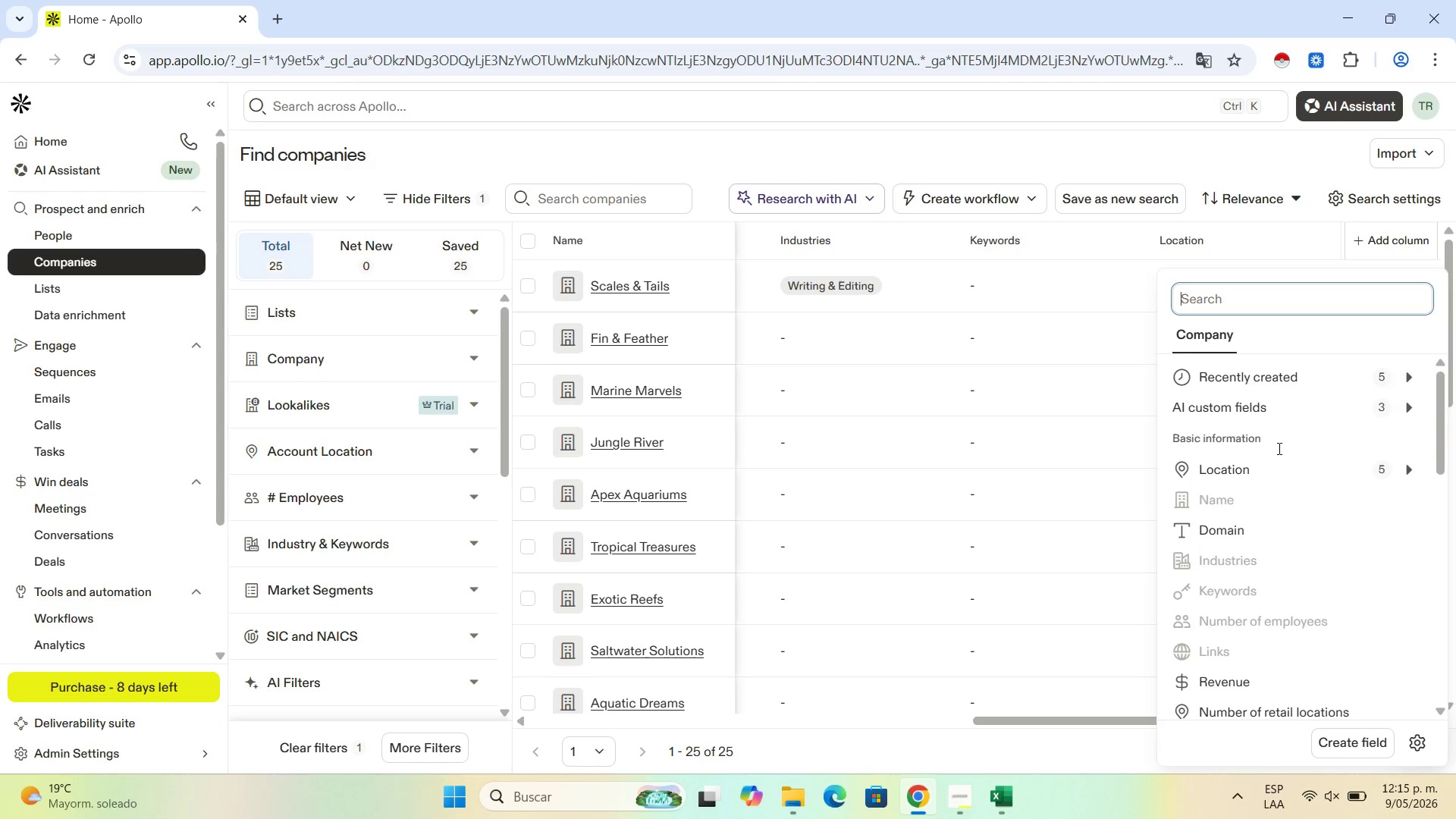 
scroll: coordinate [1250, 554], scroll_direction: down, amount: 13.0
 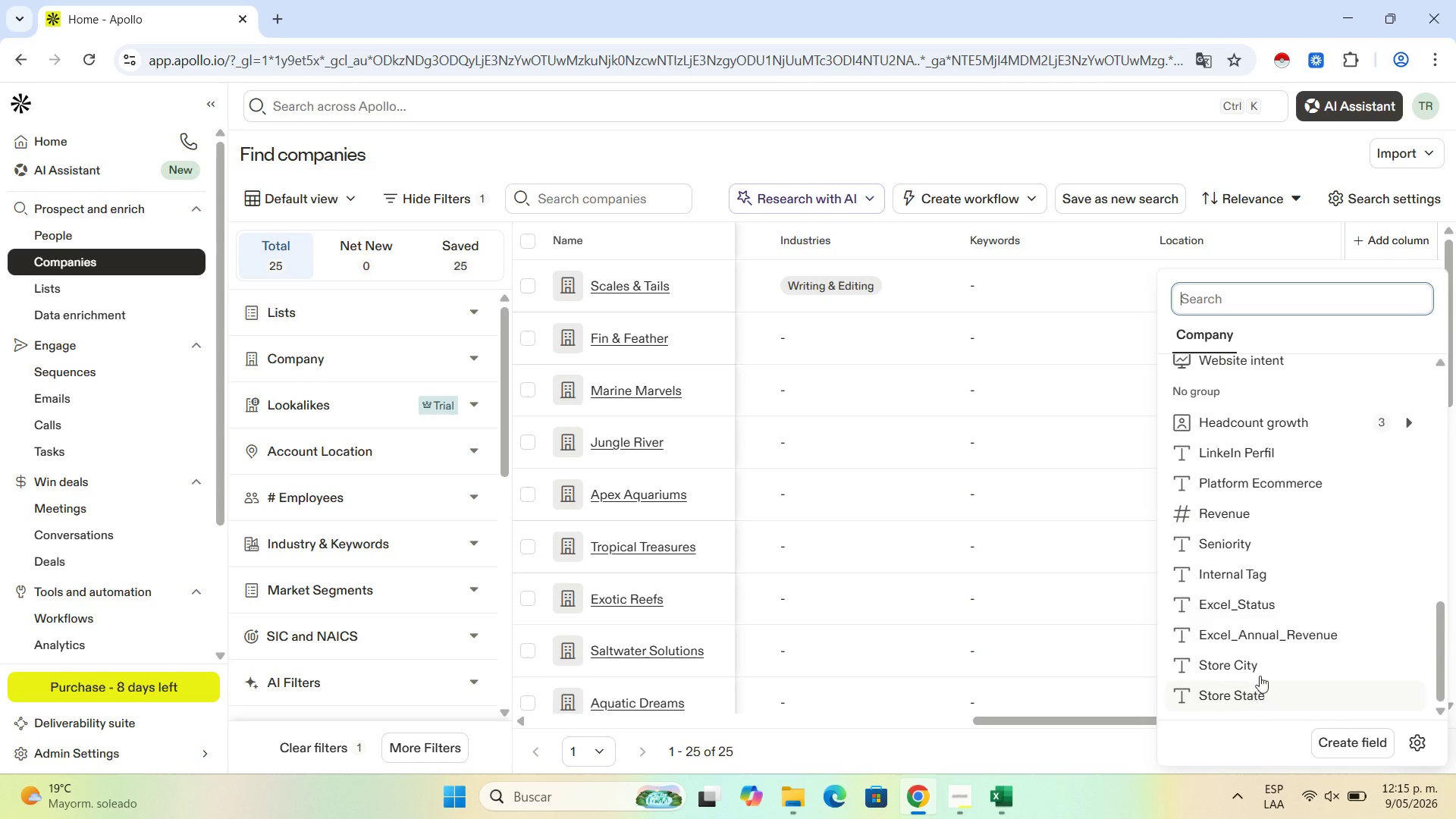 
left_click([1261, 666])
 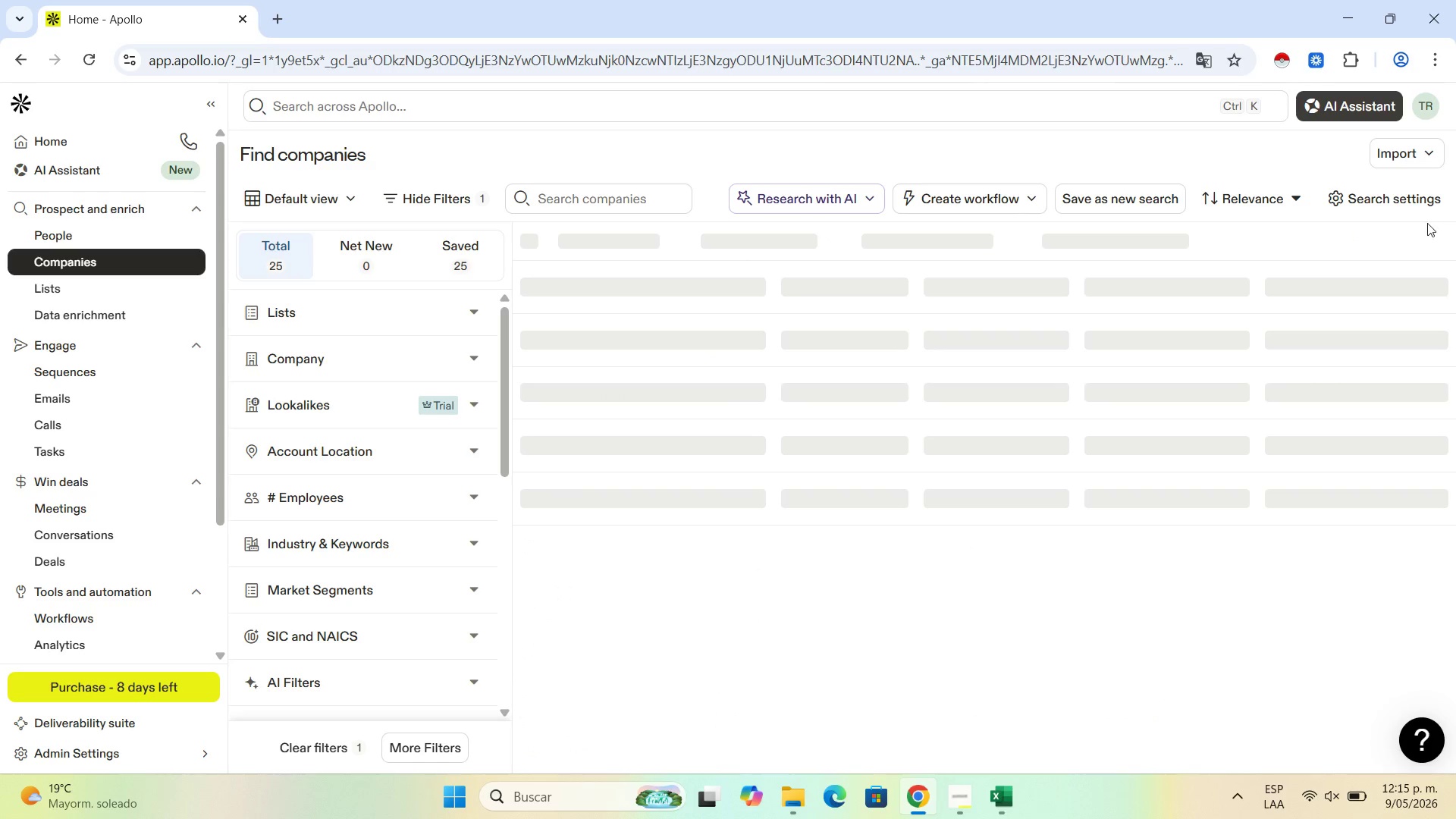 
left_click([1406, 246])
 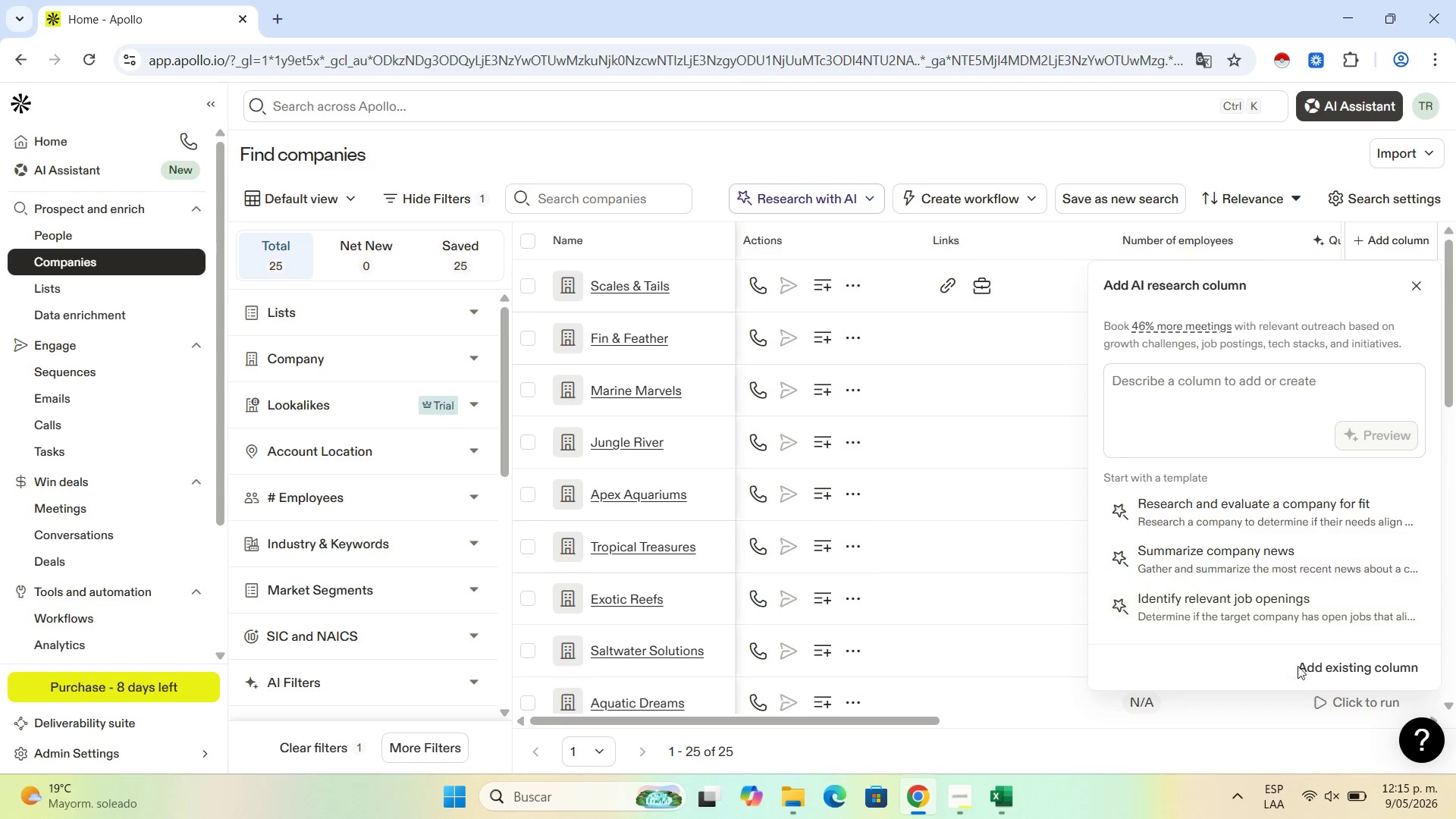 
left_click([1309, 660])
 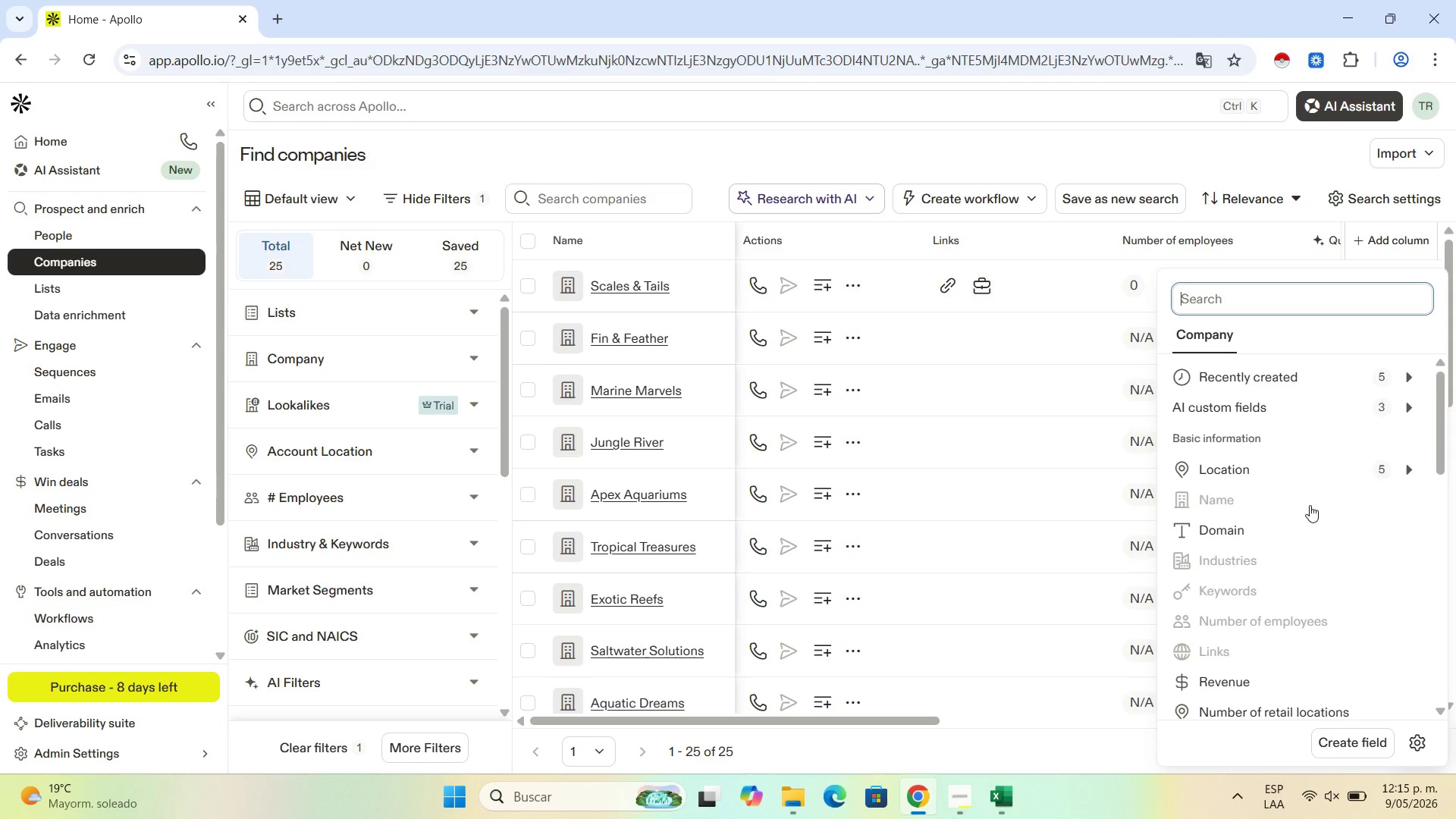 
scroll: coordinate [1318, 582], scroll_direction: down, amount: 16.0
 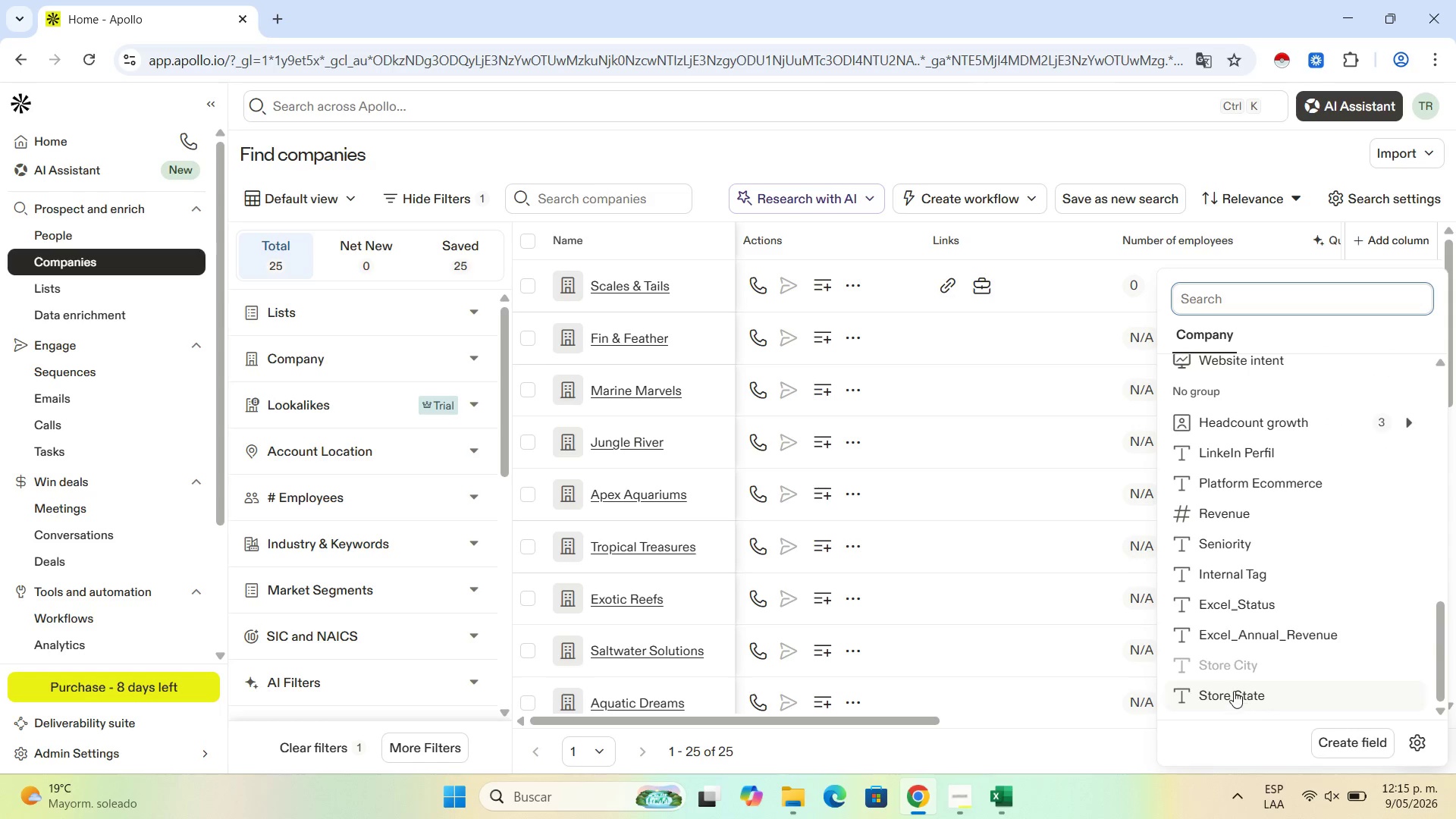 
left_click([1234, 691])
 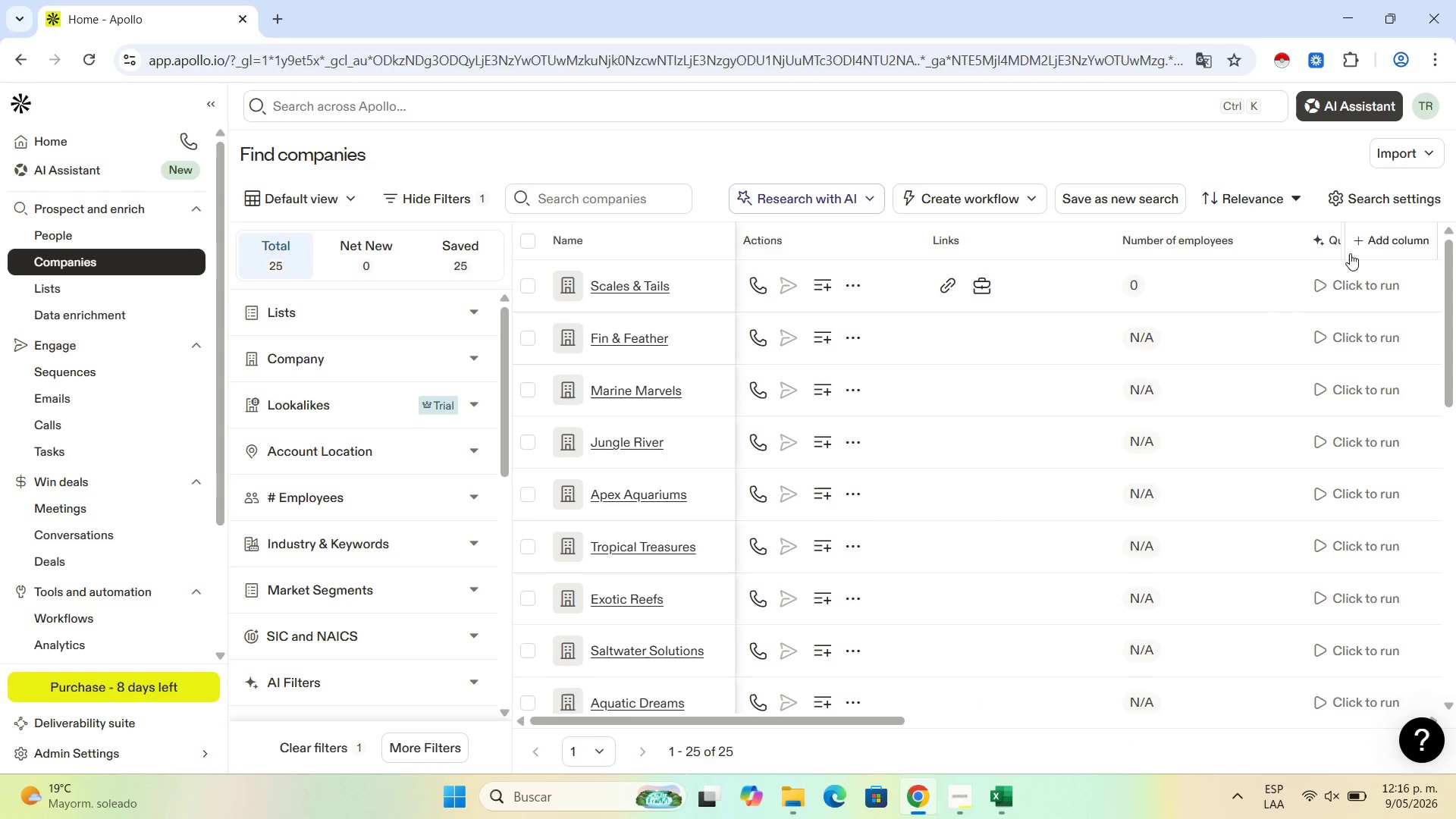 
wait(5.69)
 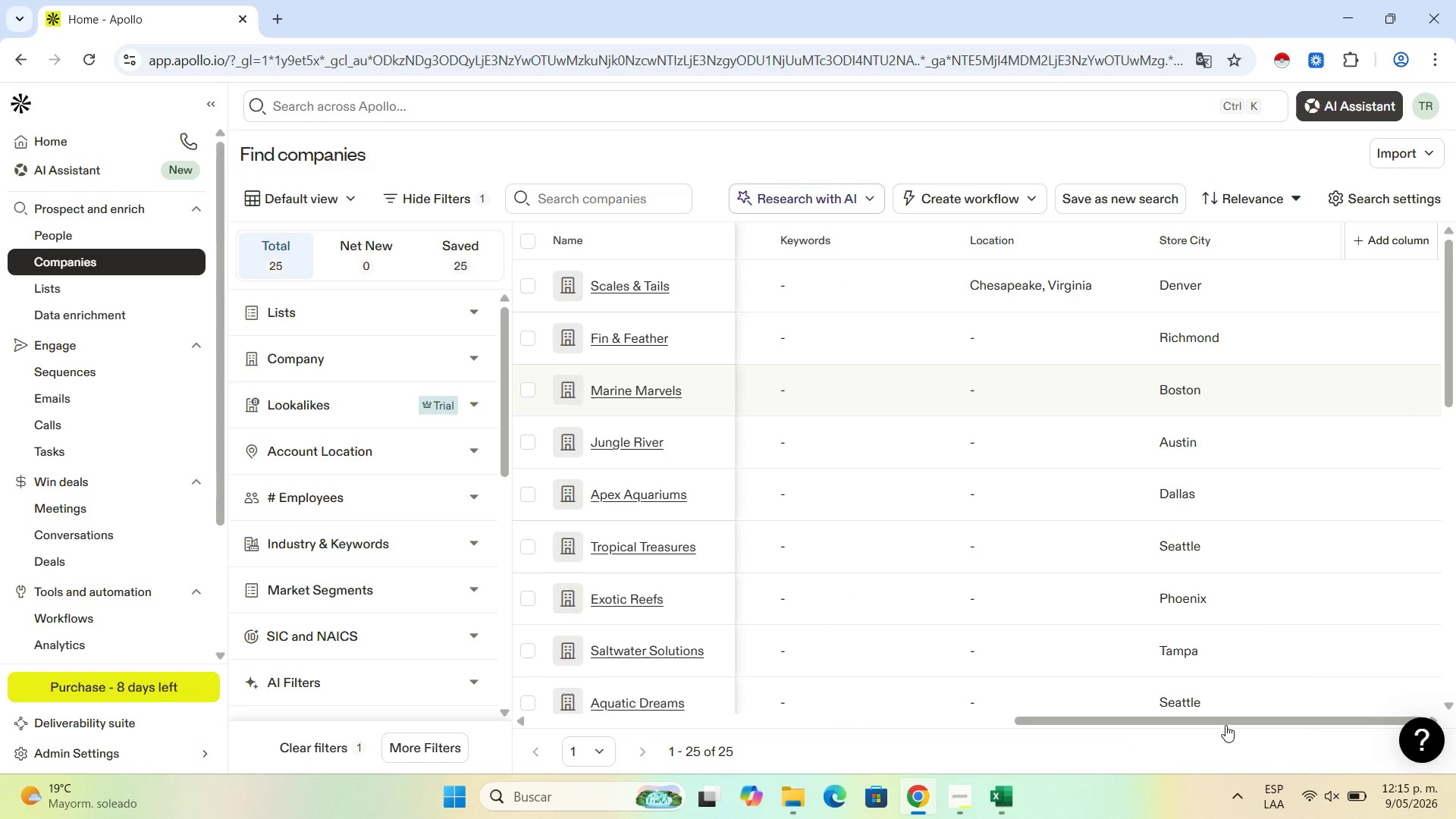 
left_click_drag(start_coordinate=[841, 720], to_coordinate=[1304, 690])
 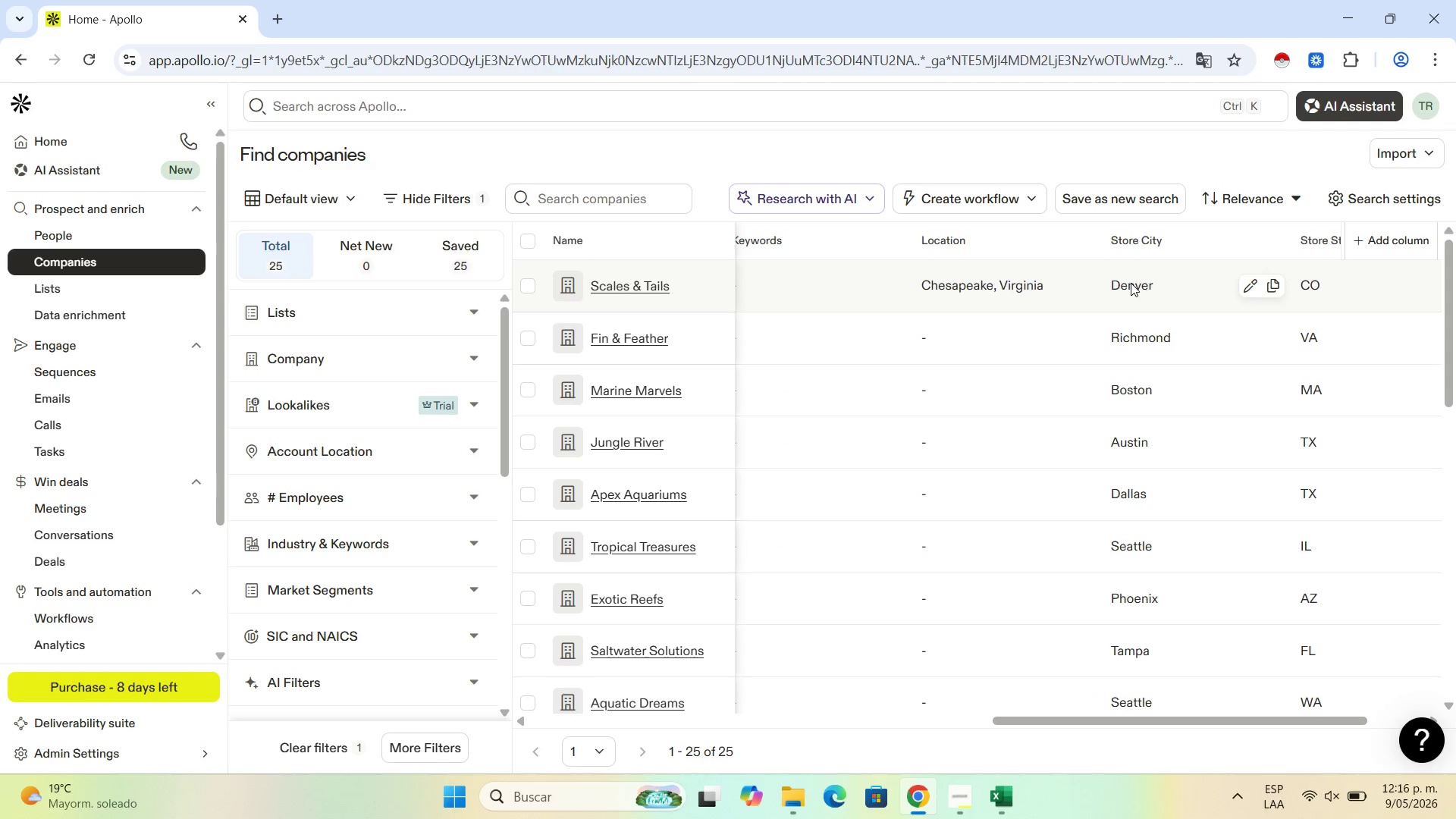 
left_click([1172, 234])
 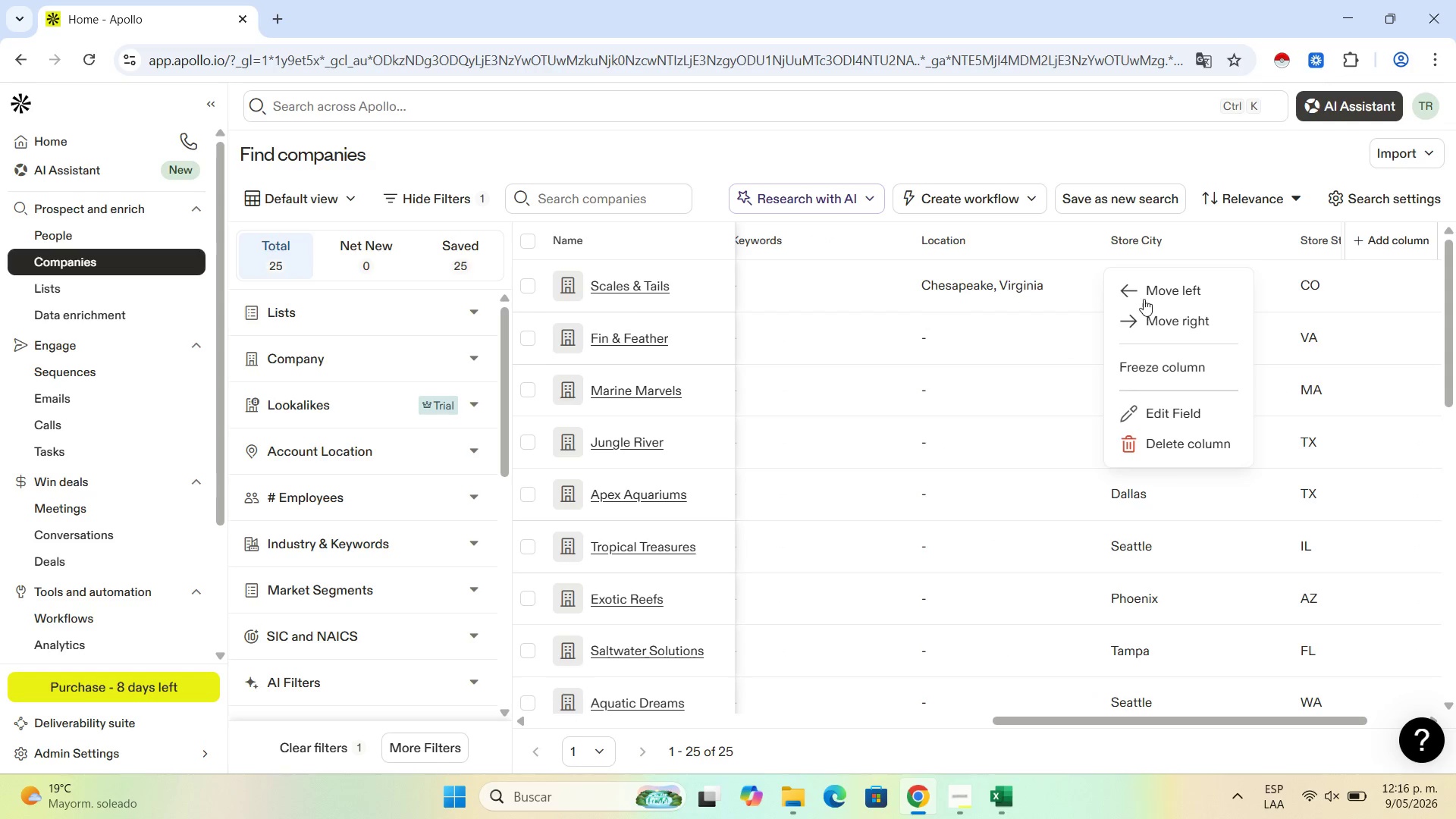 
left_click([1147, 287])
 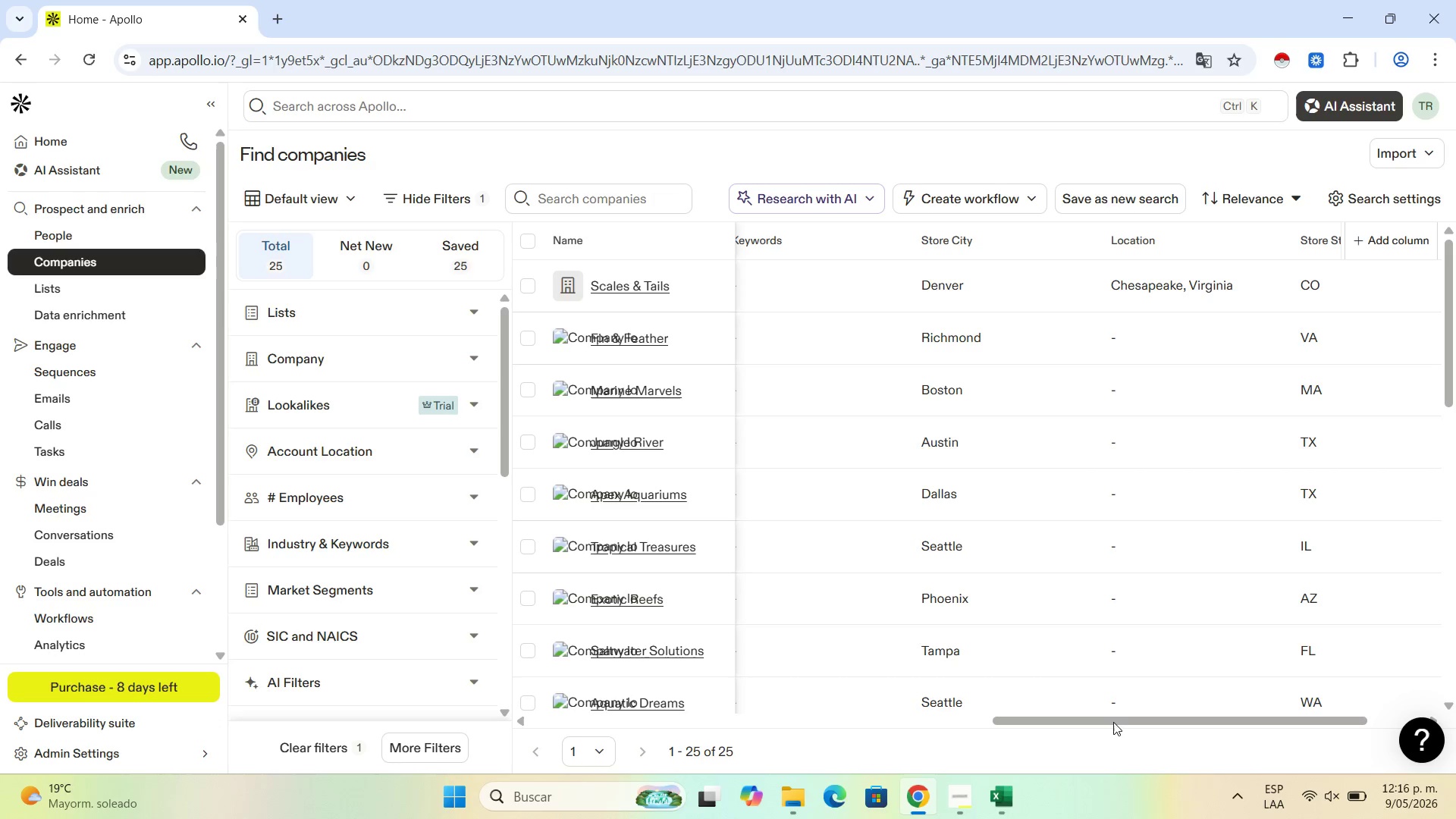 
left_click_drag(start_coordinate=[1125, 717], to_coordinate=[1142, 717])
 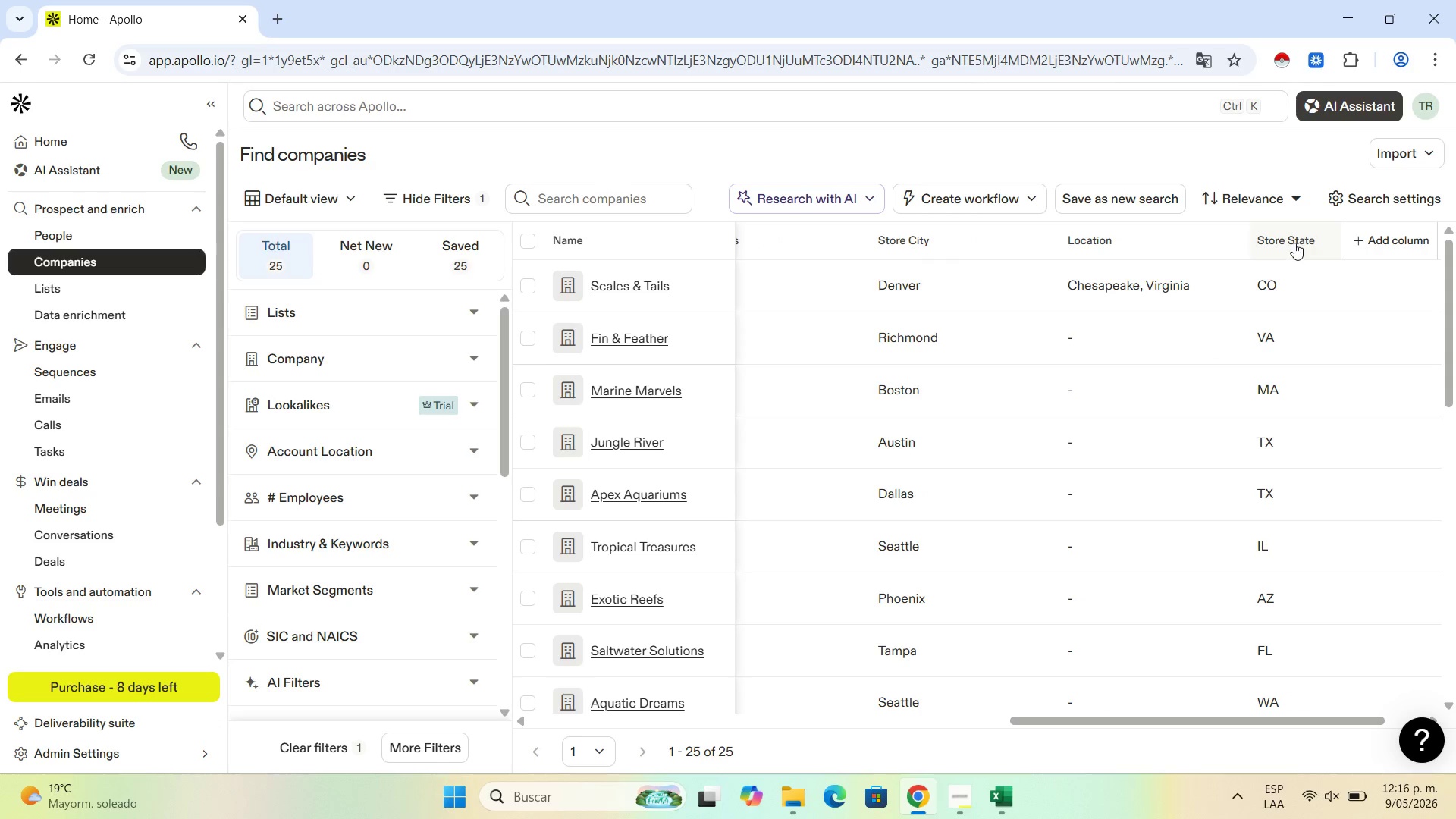 
left_click([1294, 243])
 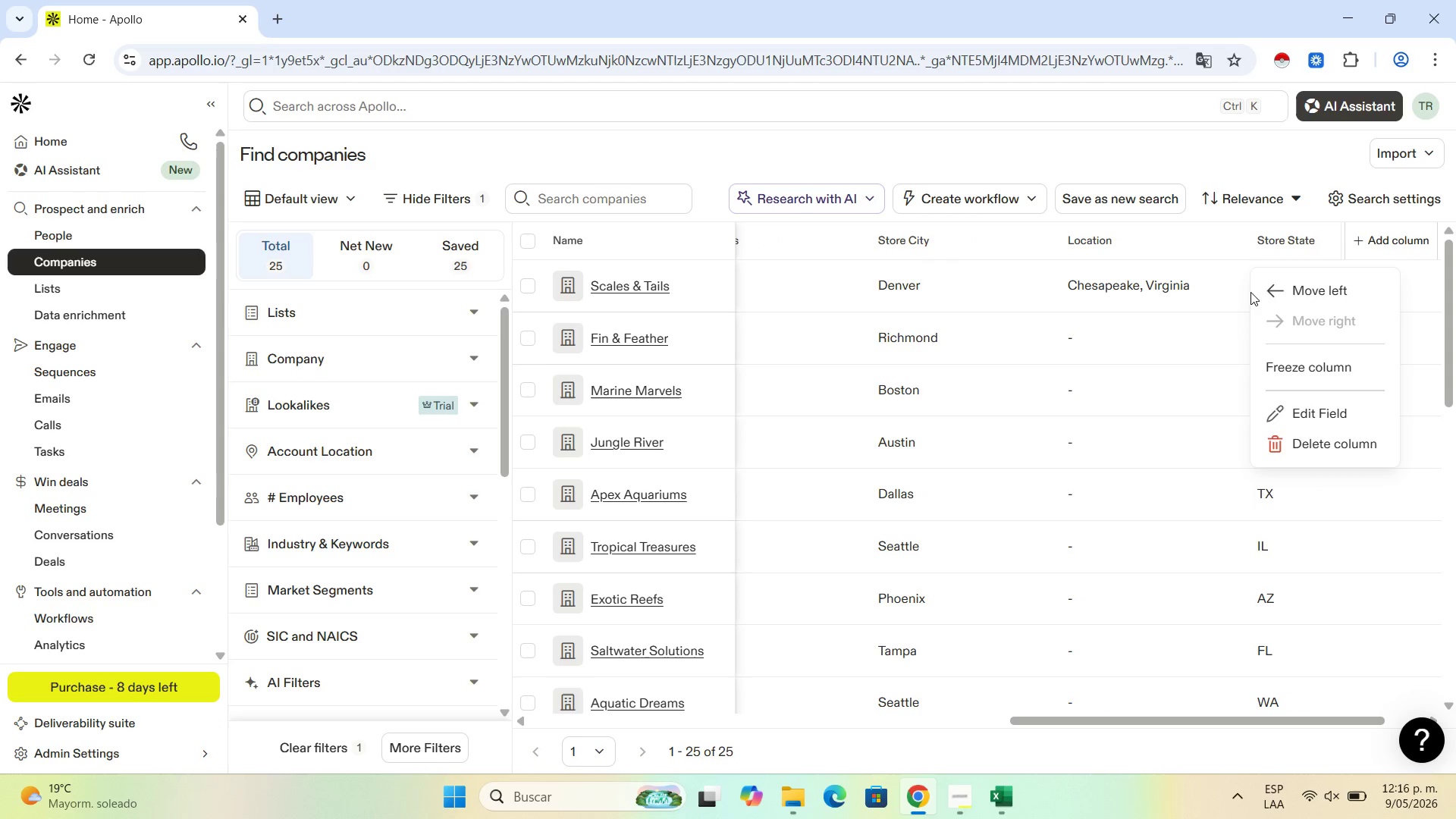 
left_click([1313, 285])
 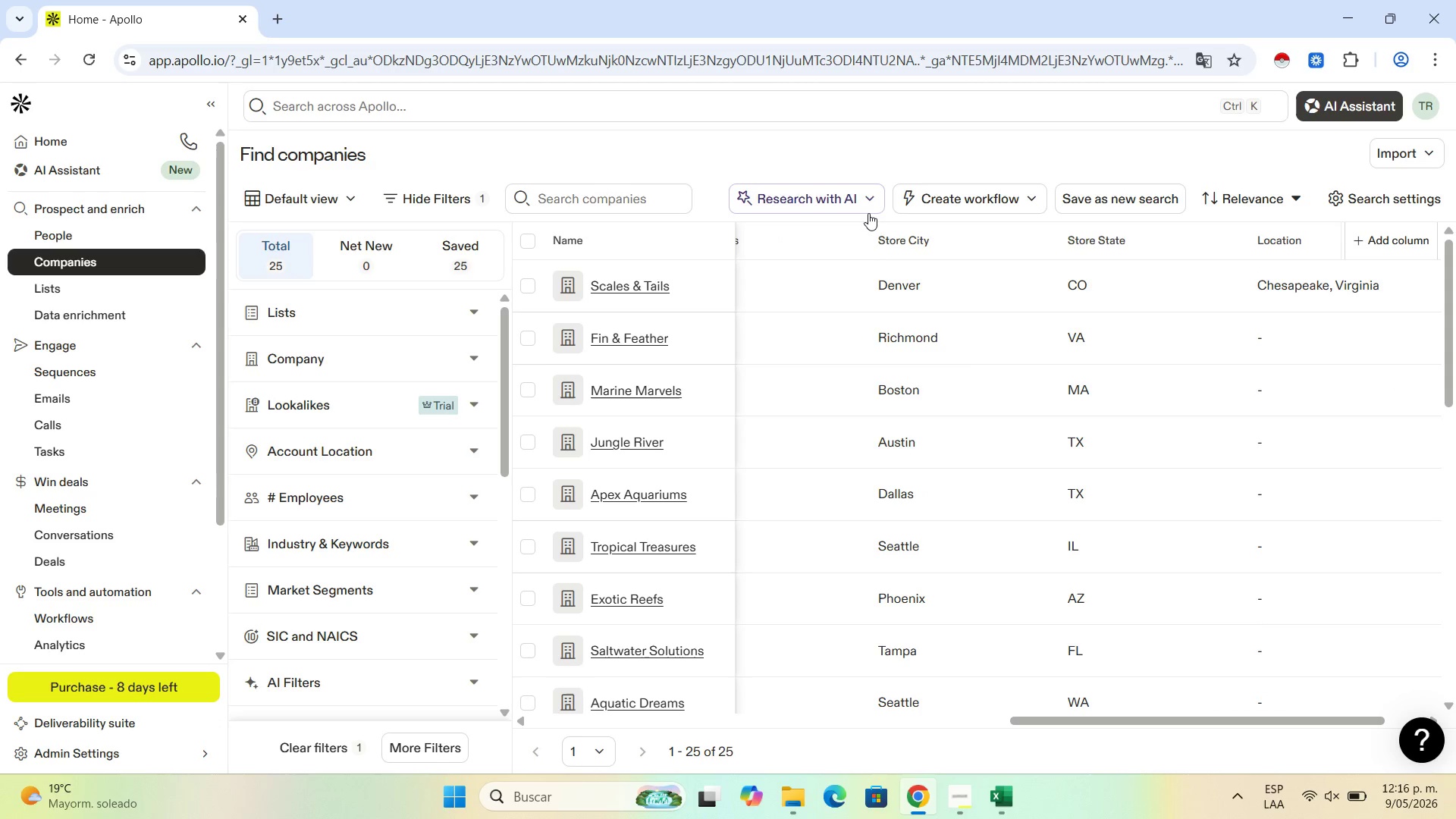 
left_click([910, 242])
 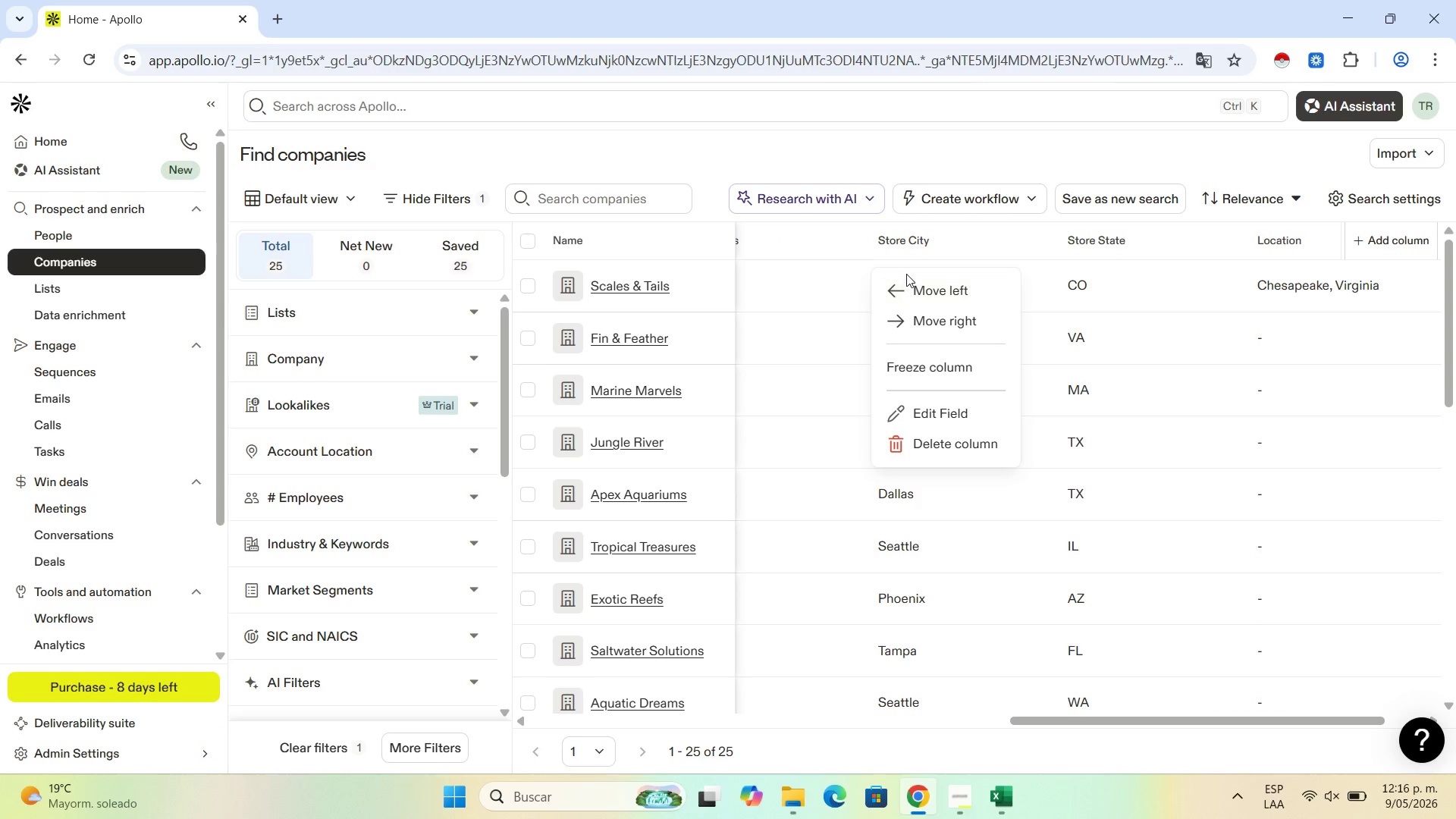 
left_click([919, 296])
 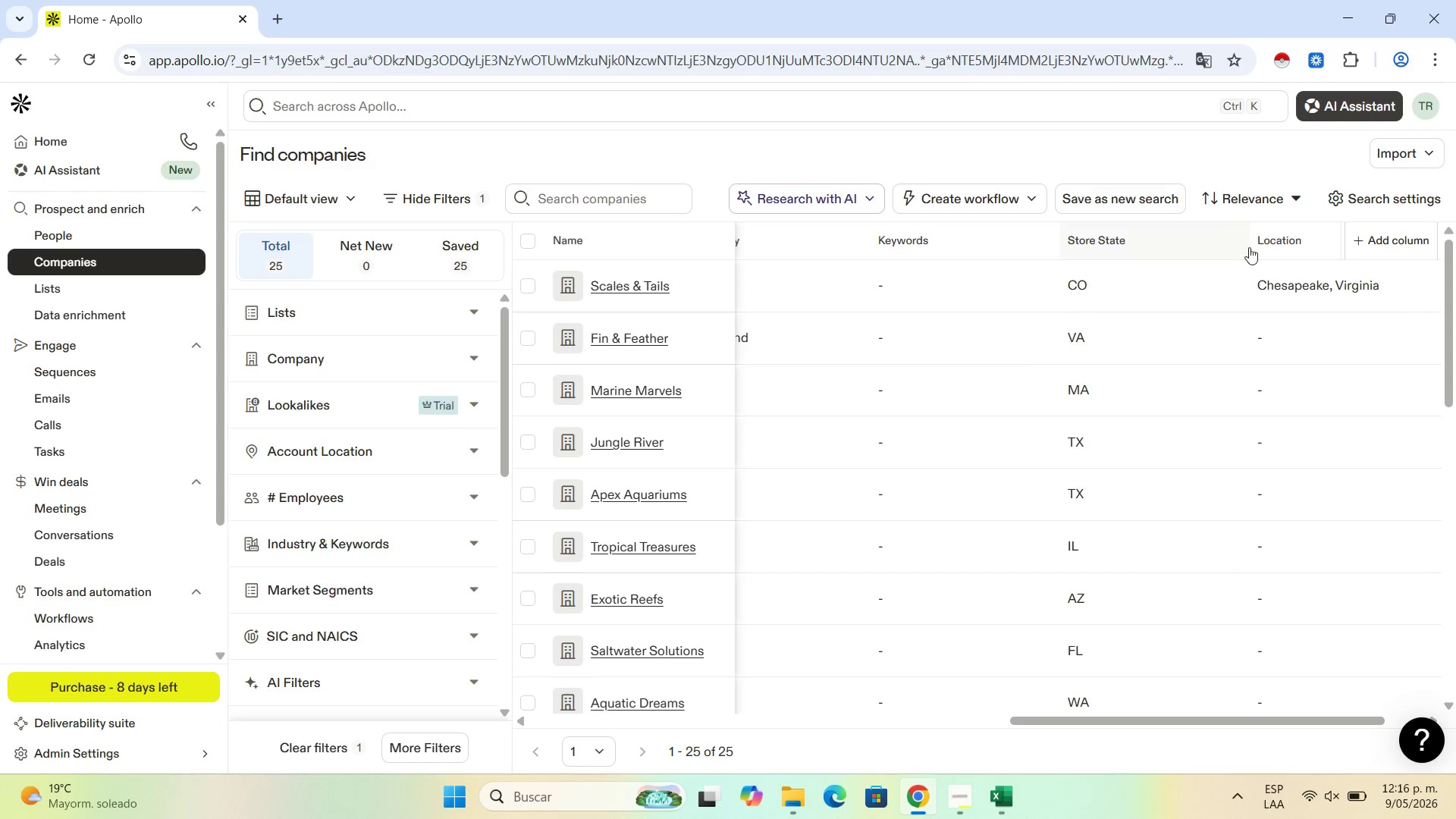 
left_click([1116, 243])
 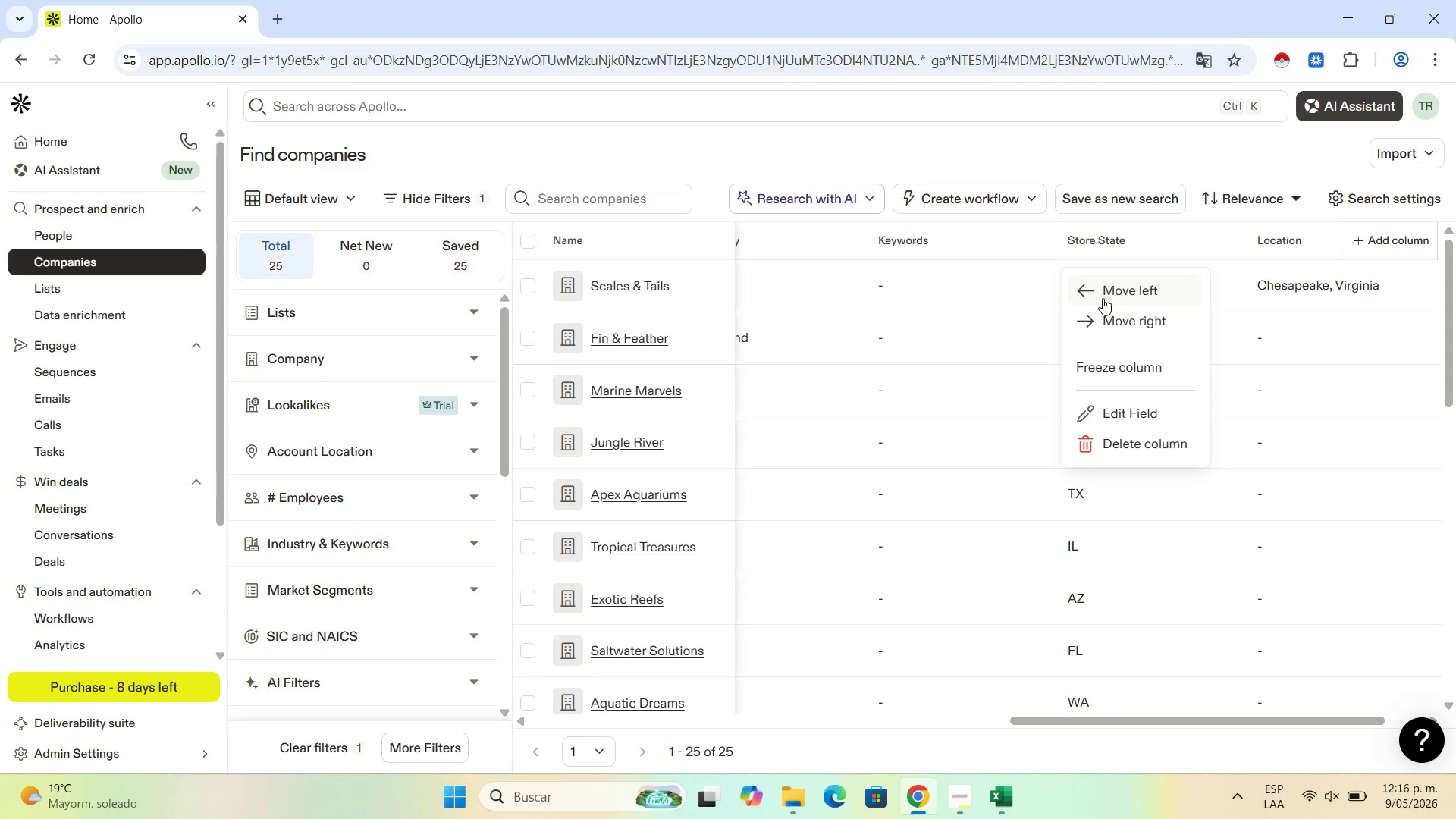 
left_click([1109, 286])
 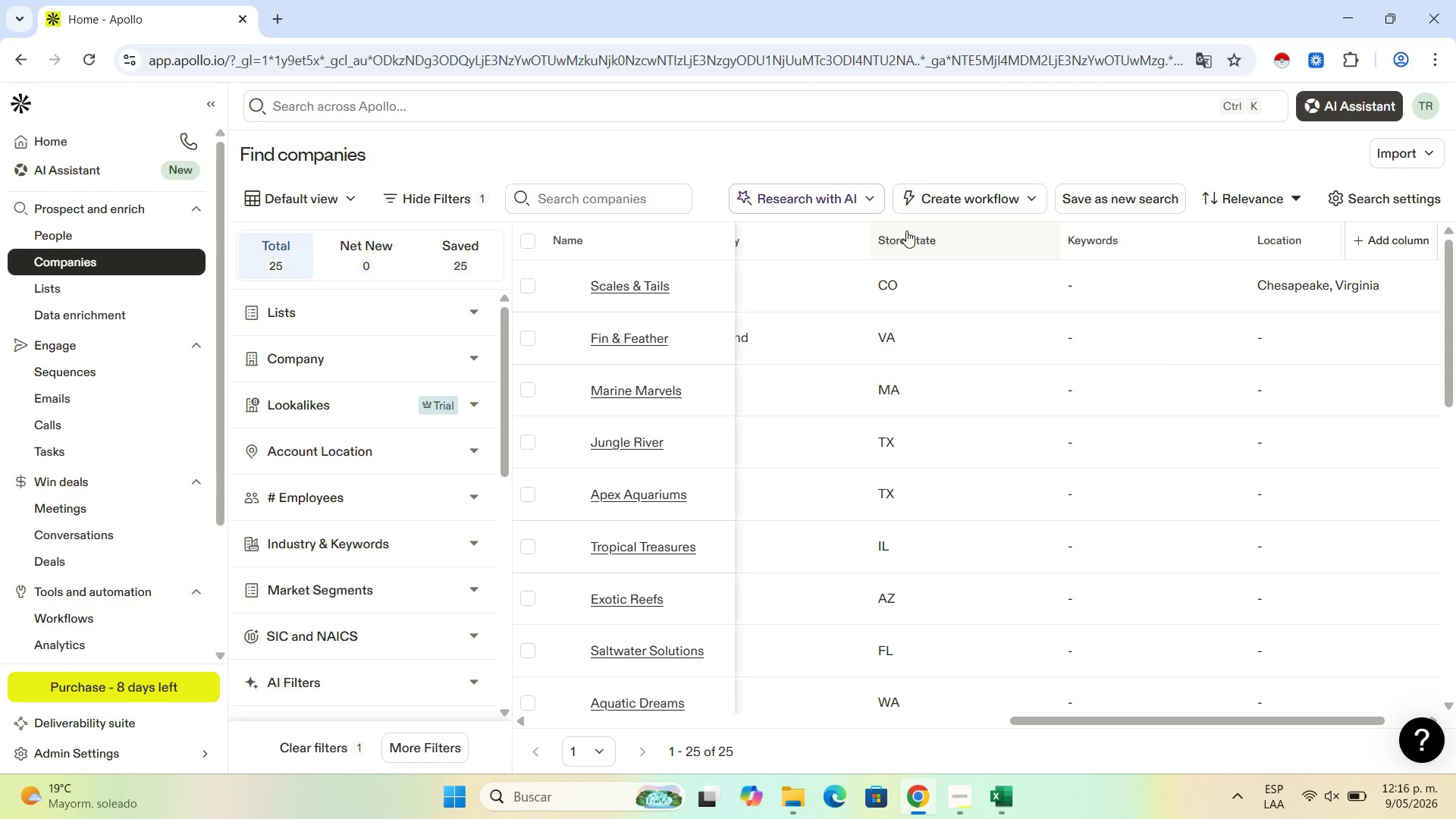 
left_click([906, 231])
 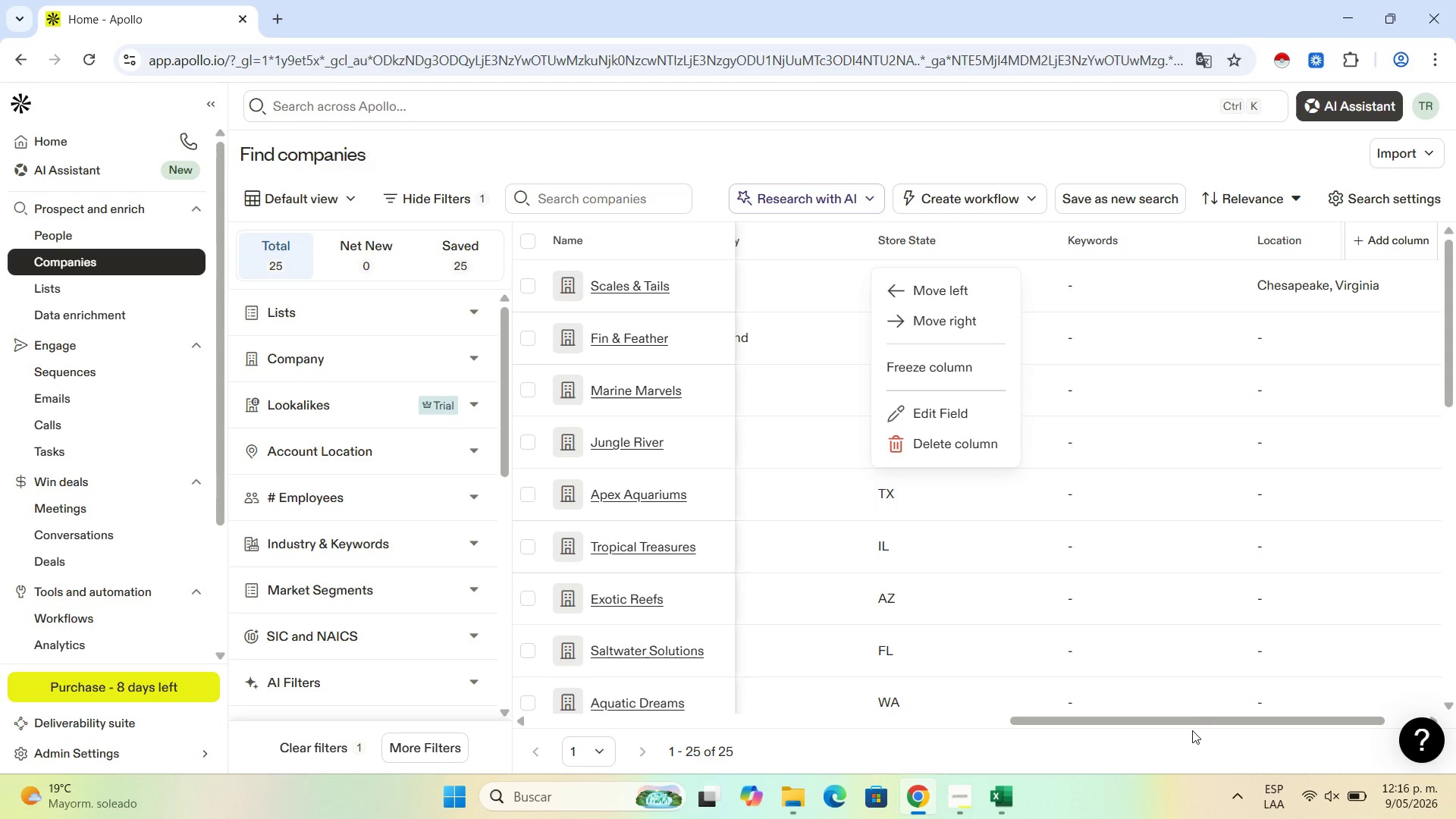 
double_click([1195, 714])
 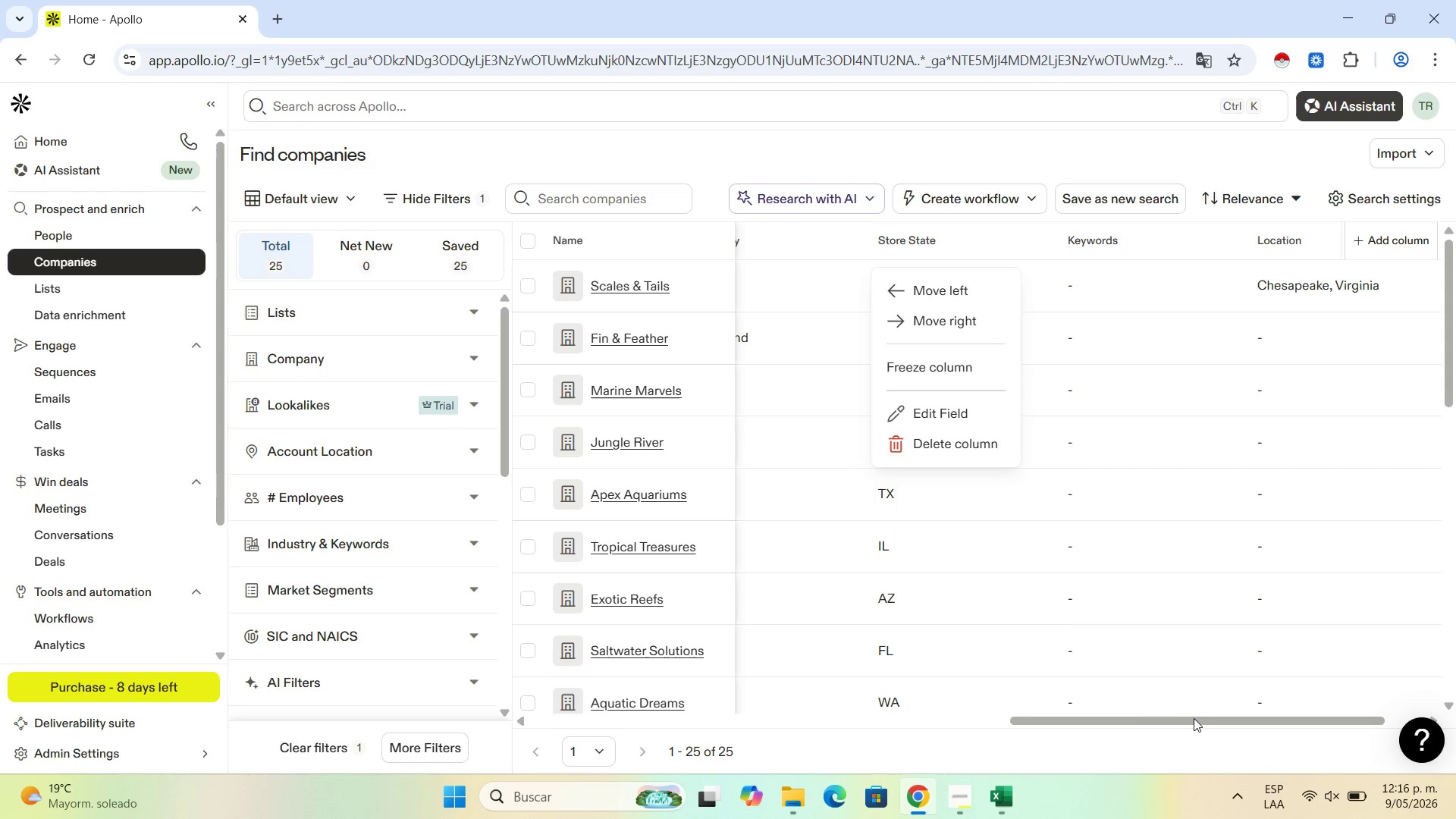 
left_click_drag(start_coordinate=[1194, 718], to_coordinate=[1106, 727])
 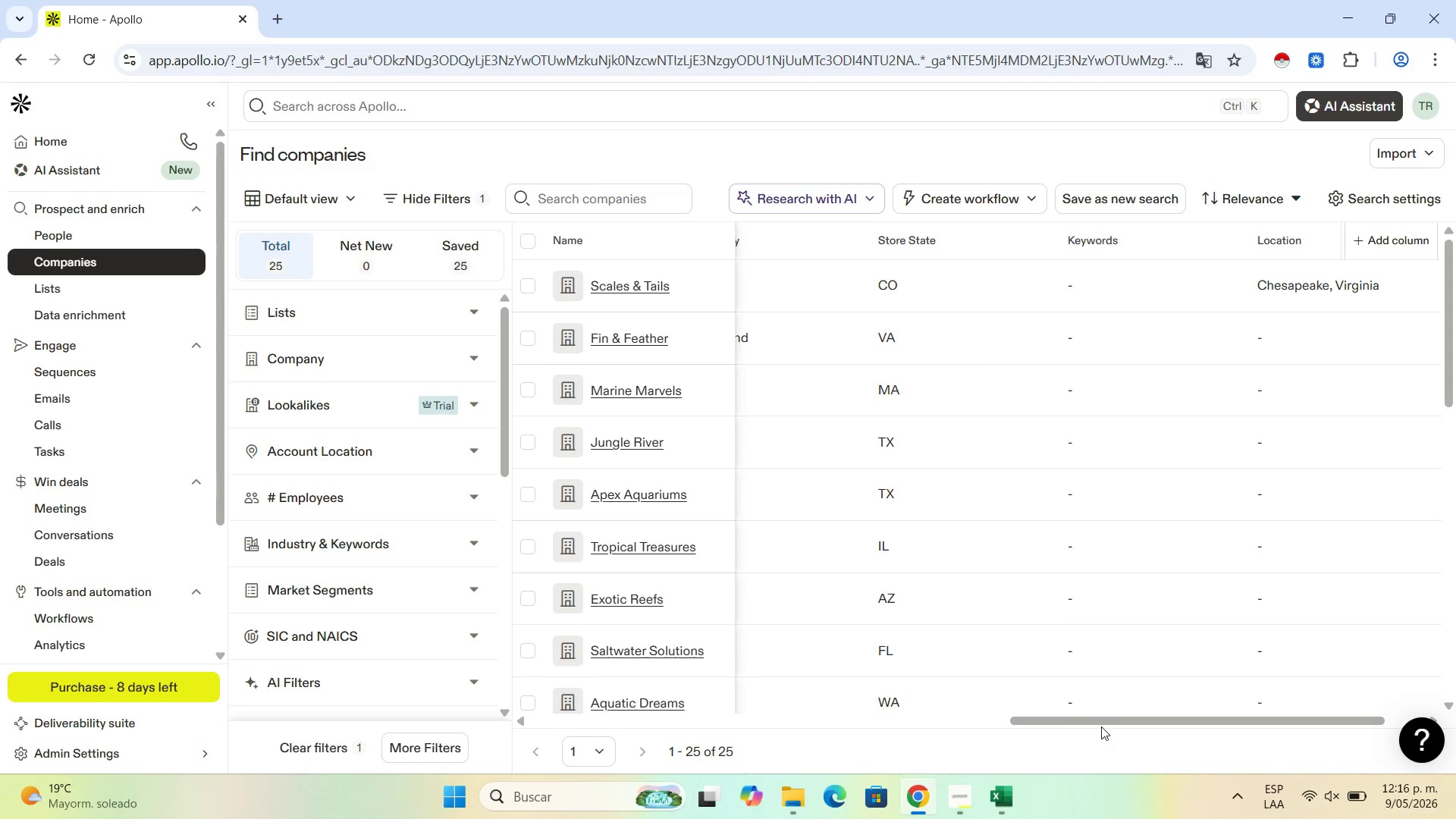 
left_click_drag(start_coordinate=[1104, 726], to_coordinate=[1061, 722])
 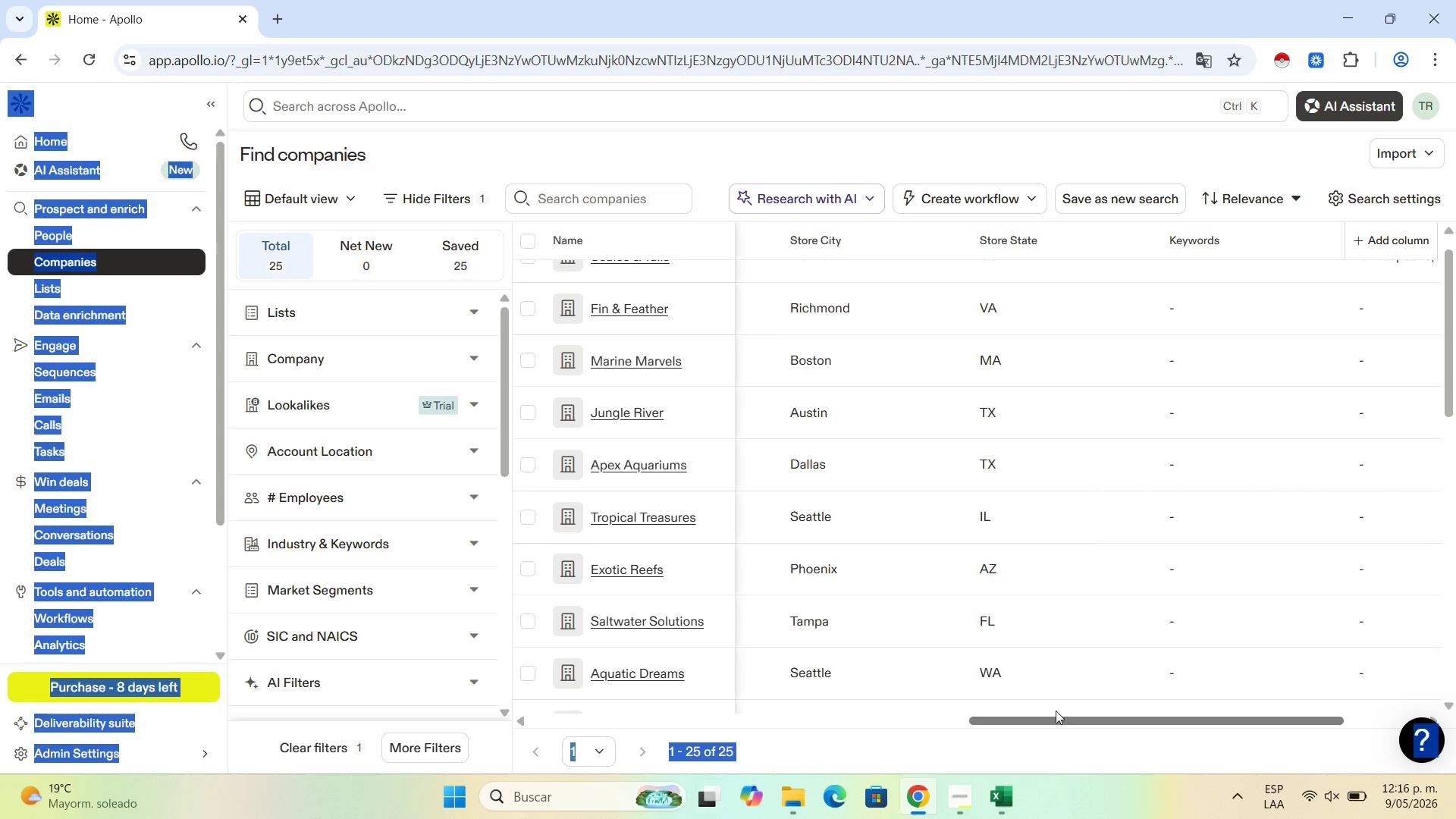 
double_click([1061, 722])
 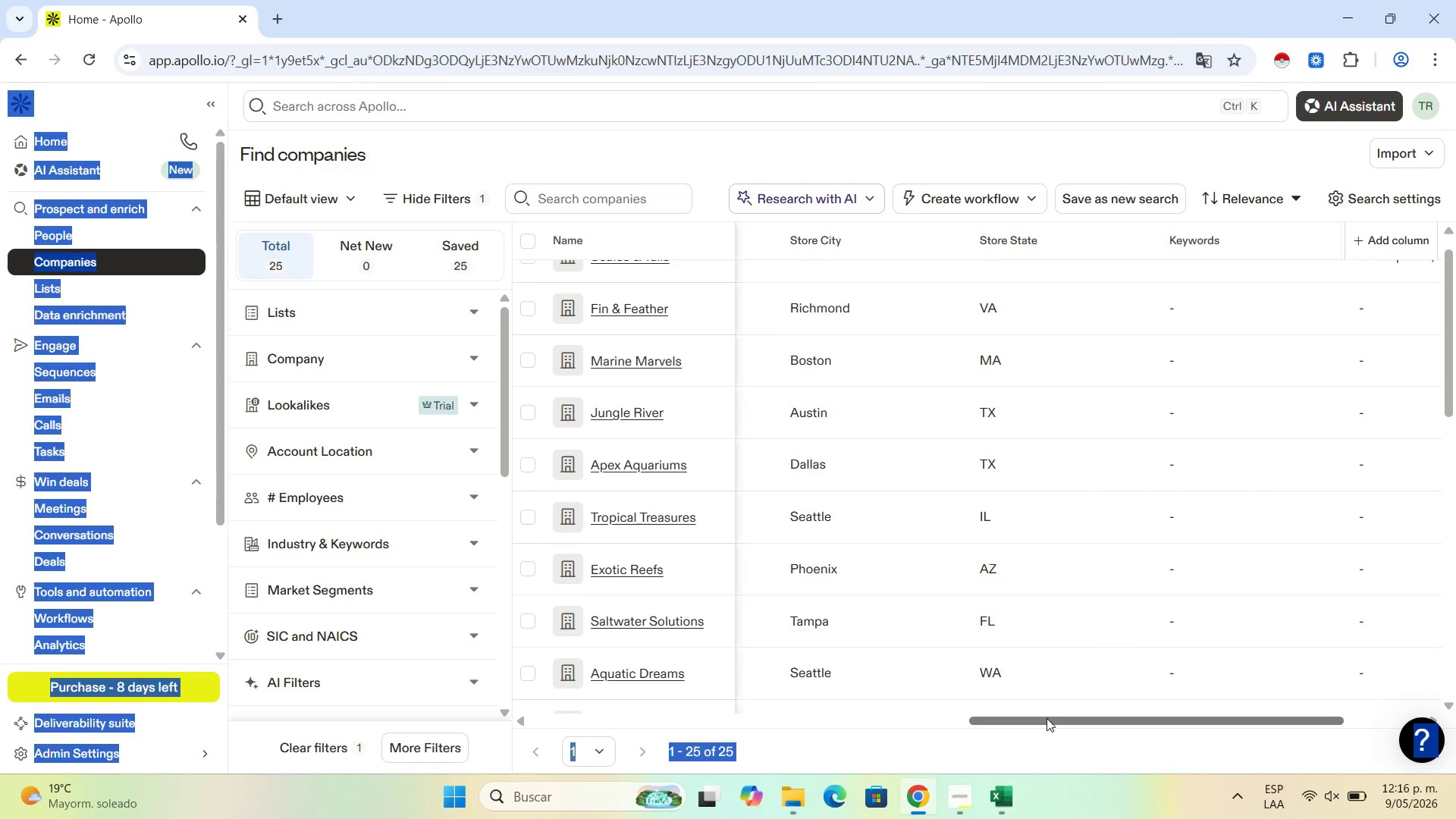 
left_click_drag(start_coordinate=[1046, 716], to_coordinate=[915, 737])
 